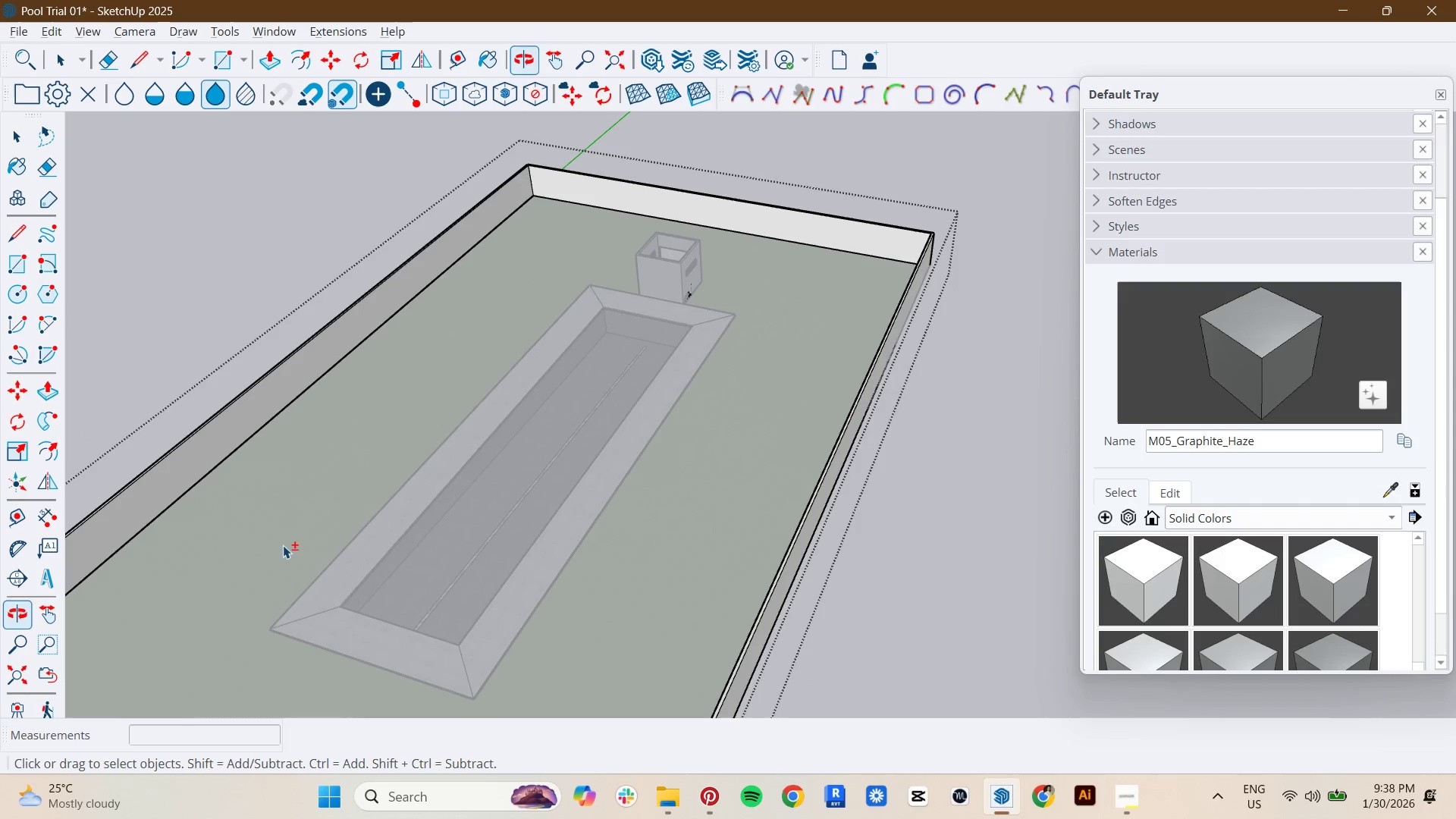 
key(Space)
 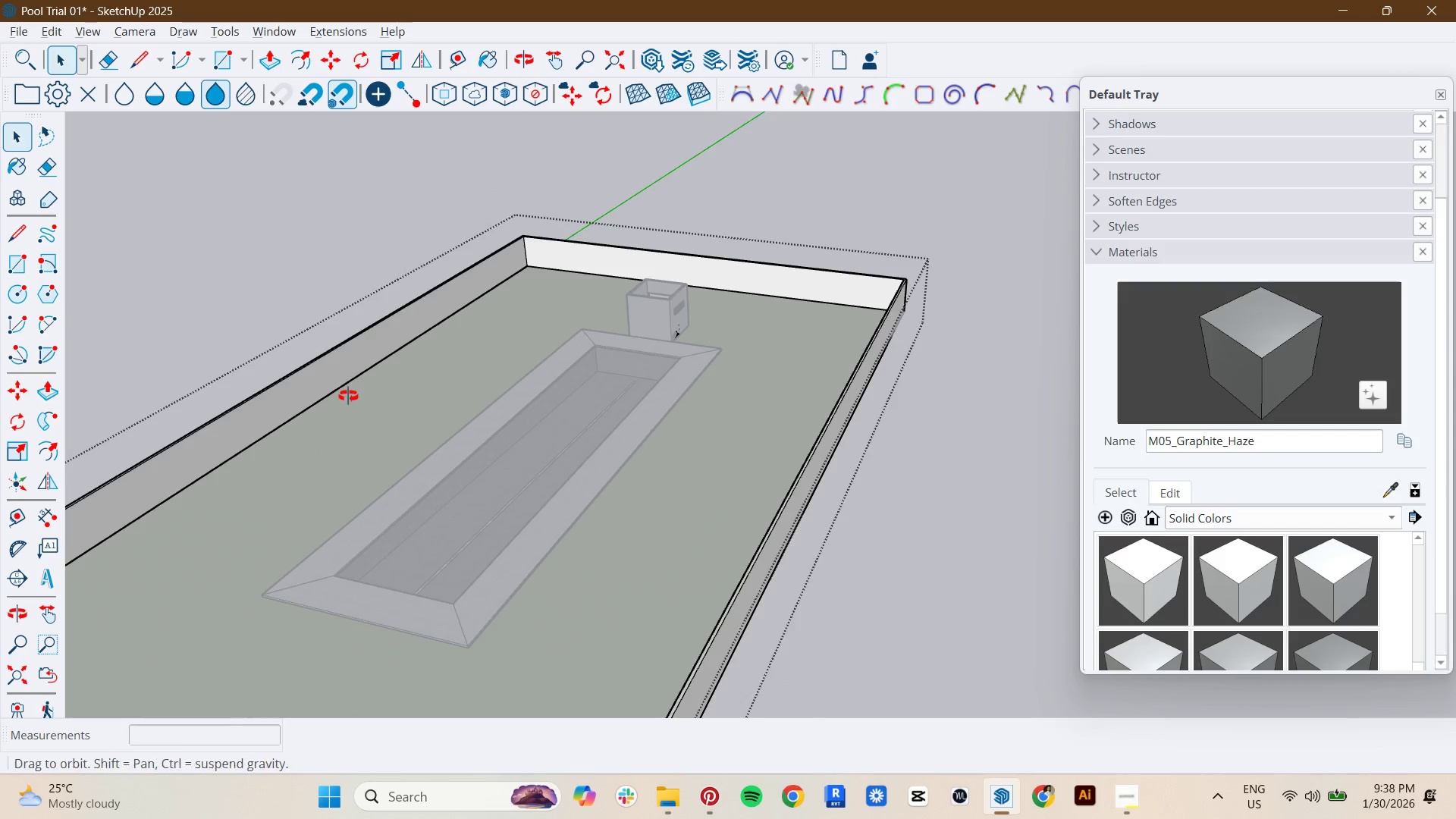 
hold_key(key=ShiftLeft, duration=0.45)
 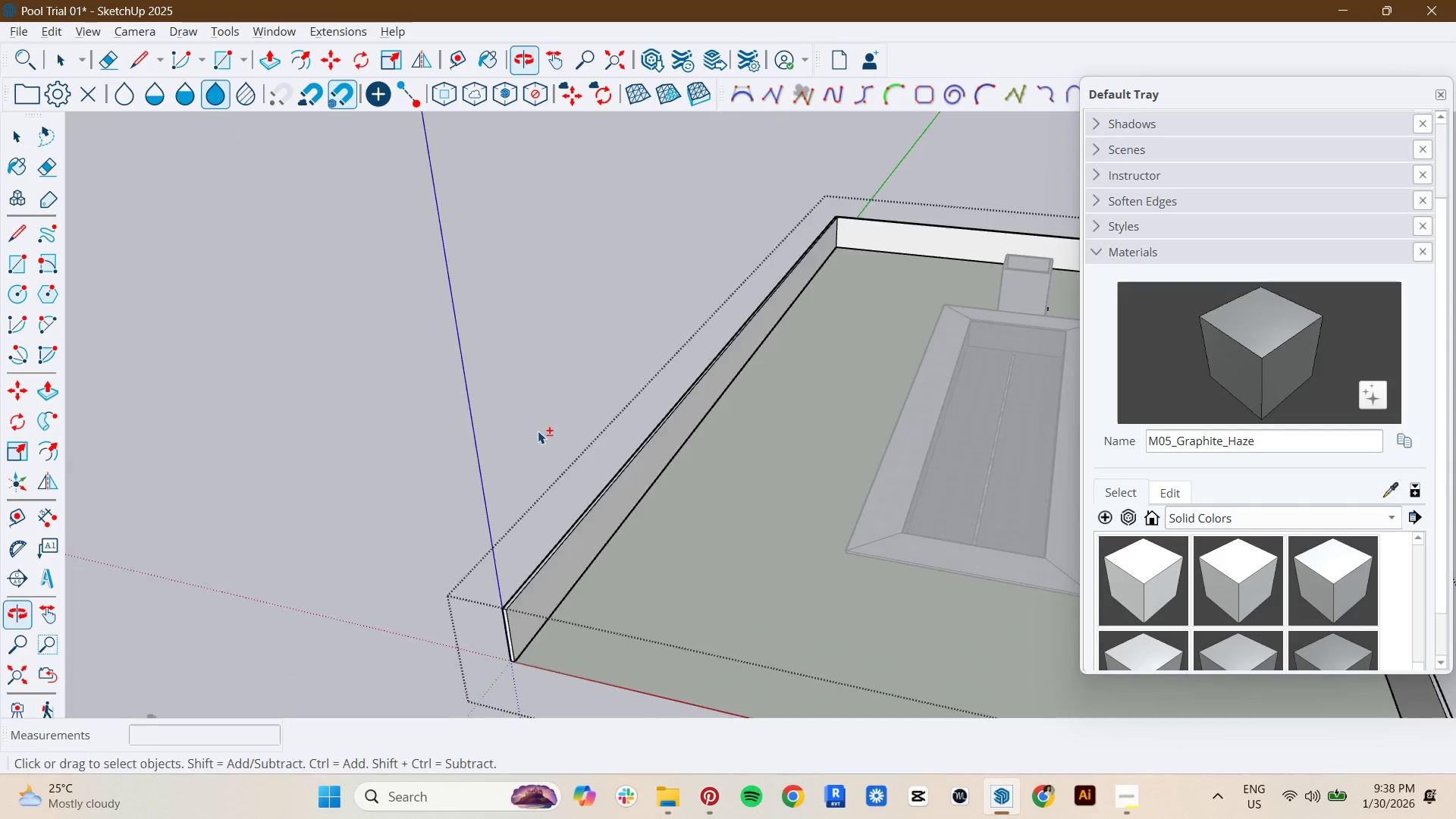 
scroll: coordinate [348, 397], scroll_direction: none, amount: 0.0
 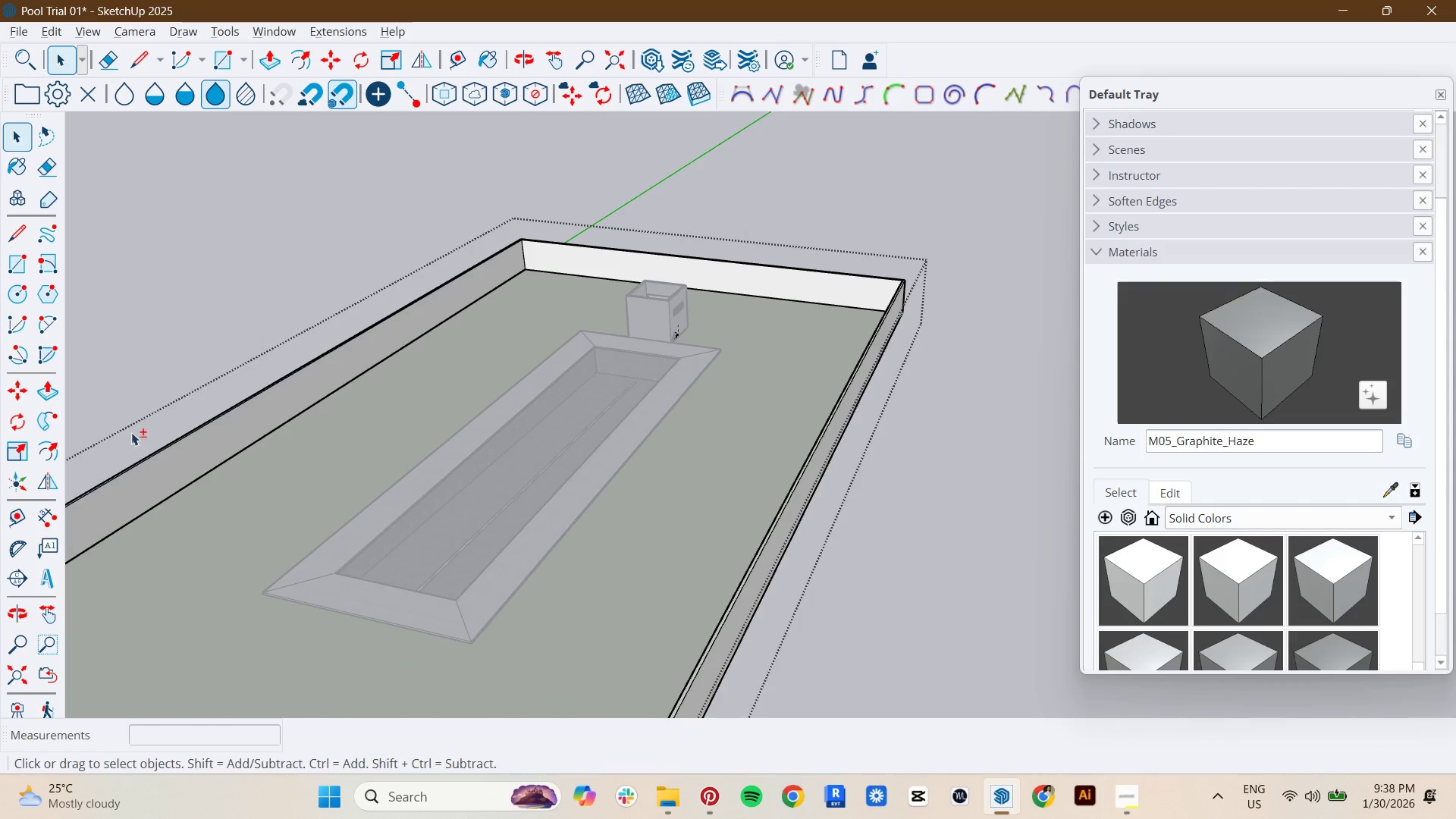 
middle_click([541, 438])
 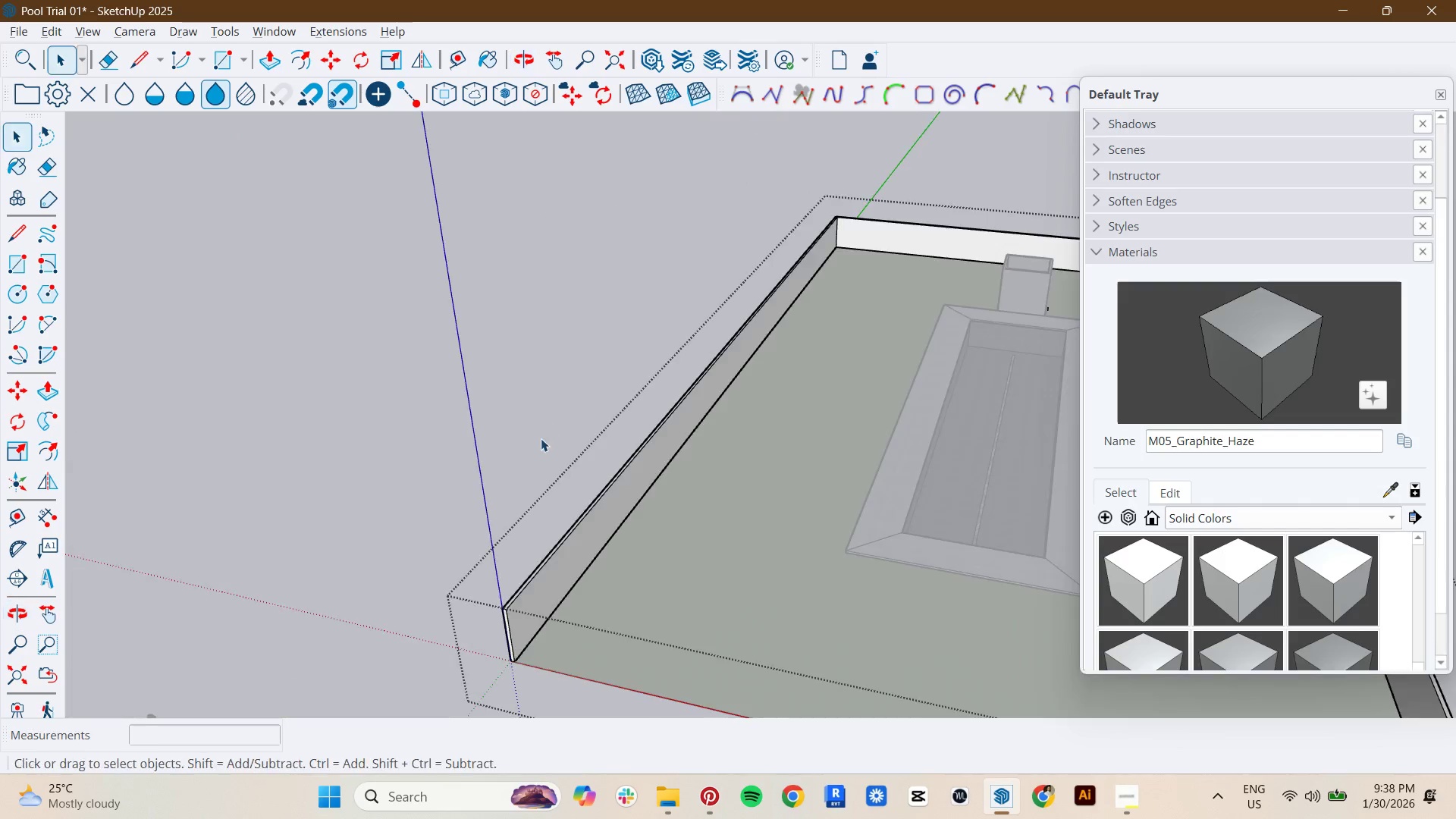 
key(Space)
 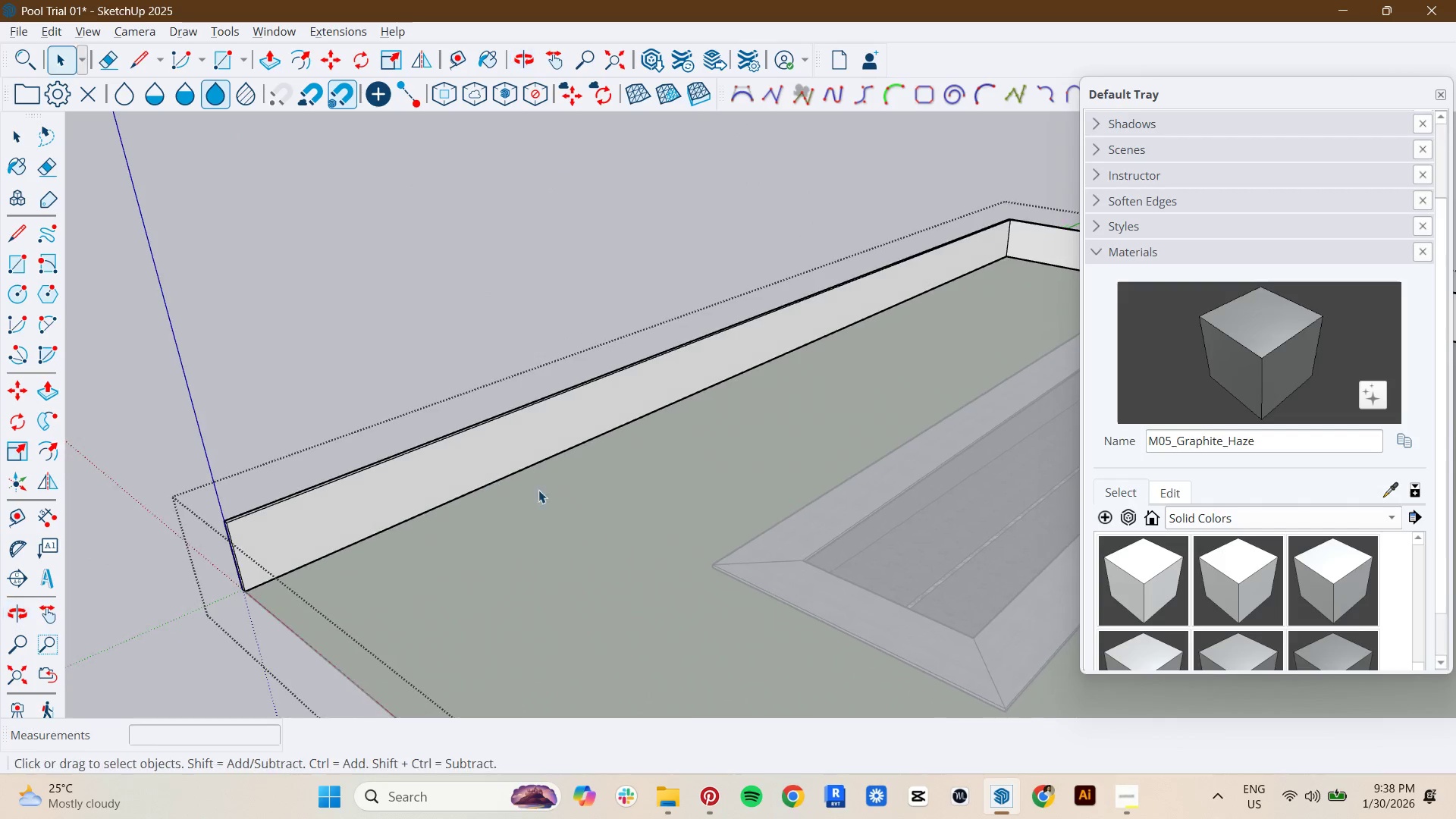 
hold_key(key=ShiftLeft, duration=0.33)
 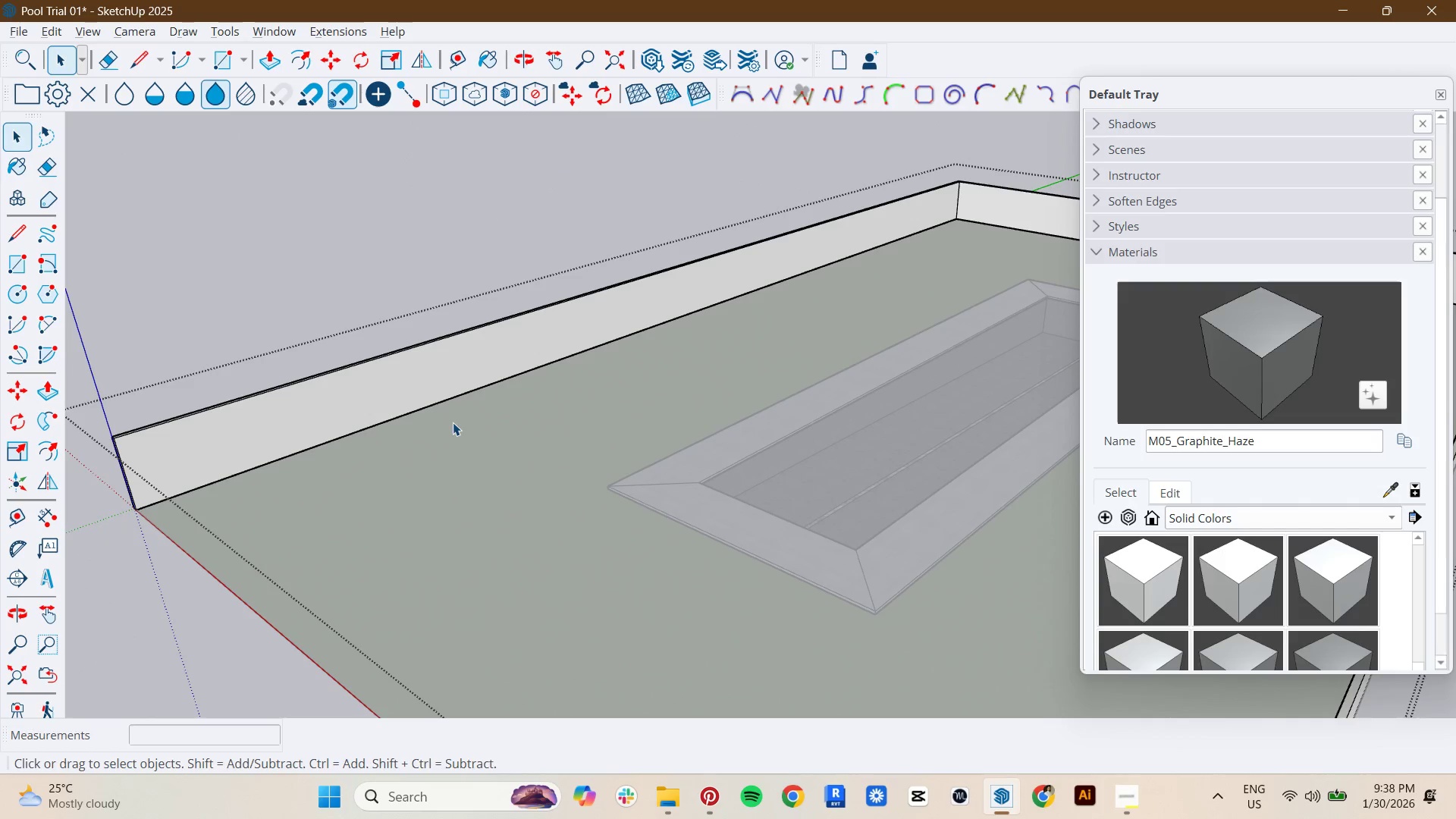 
scroll: coordinate [648, 494], scroll_direction: up, amount: 4.0
 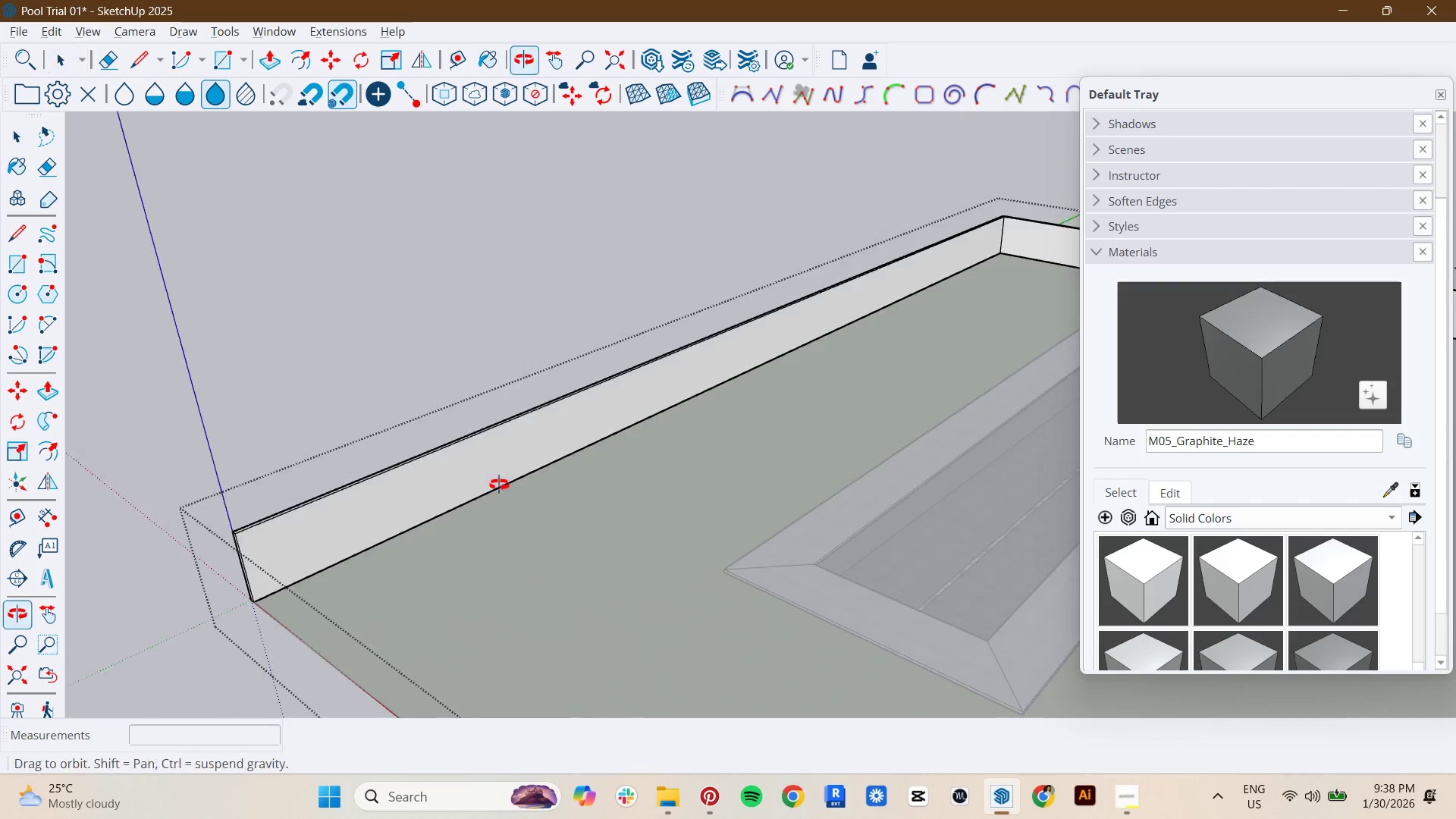 
key(Space)
 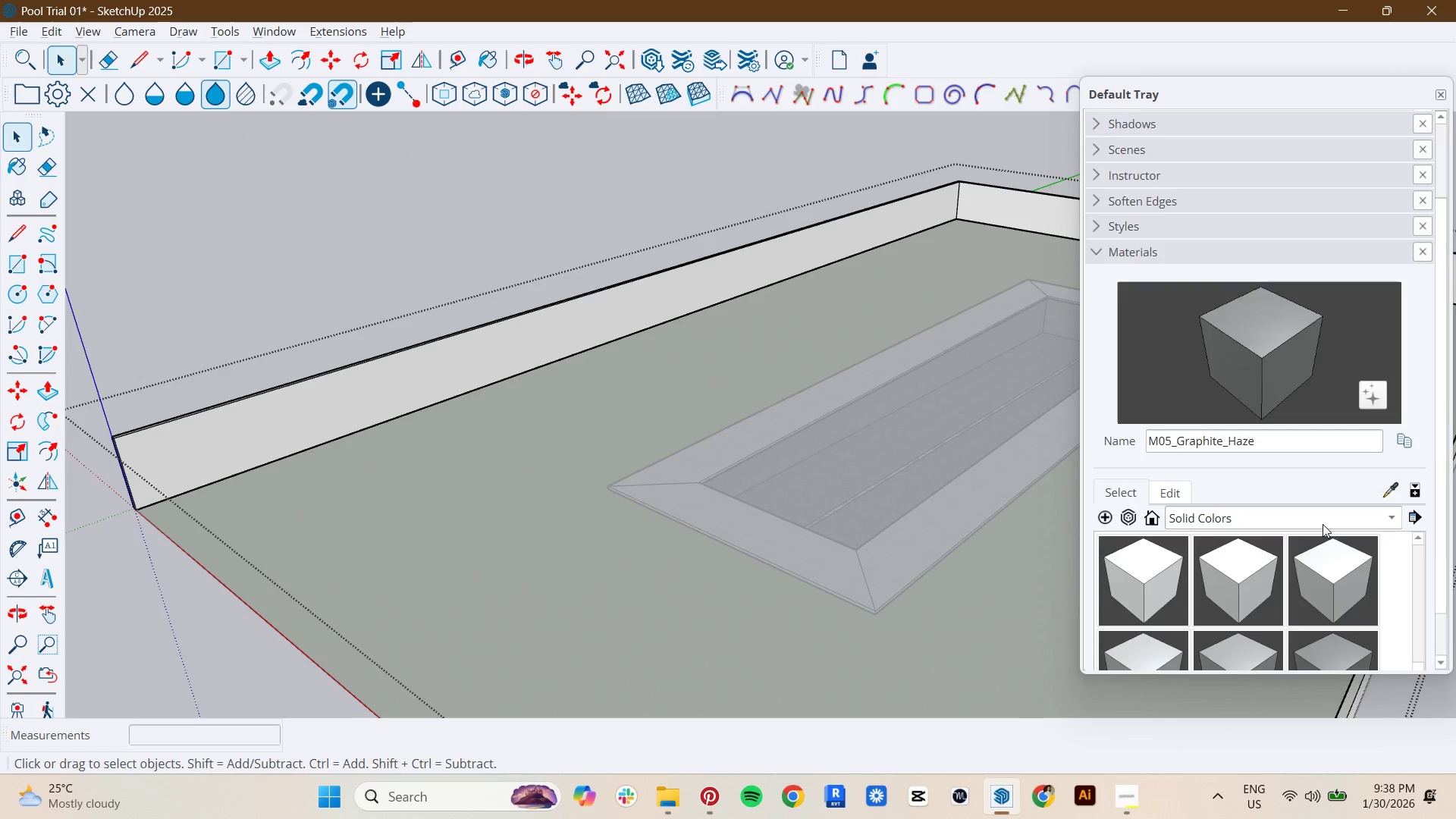 
left_click([1323, 523])
 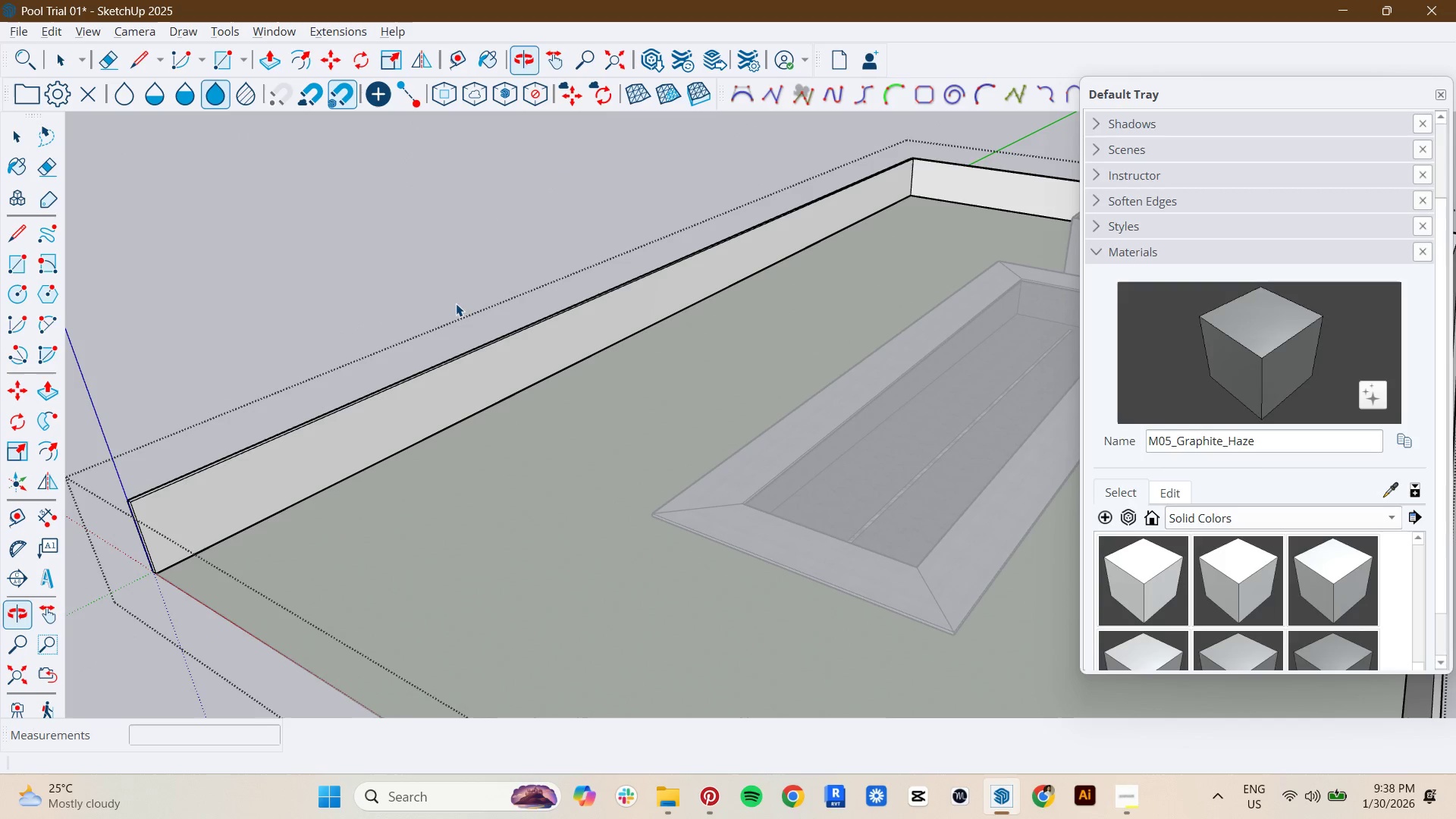 
left_click([1229, 525])
 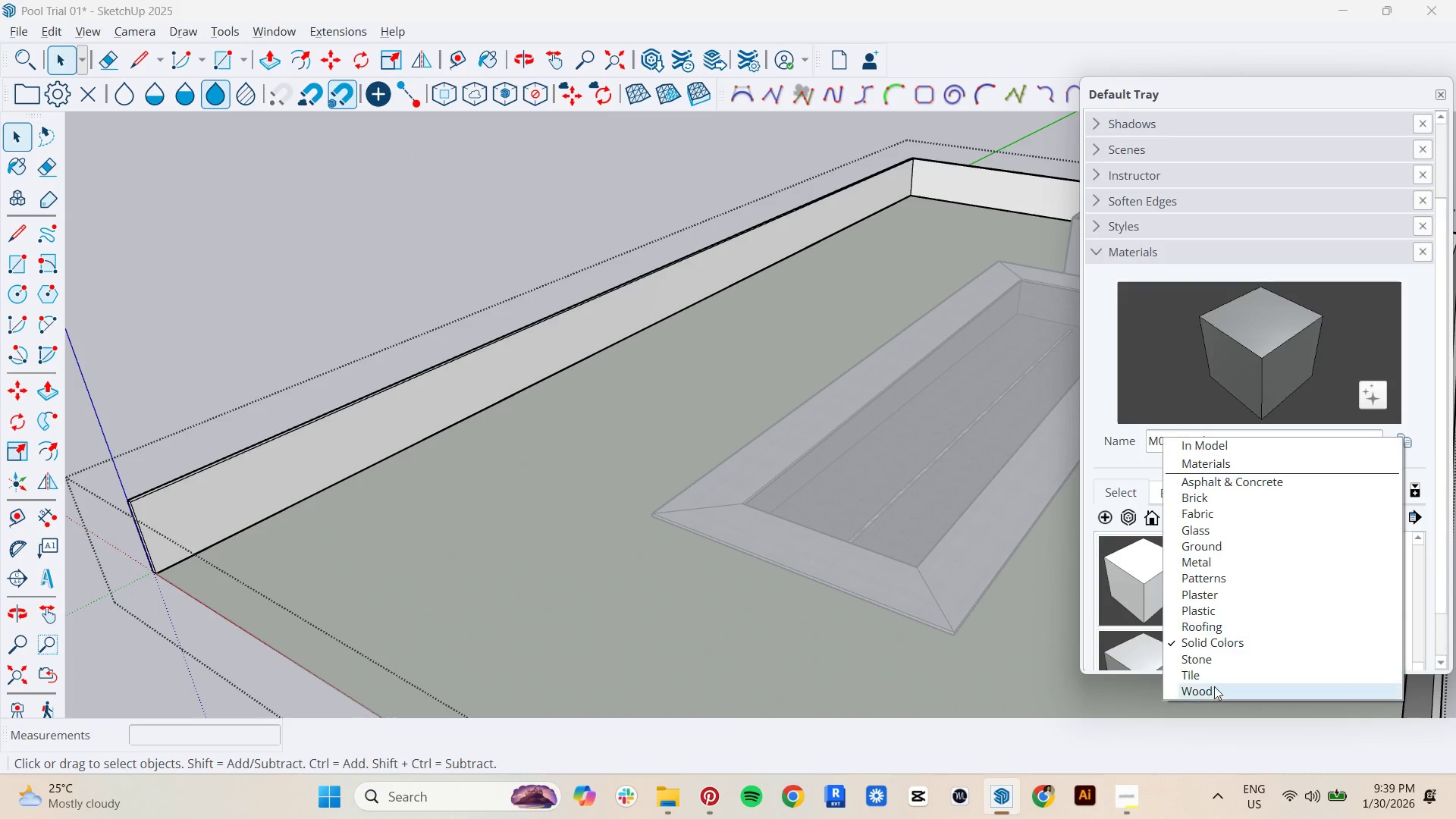 
left_click([1212, 692])
 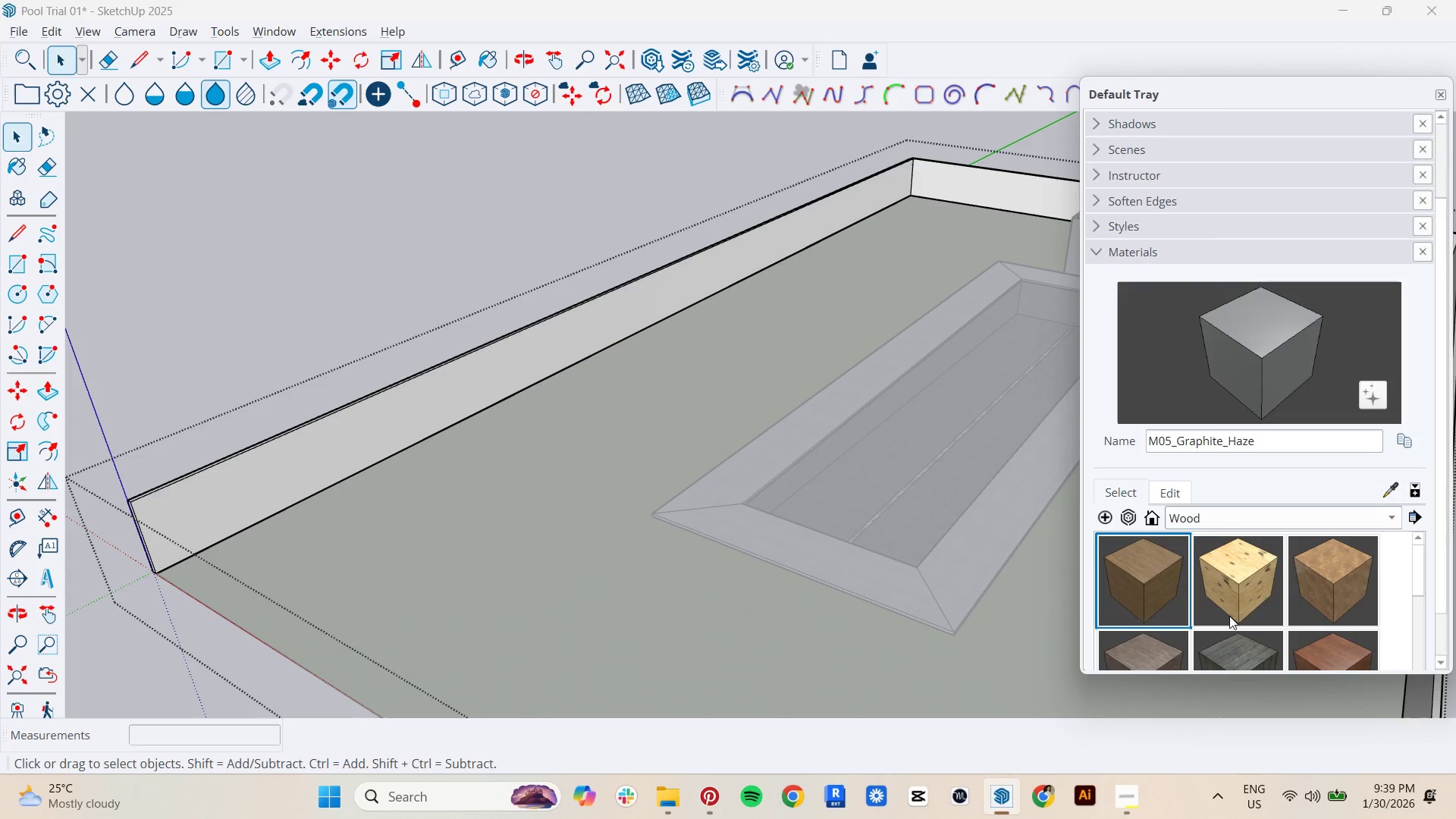 
scroll: coordinate [1247, 612], scroll_direction: down, amount: 1.0
 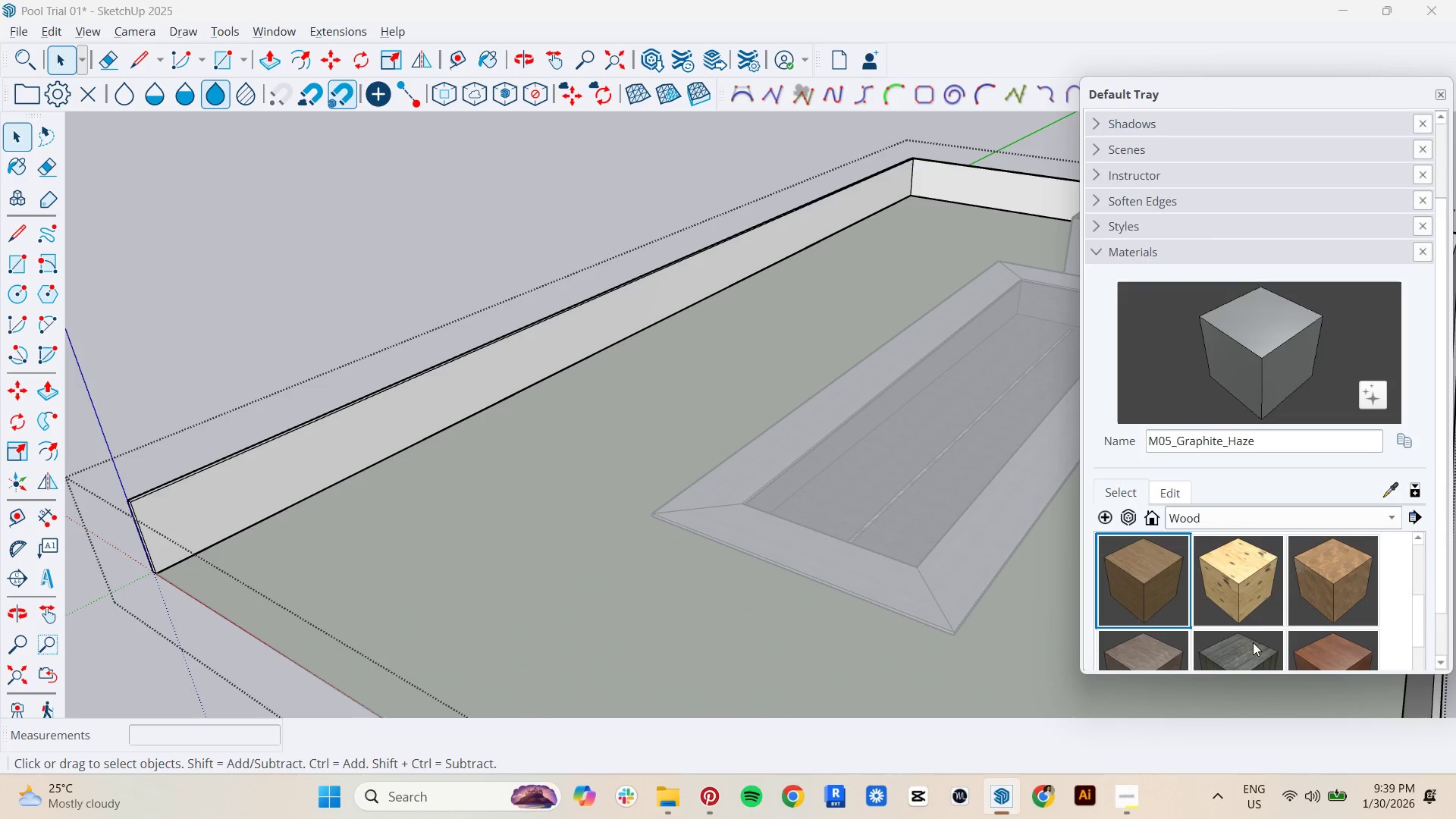 
left_click([1253, 645])
 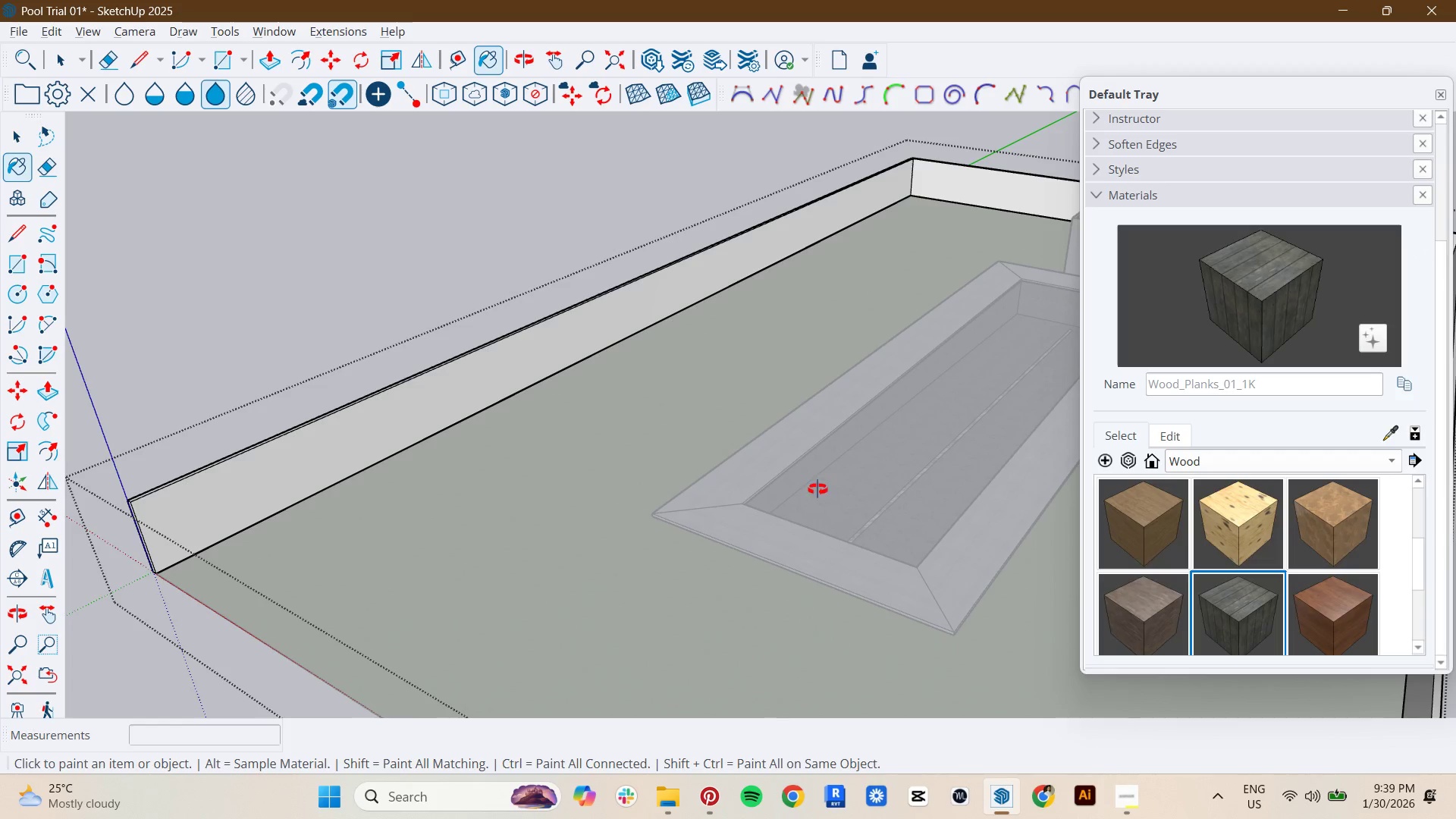 
key(Space)
 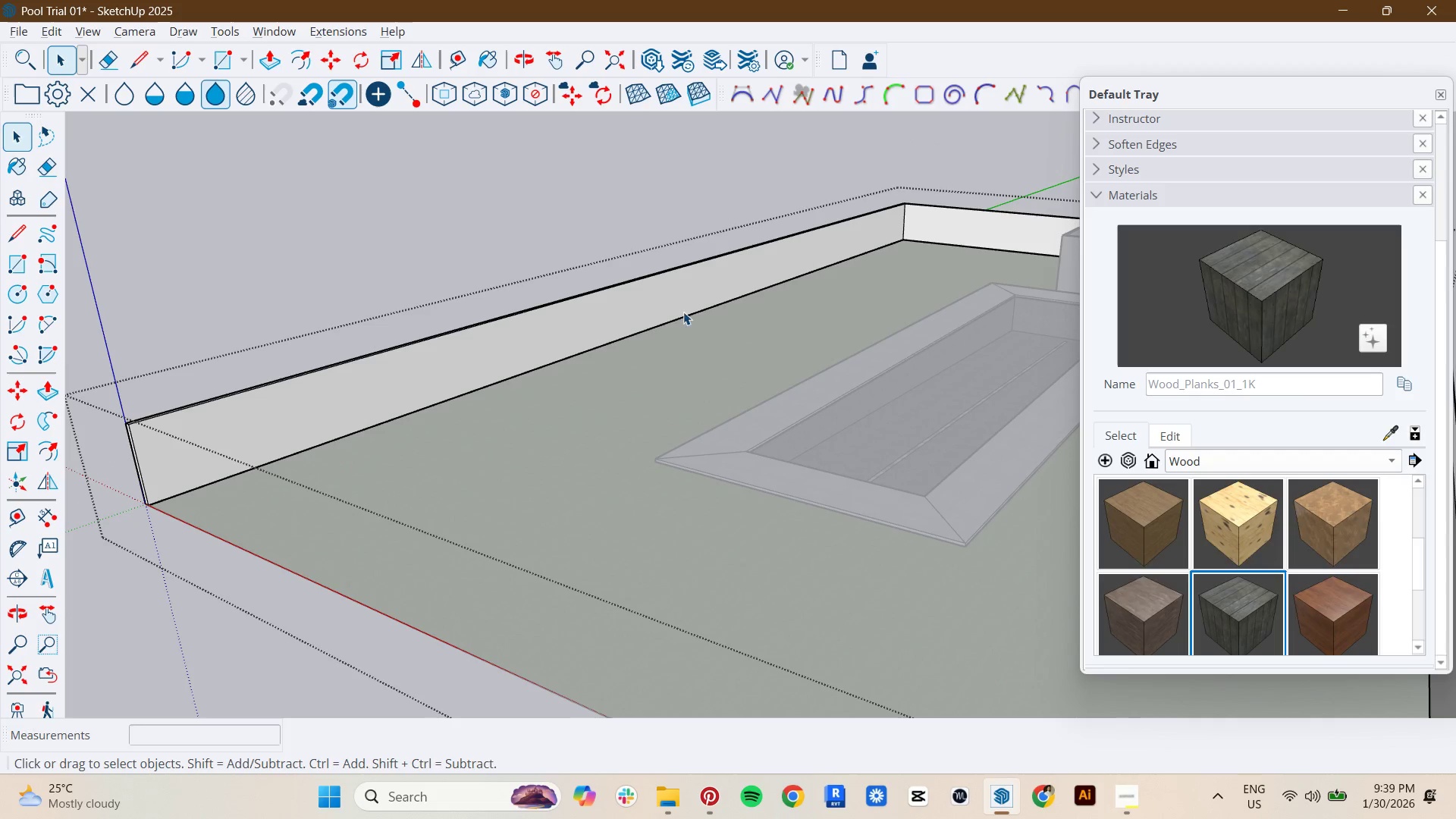 
left_click([683, 297])
 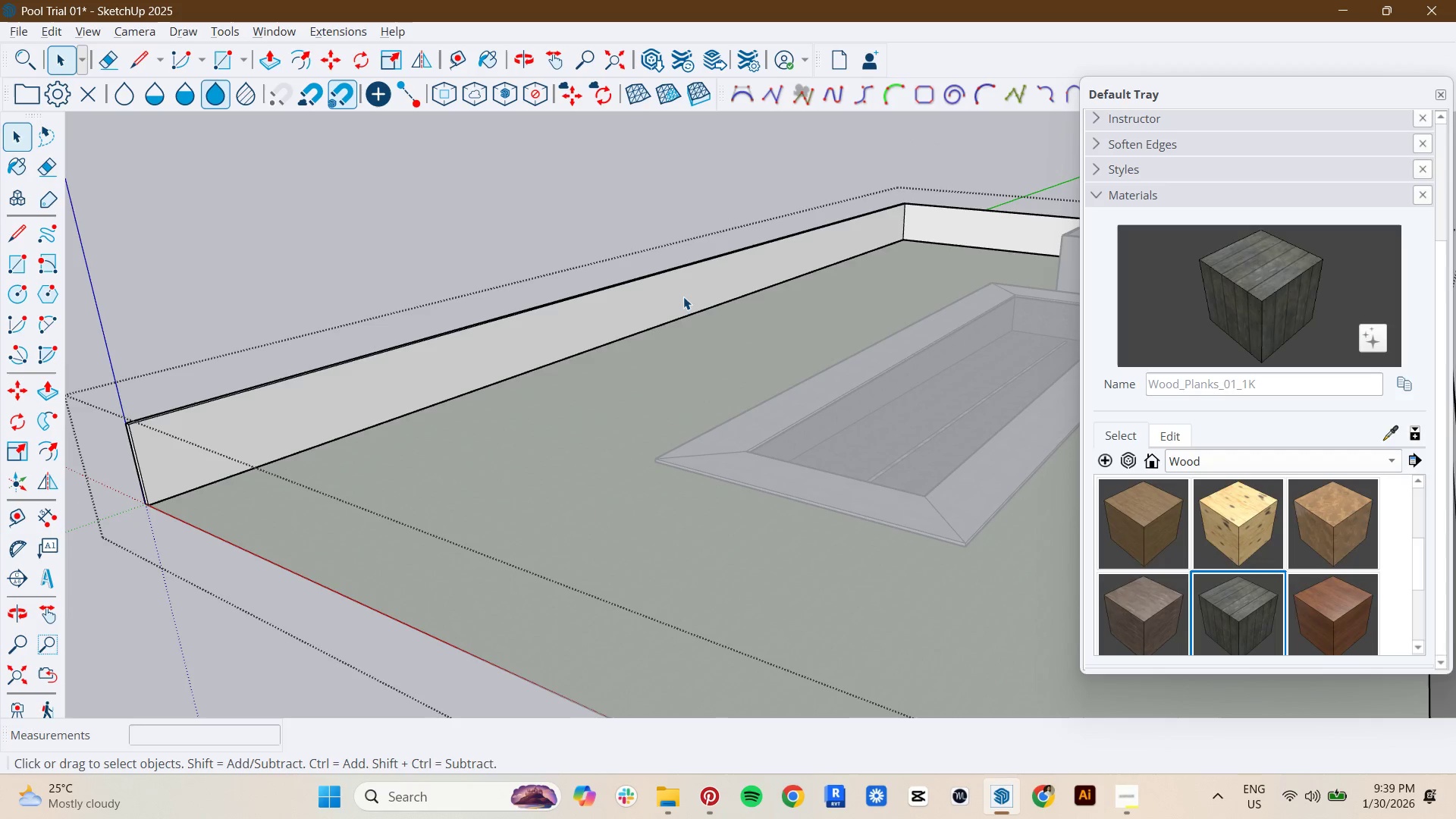 
key(Control+ControlLeft)
 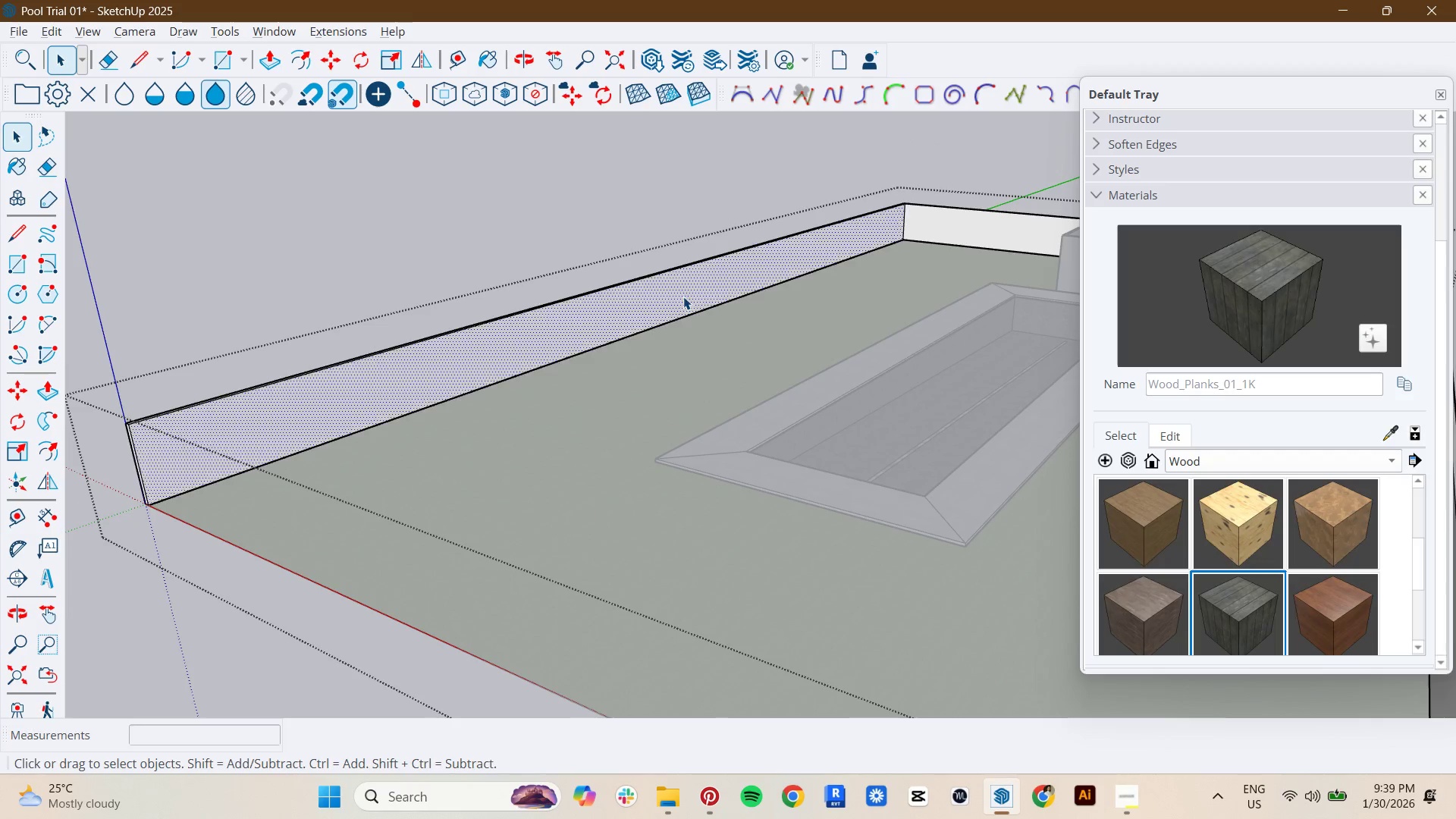 
key(Control+A)
 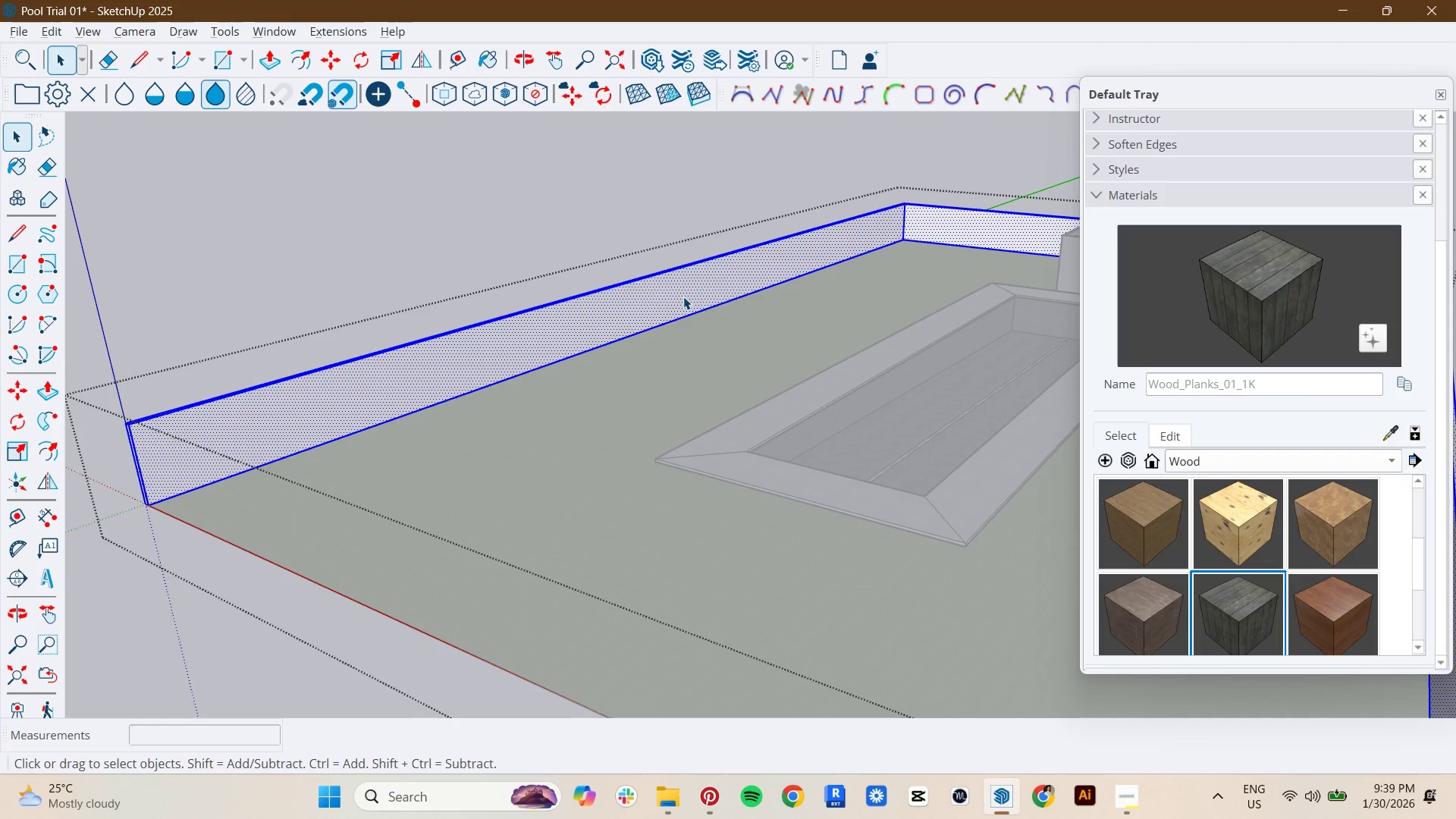 
key(B)
 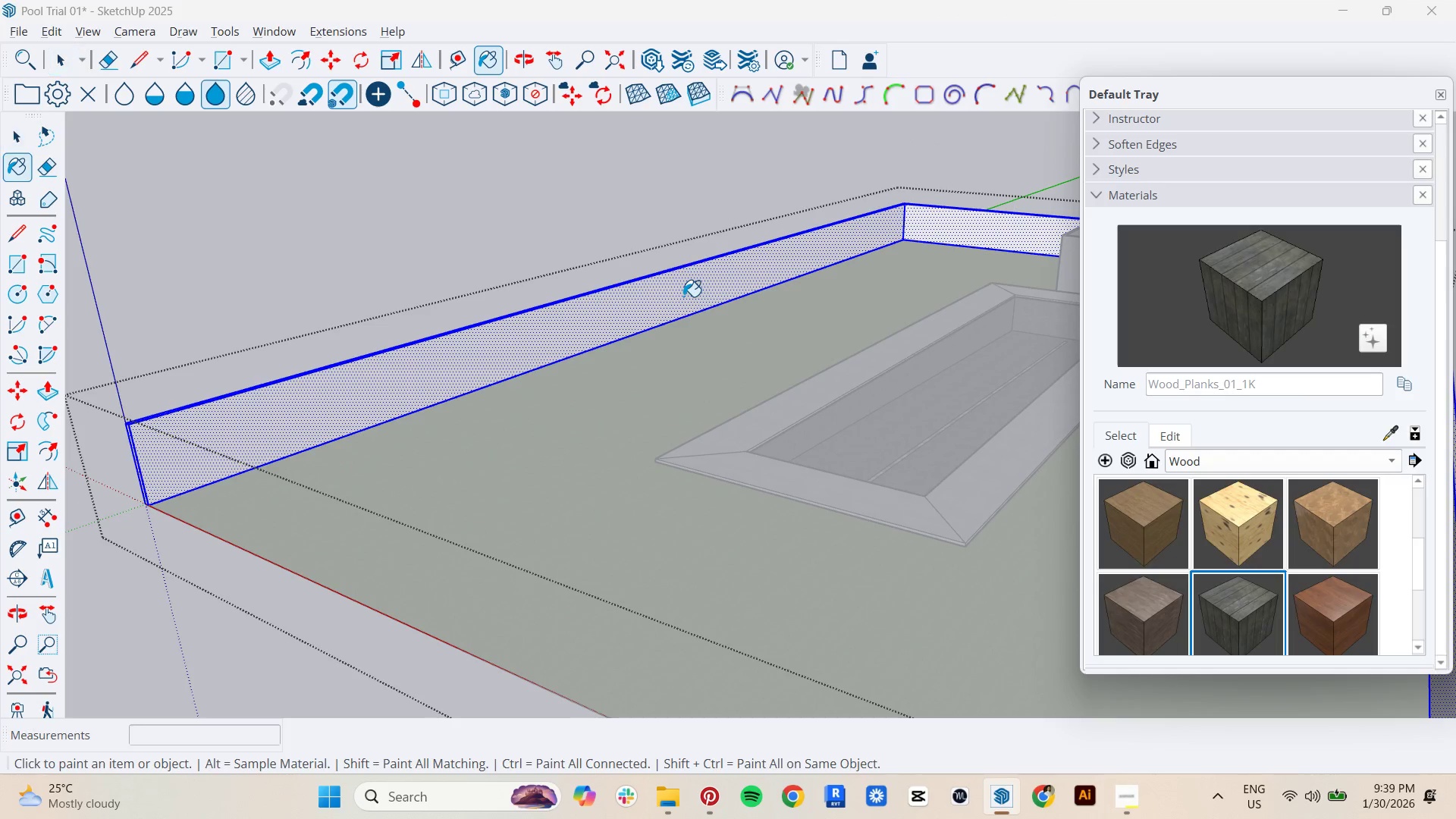 
left_click([683, 297])
 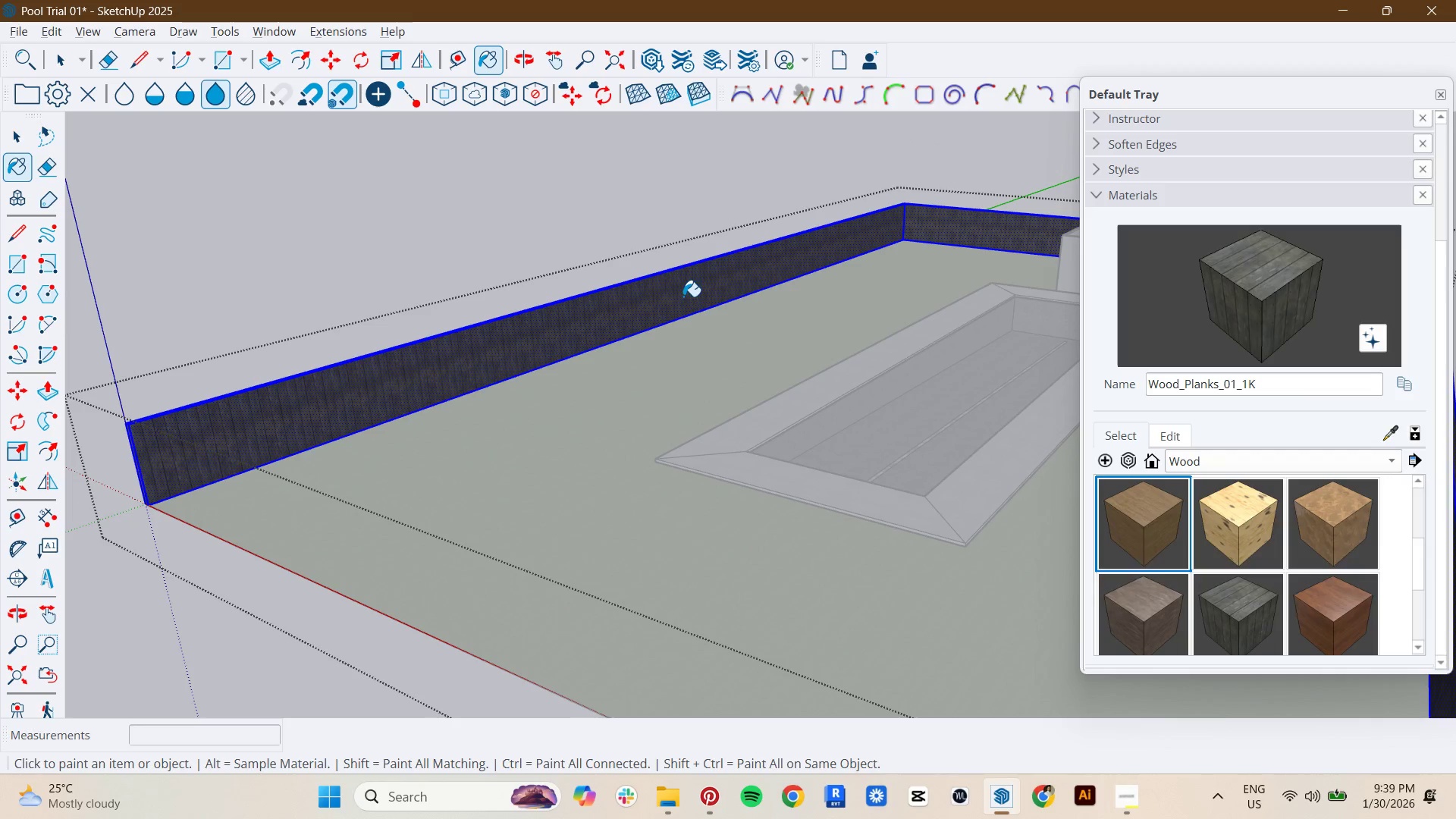 
key(Space)
 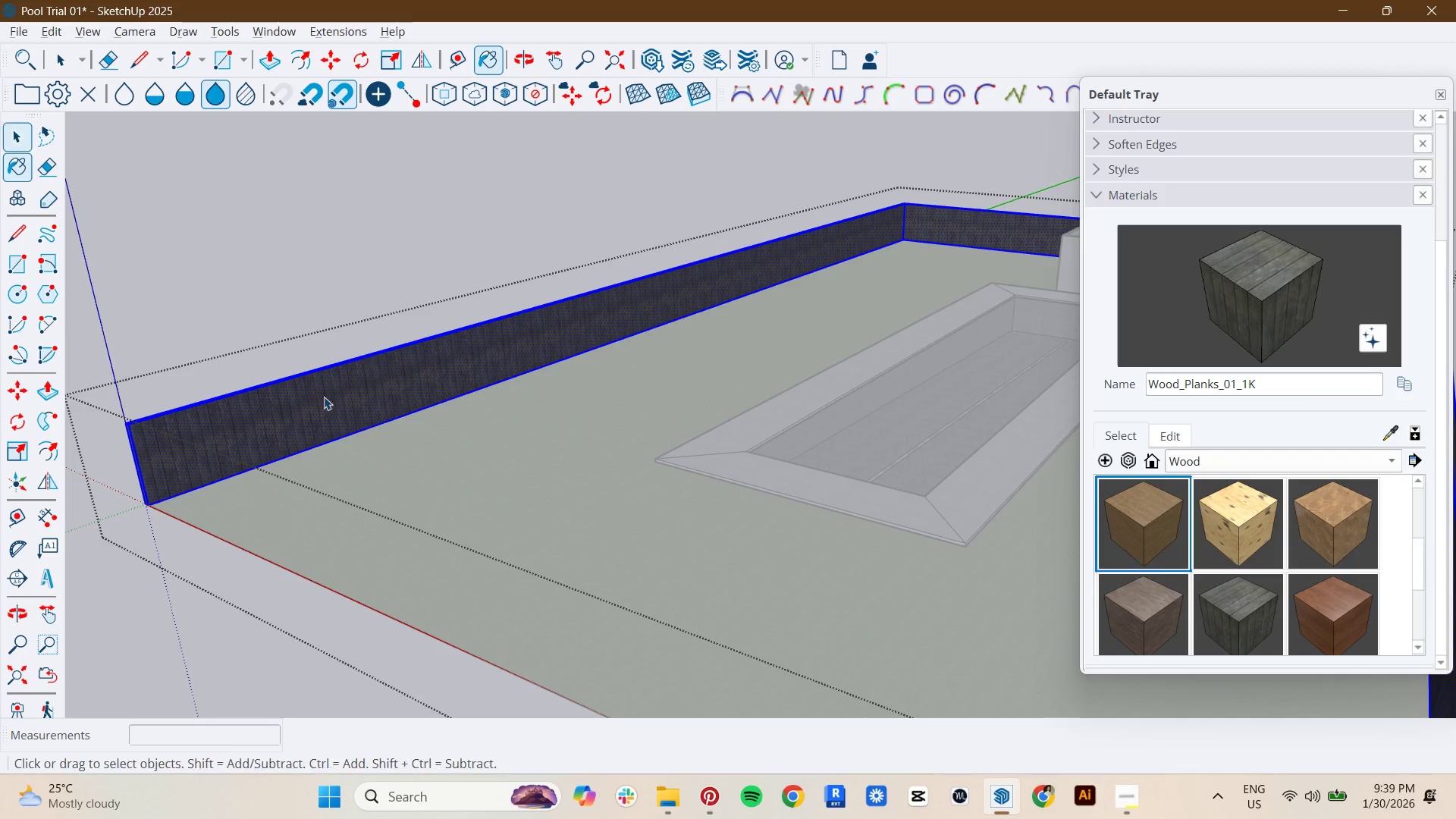 
key(Escape)
 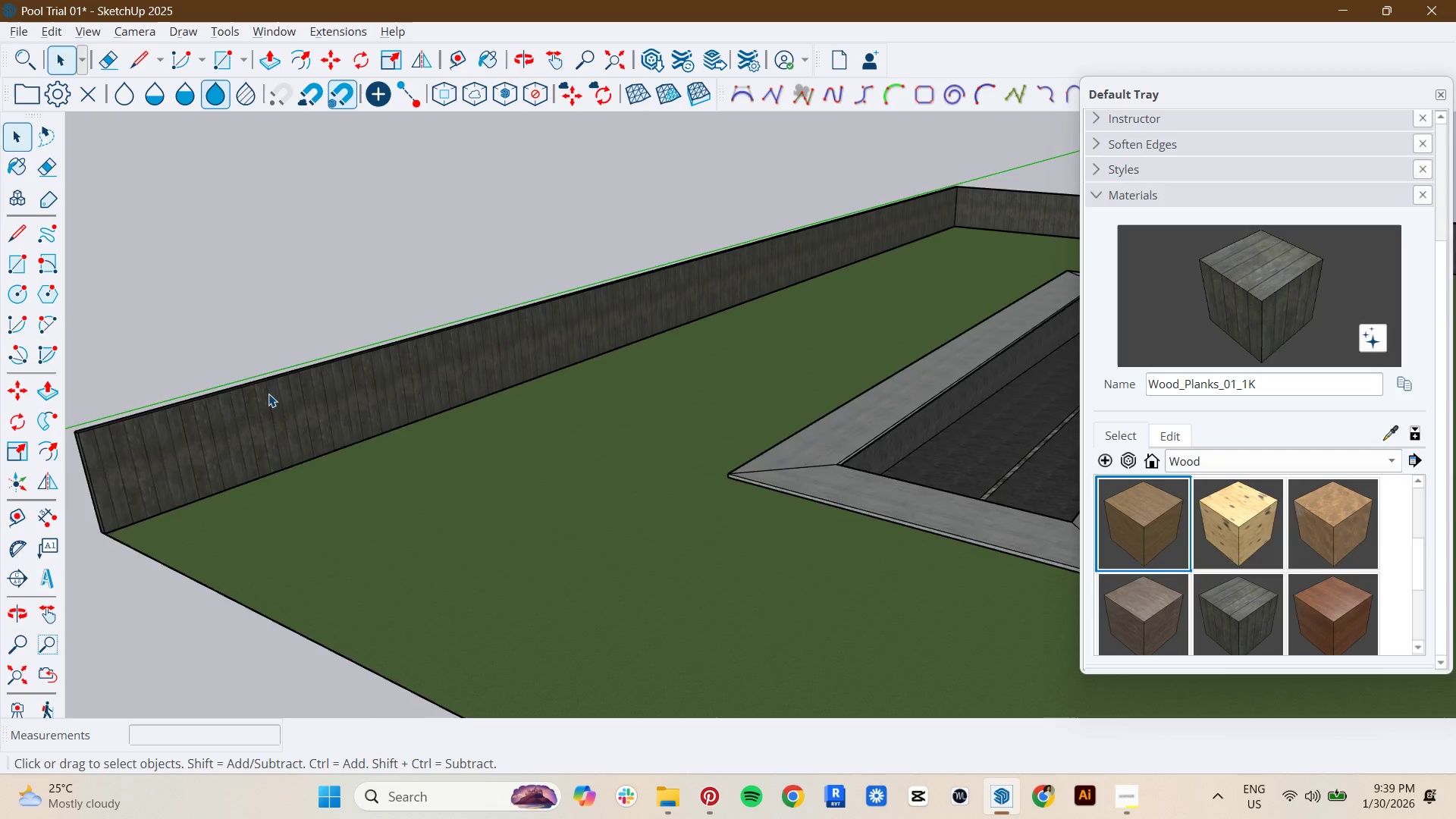 
key(Escape)
 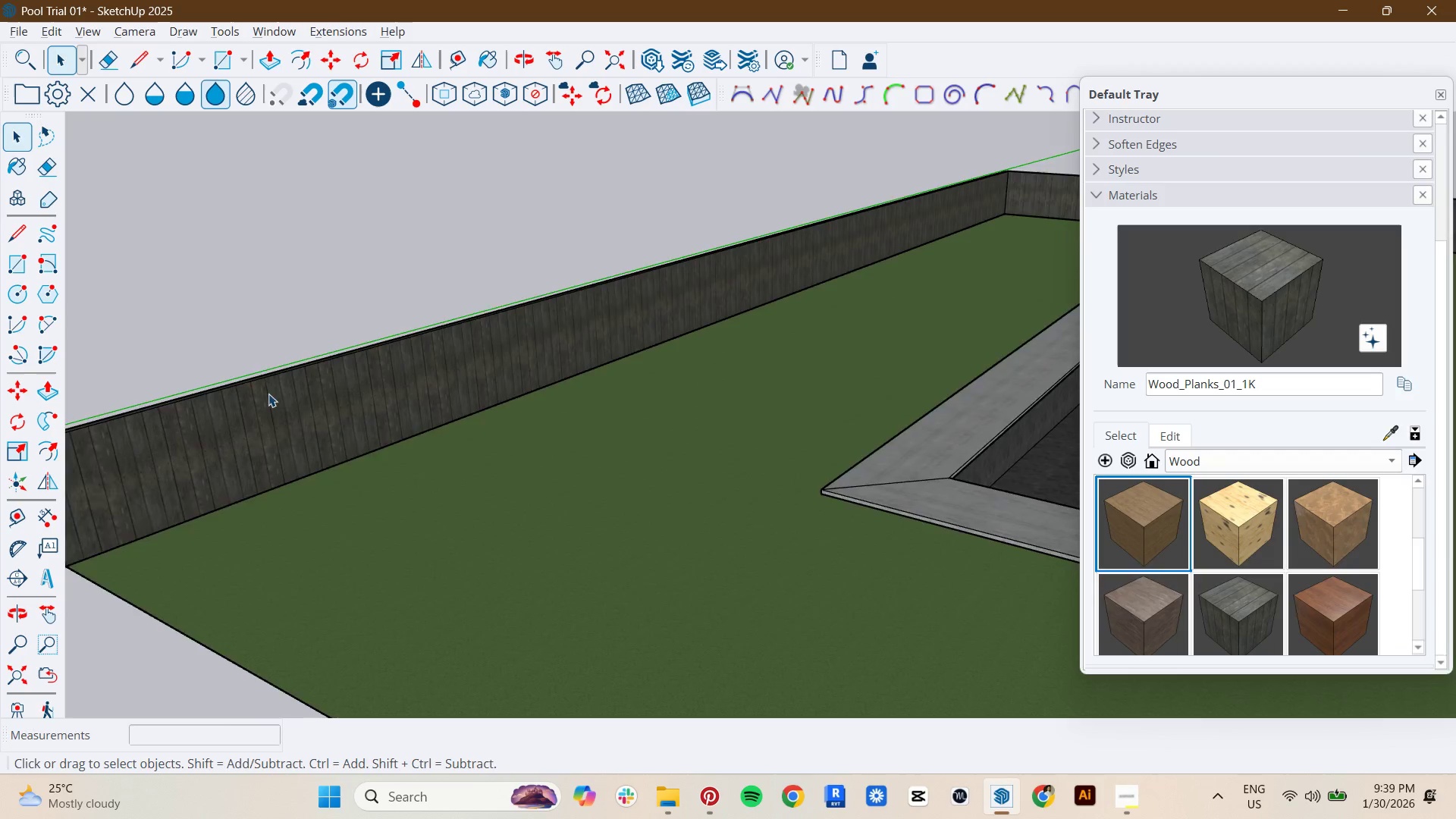 
key(Escape)
 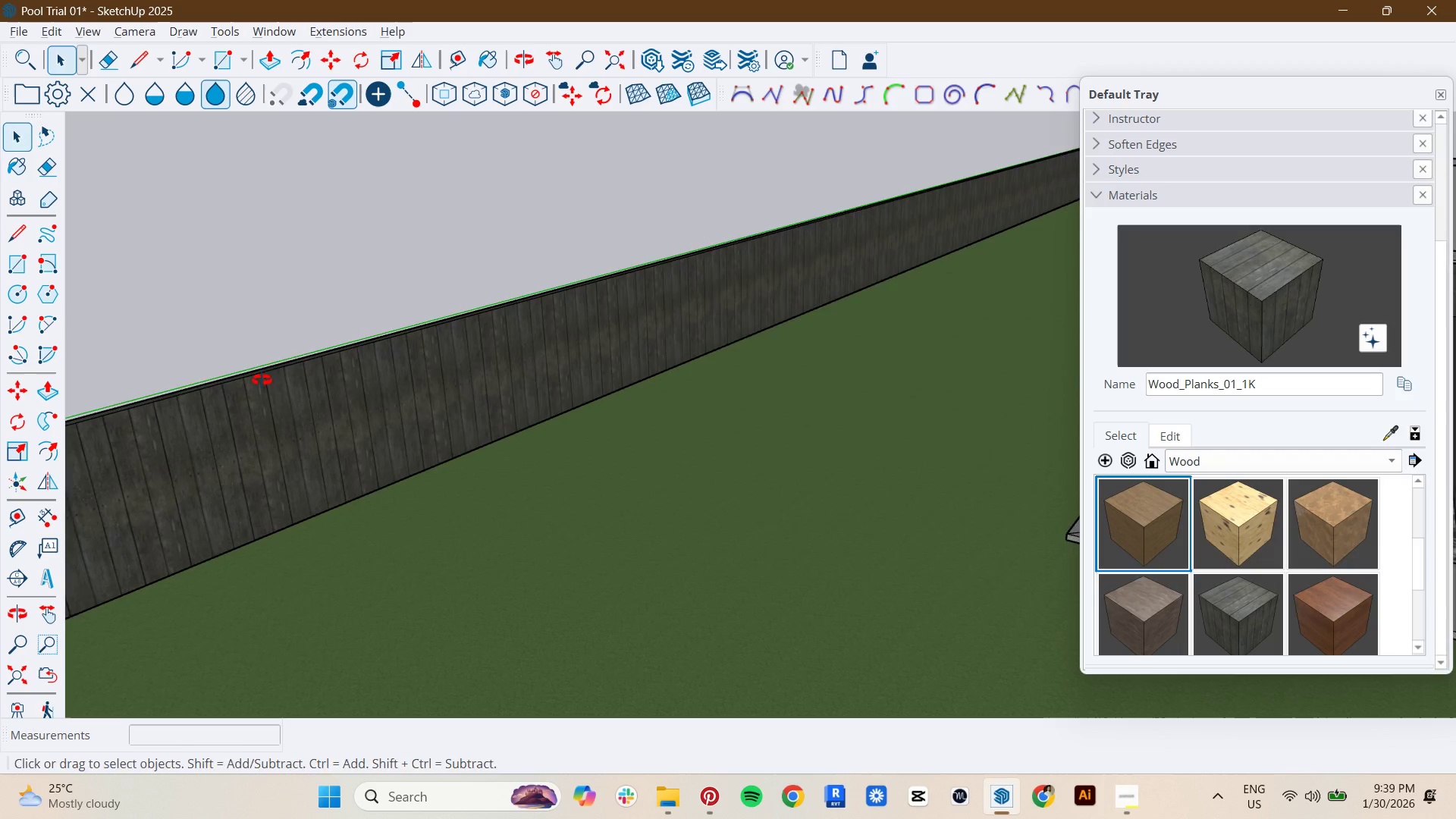 
hold_key(key=ShiftLeft, duration=0.55)
 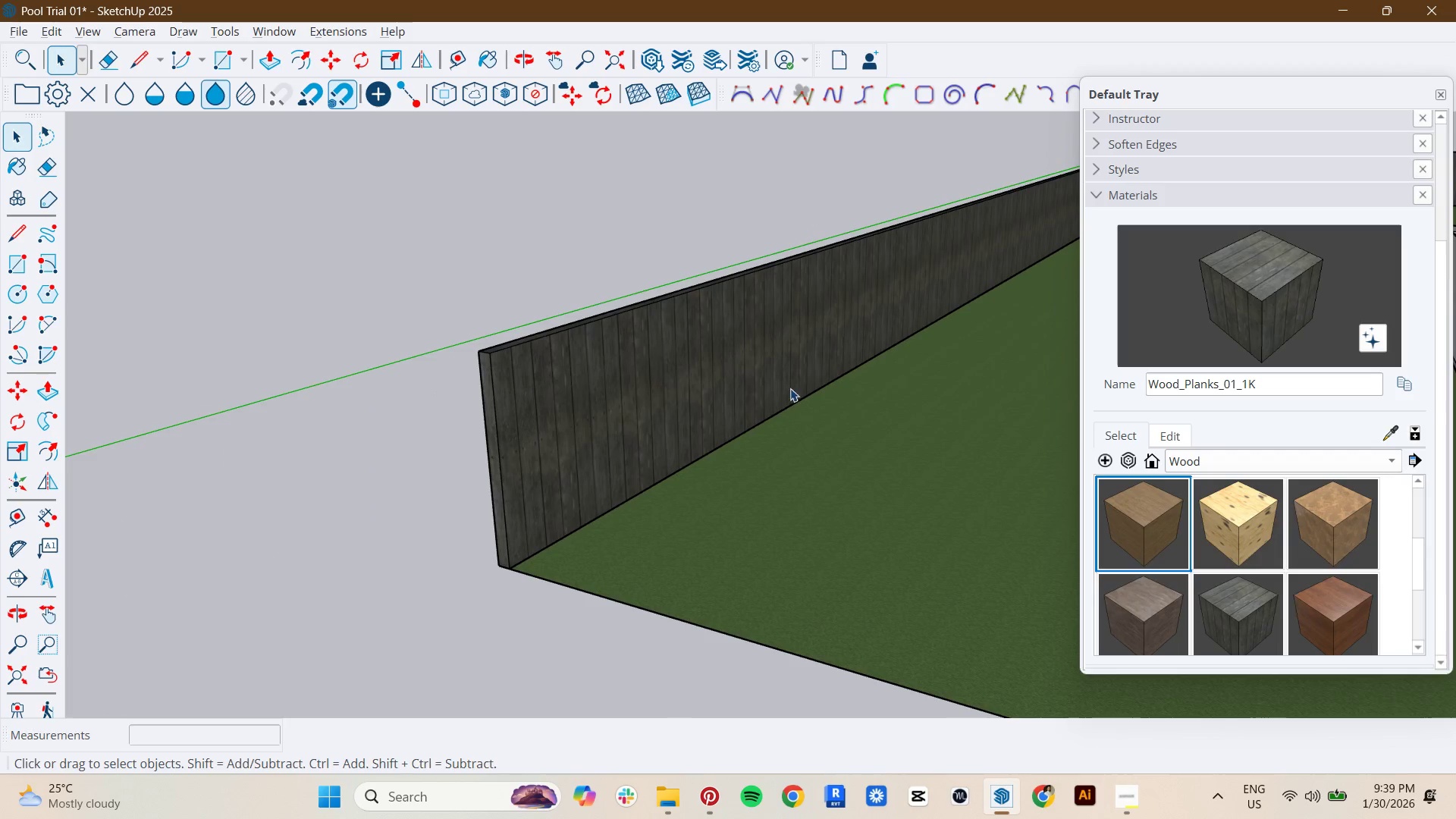 
scroll: coordinate [258, 381], scroll_direction: up, amount: 10.0
 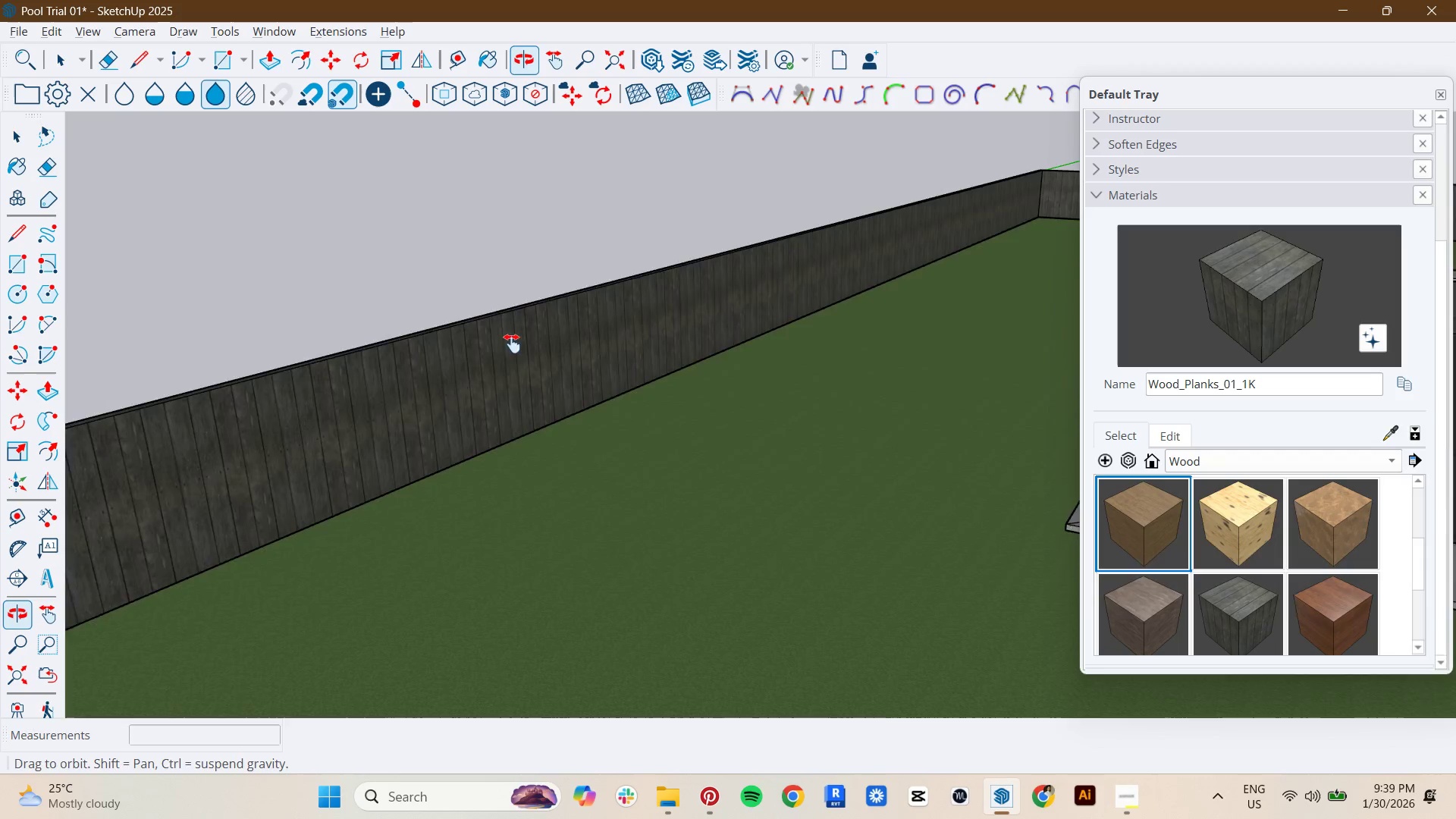 
key(Space)
 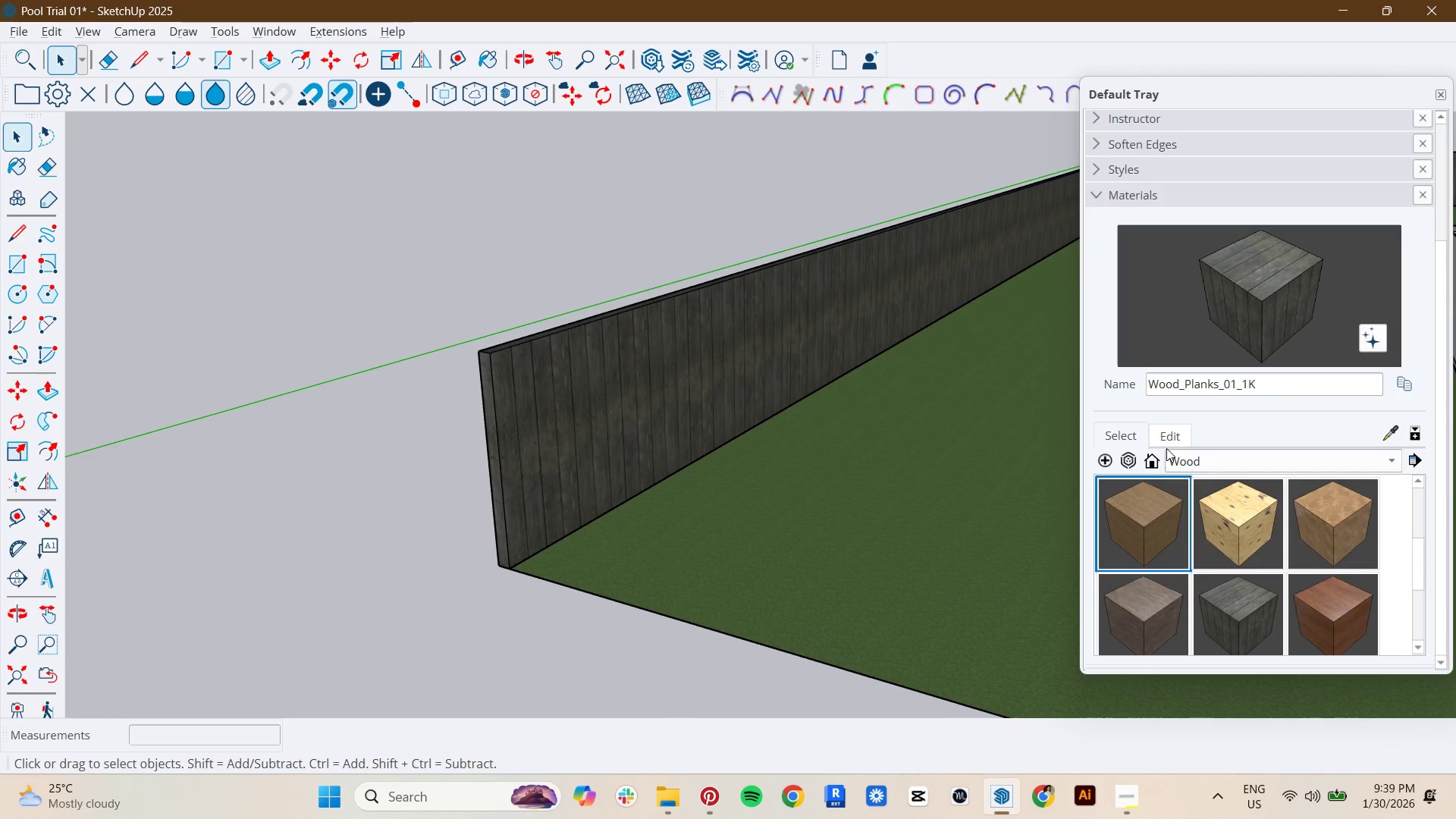 
left_click([1171, 424])
 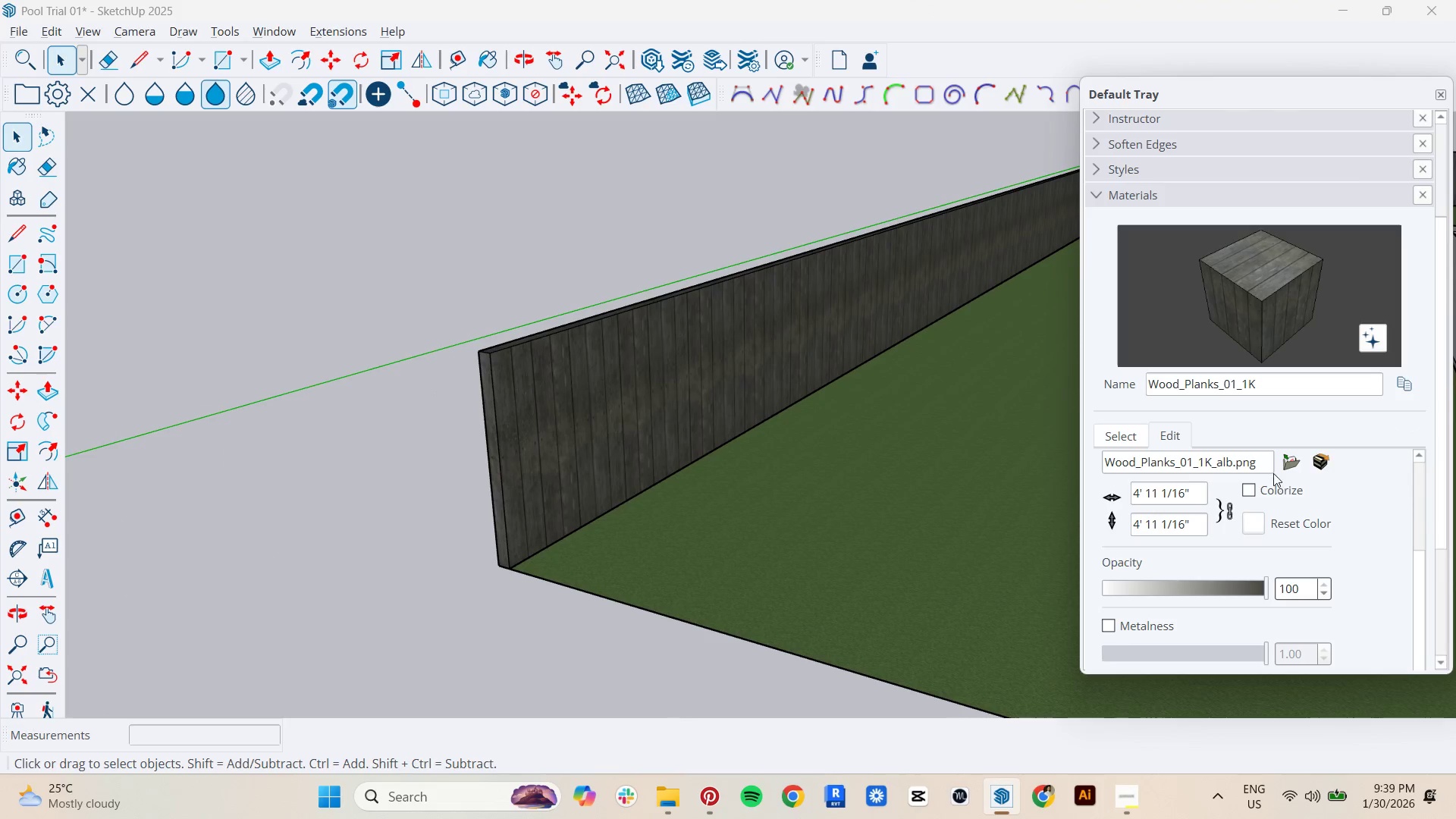 
left_click([1293, 467])
 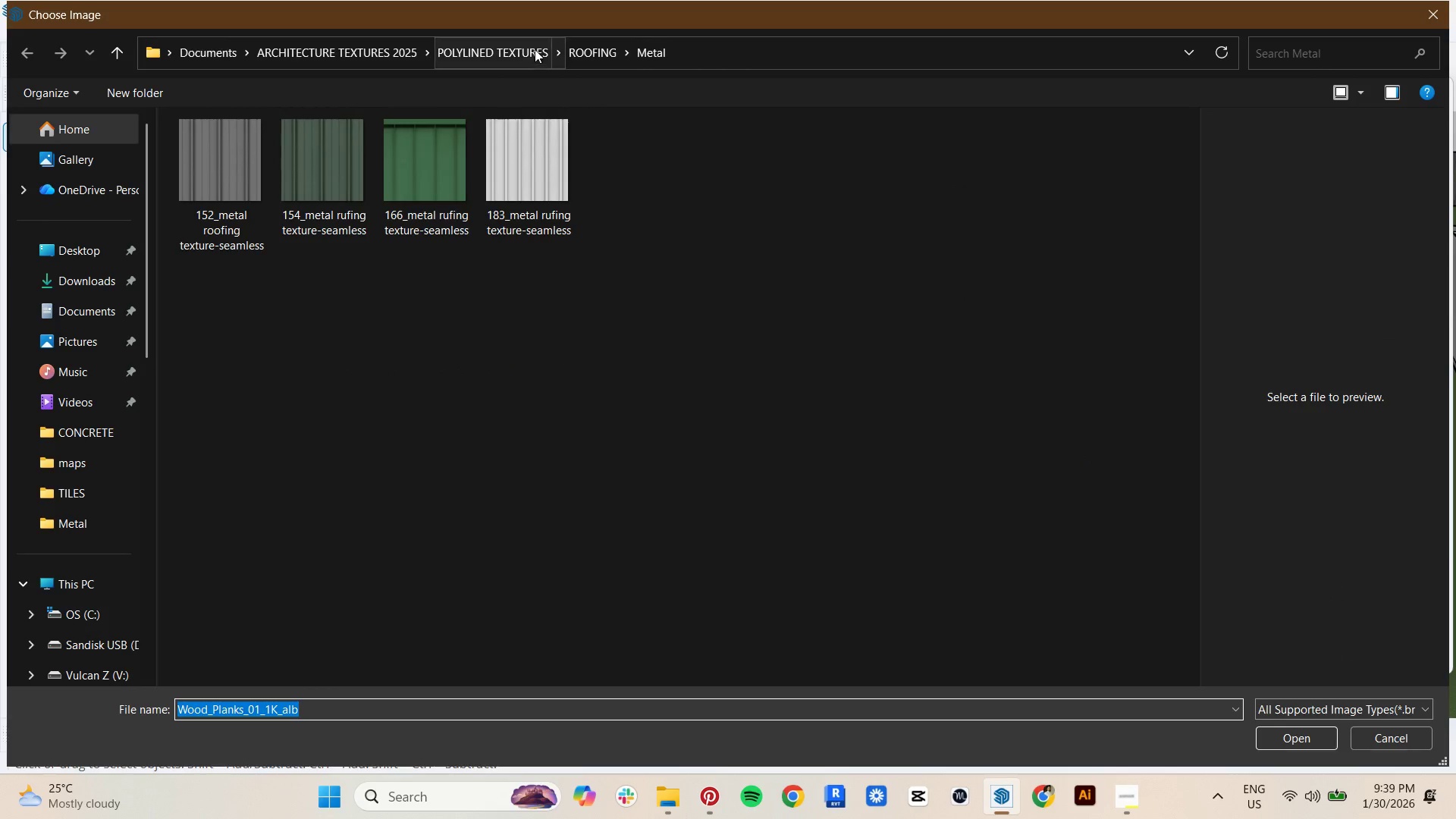 
left_click([588, 52])
 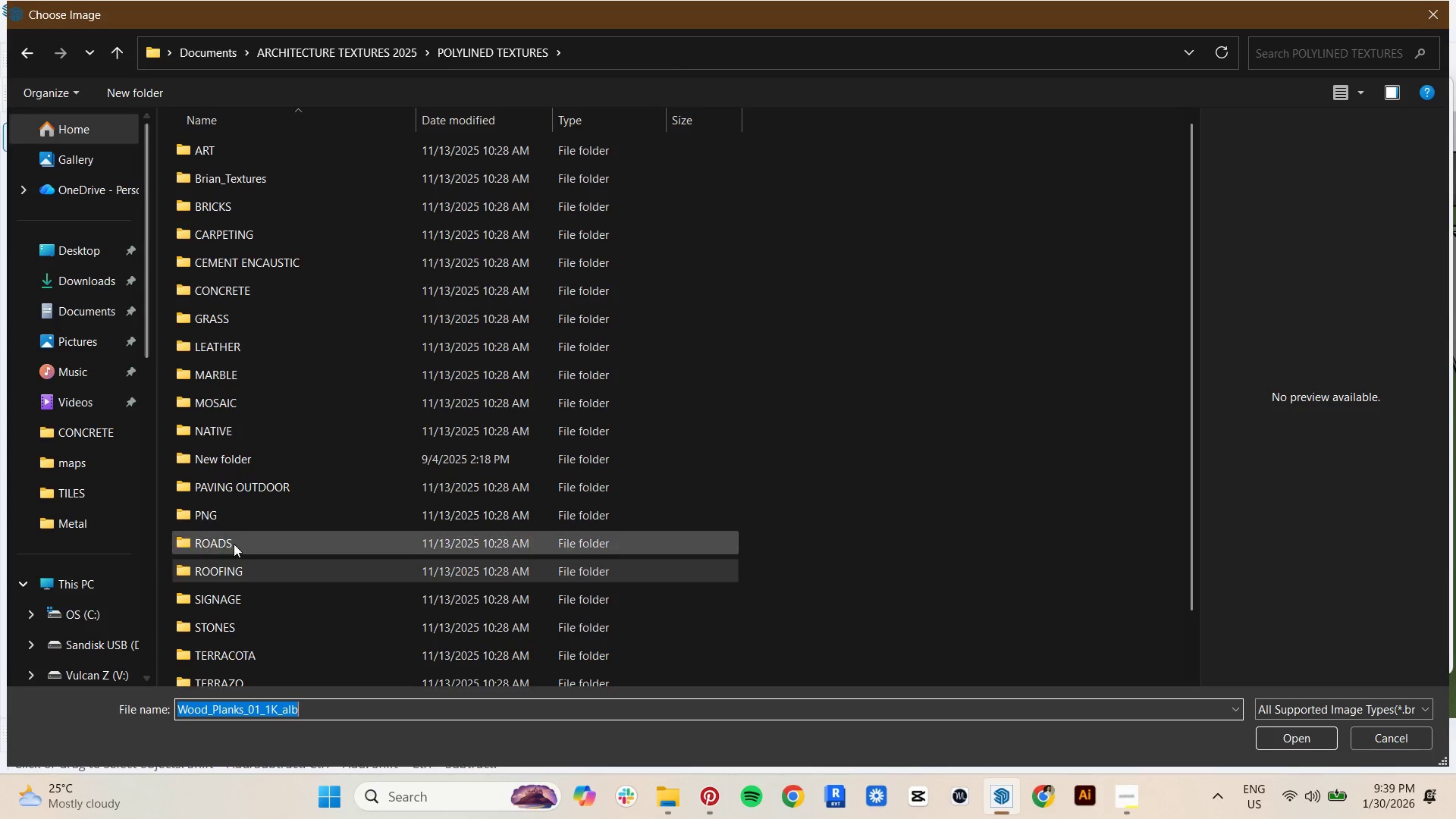 
double_click([262, 495])
 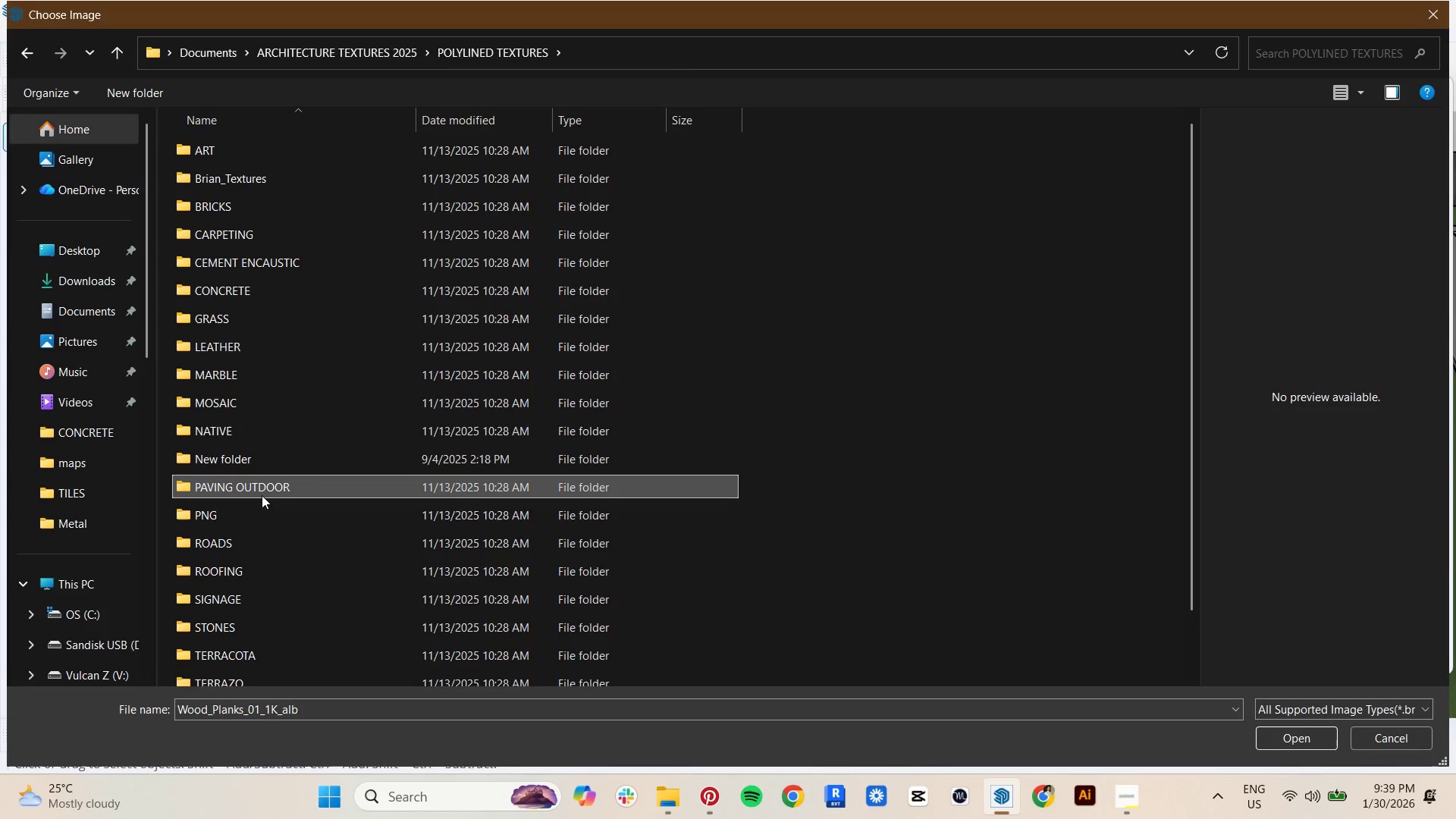 
left_click([259, 507])
 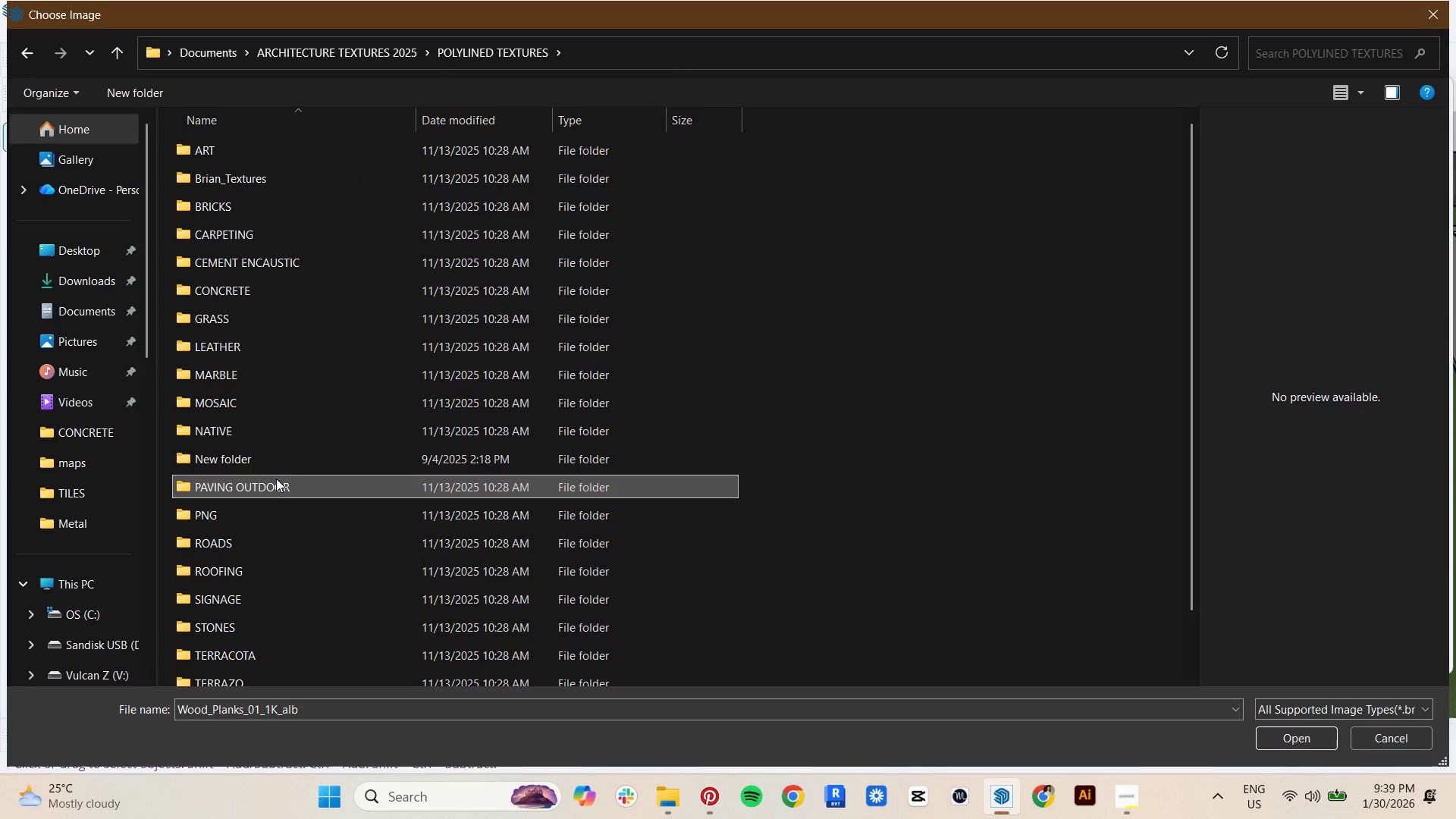 
double_click([288, 449])
 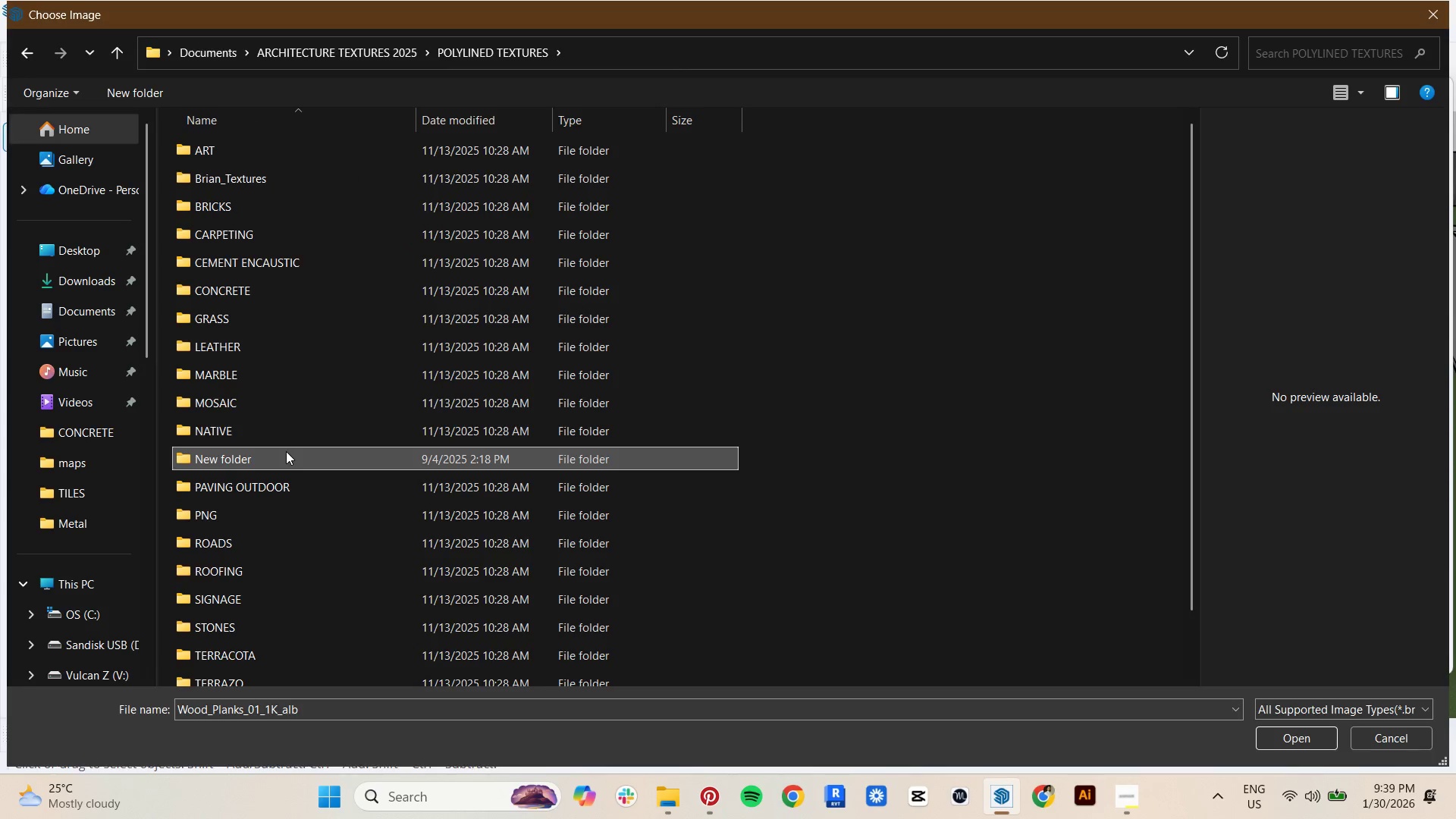 
key(S)
 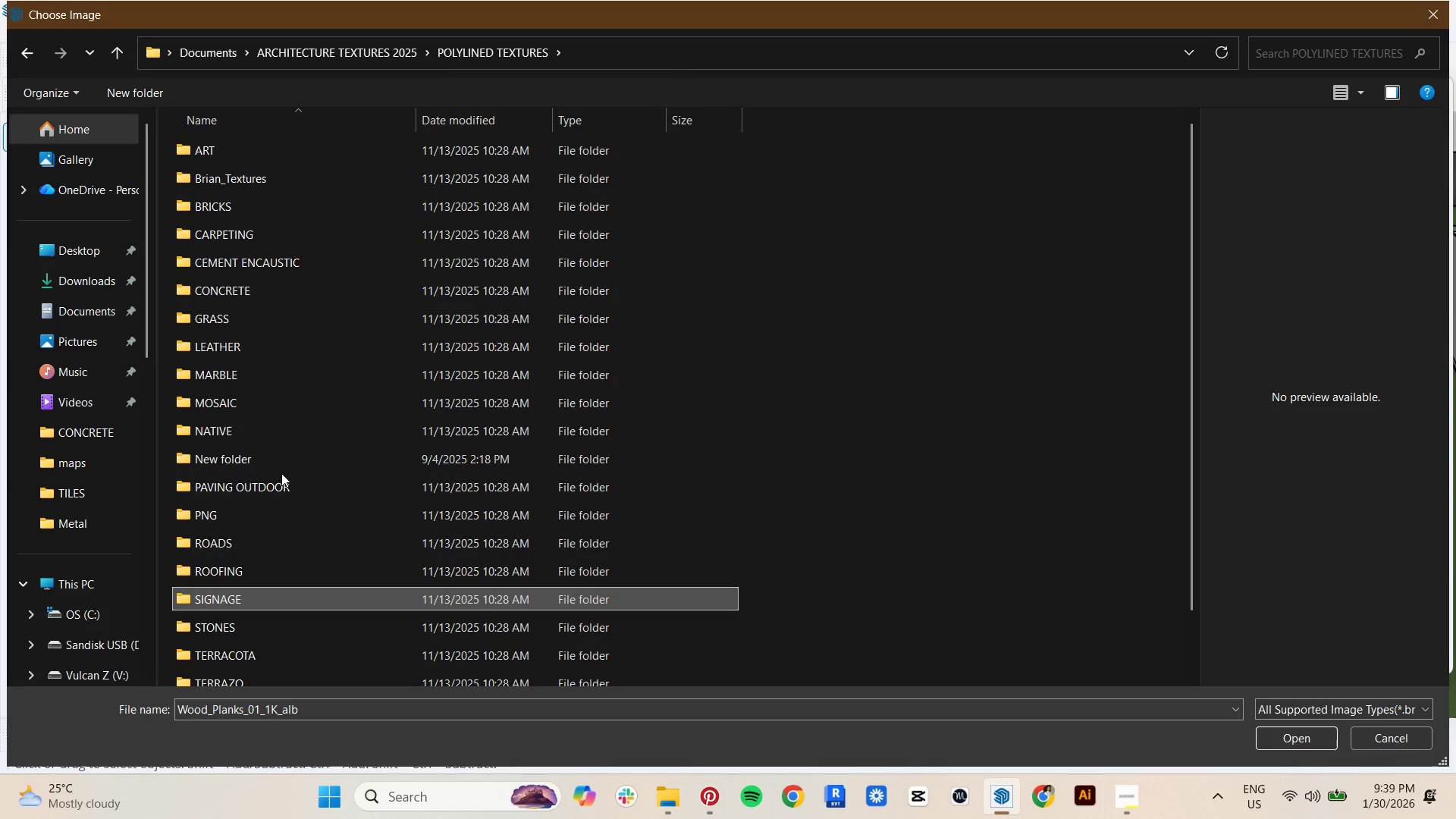 
key(S)
 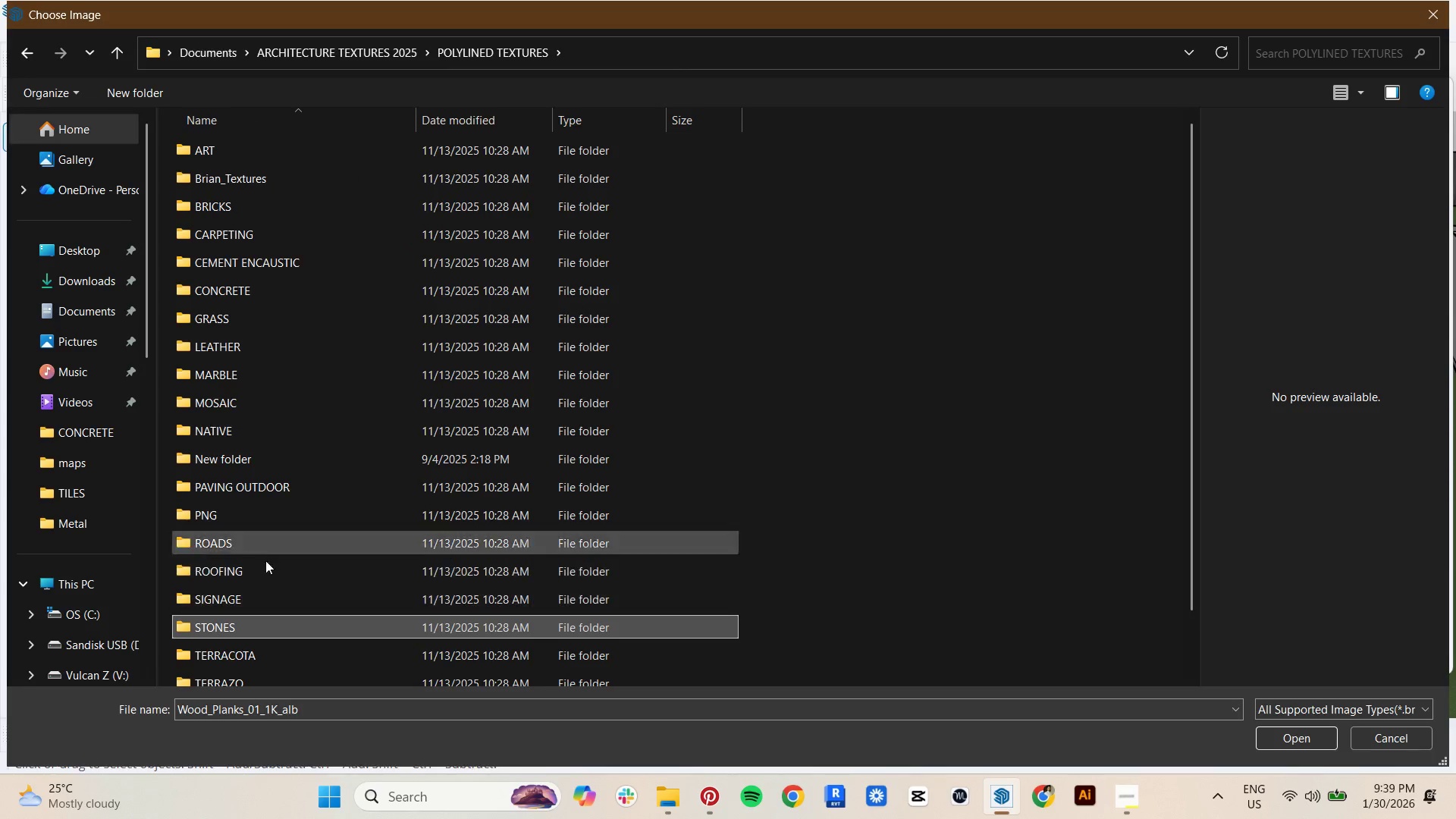 
left_click([201, 385])
 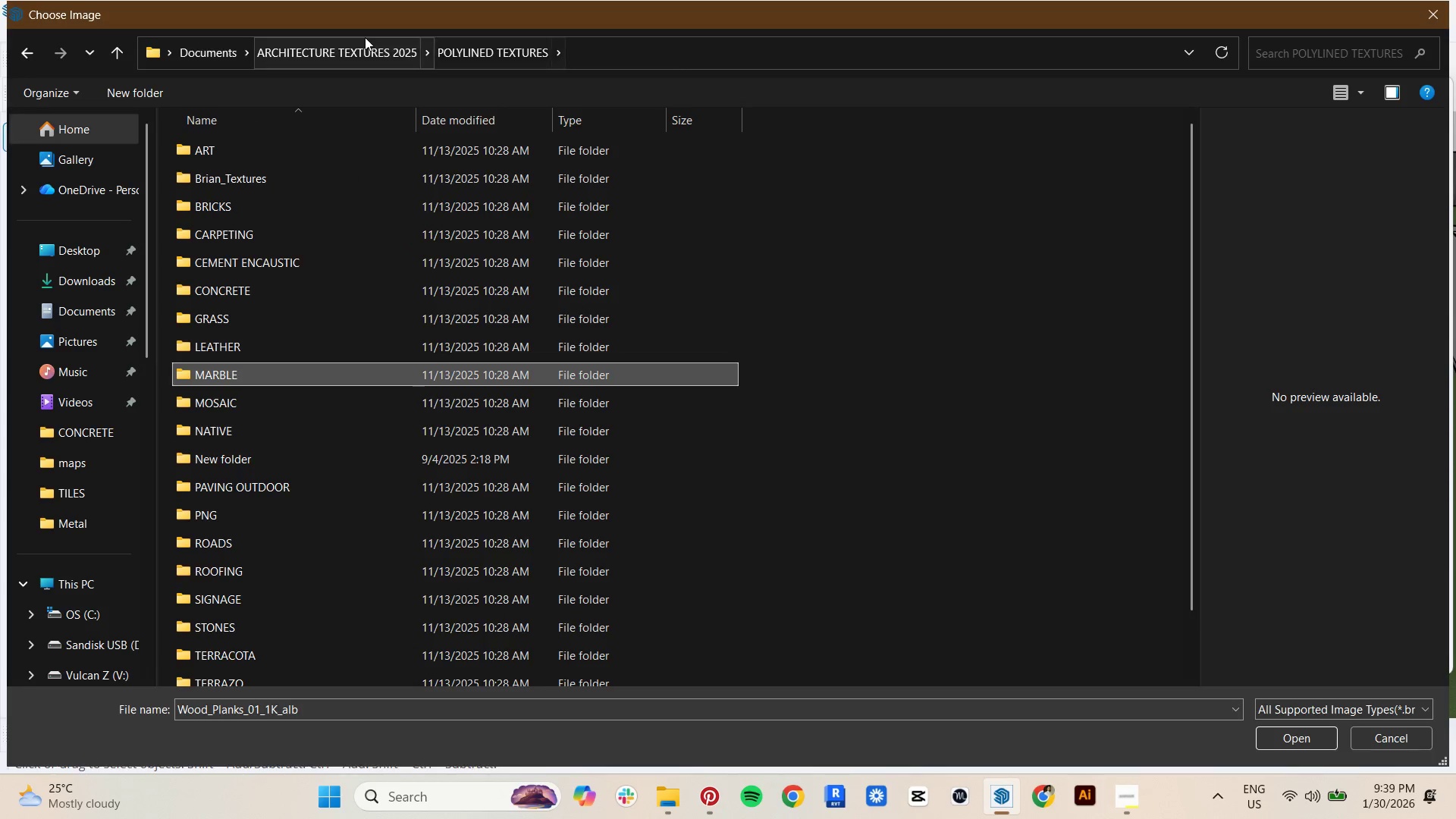 
left_click([363, 61])
 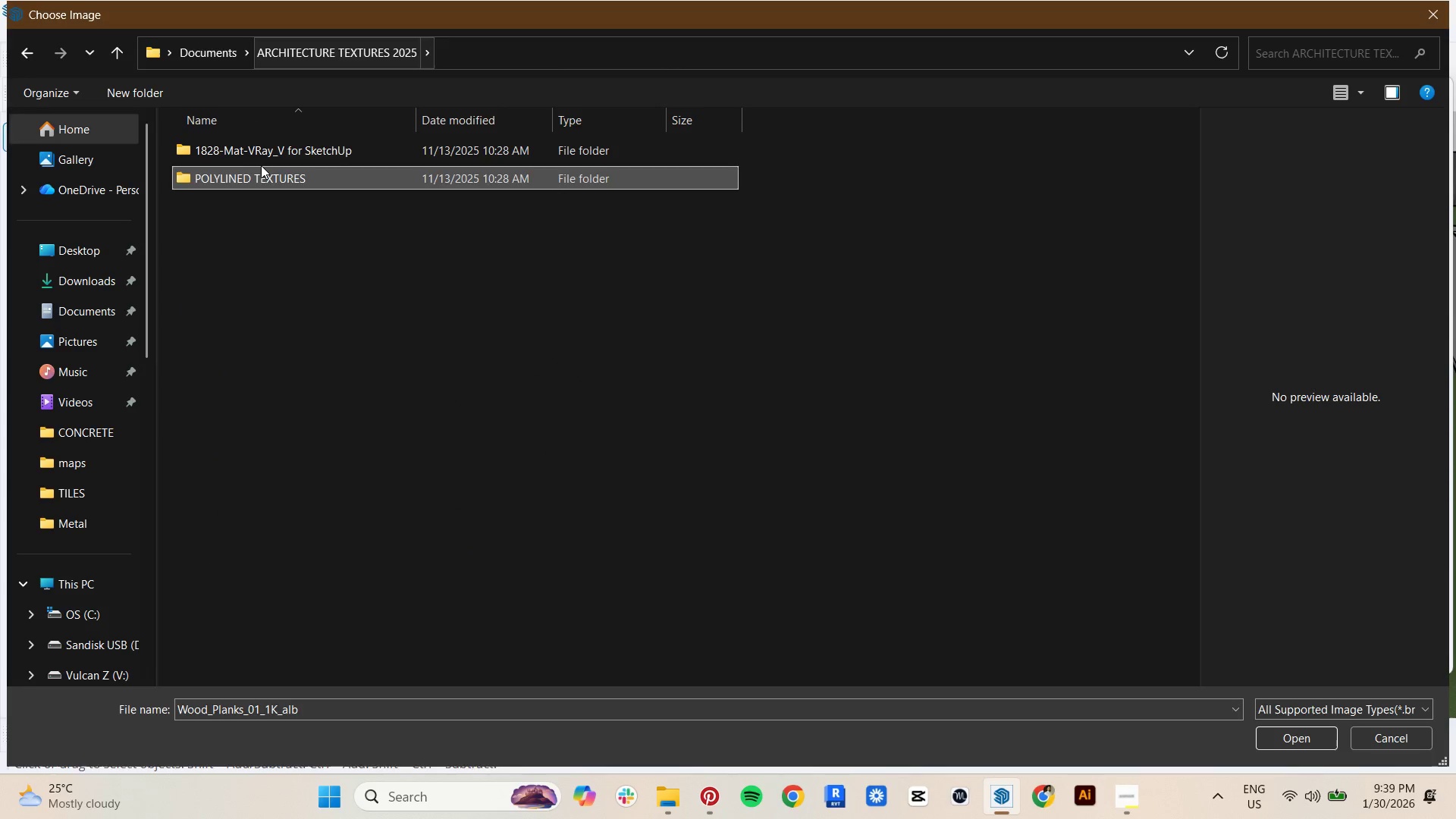 
double_click([269, 158])
 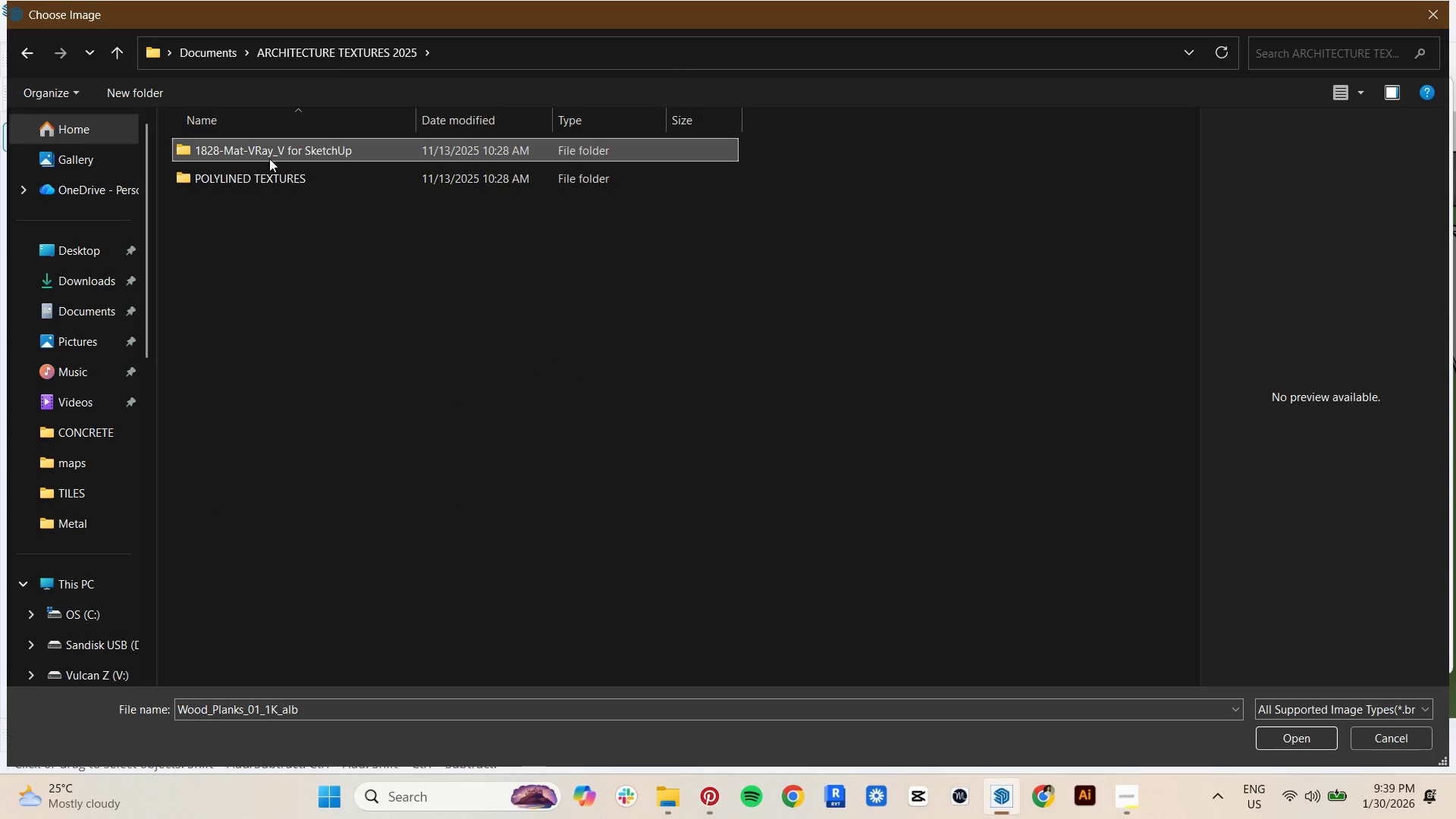 
triple_click([269, 158])
 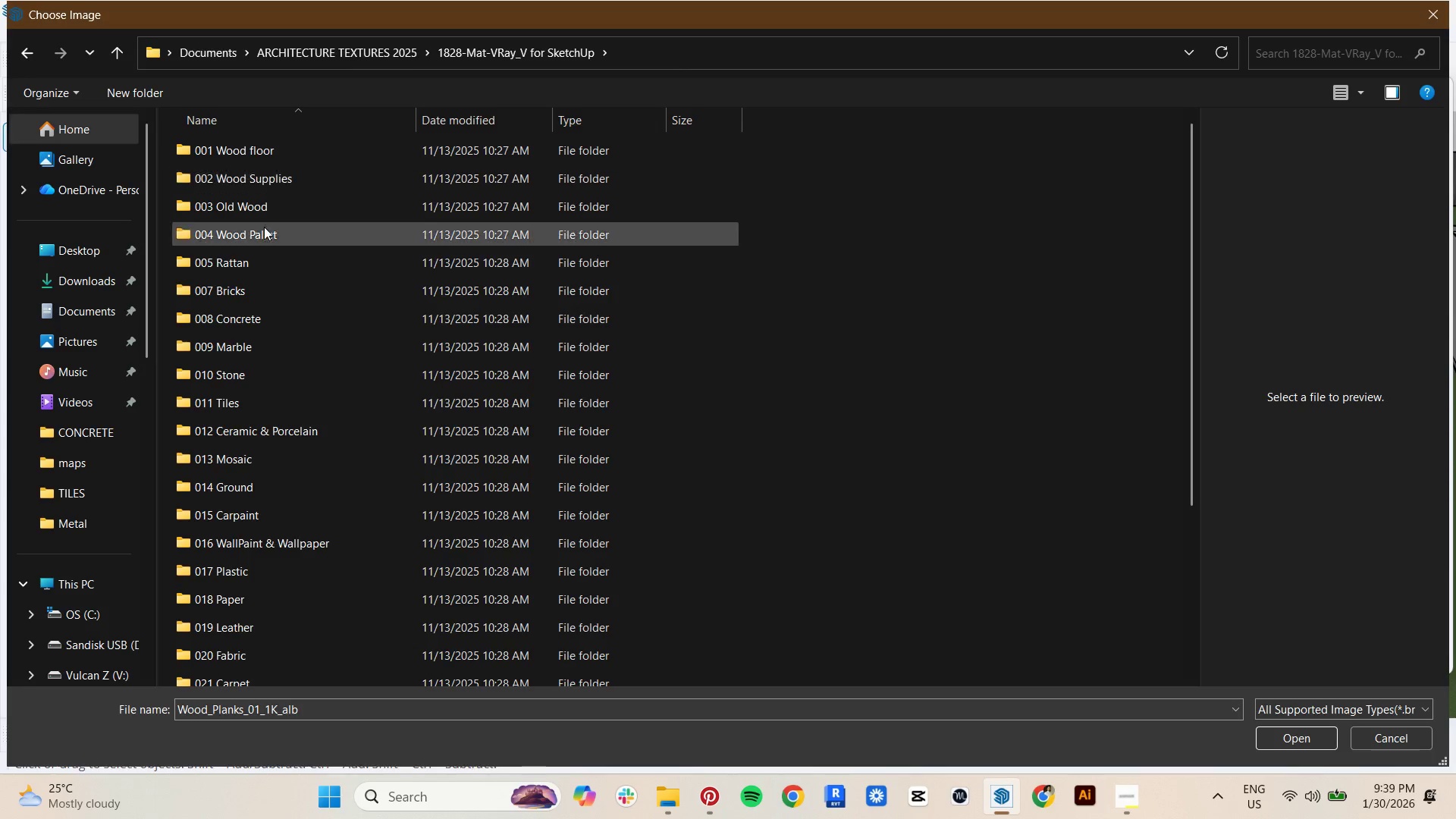 
left_click([248, 275])
 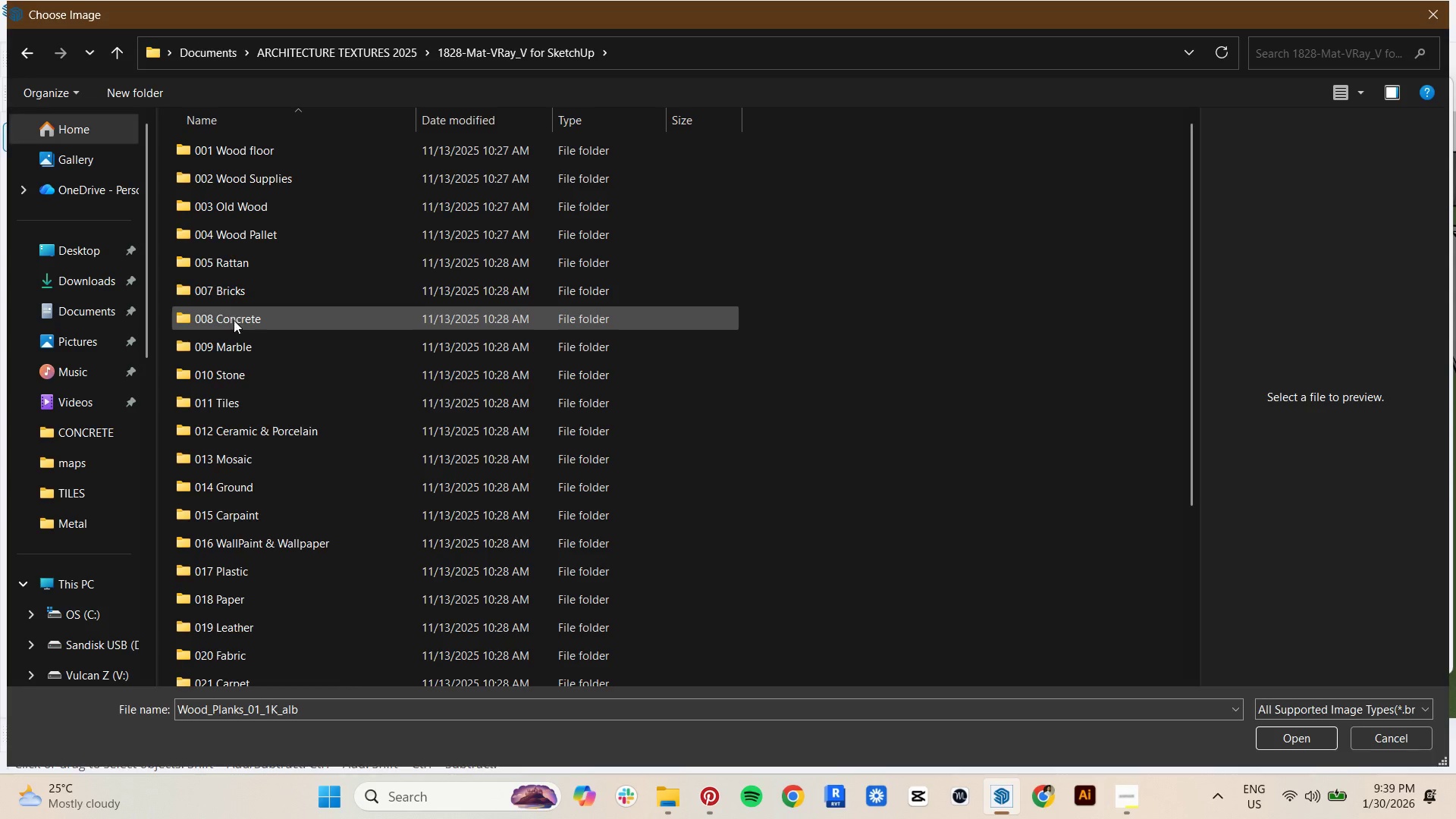 
left_click([234, 325])
 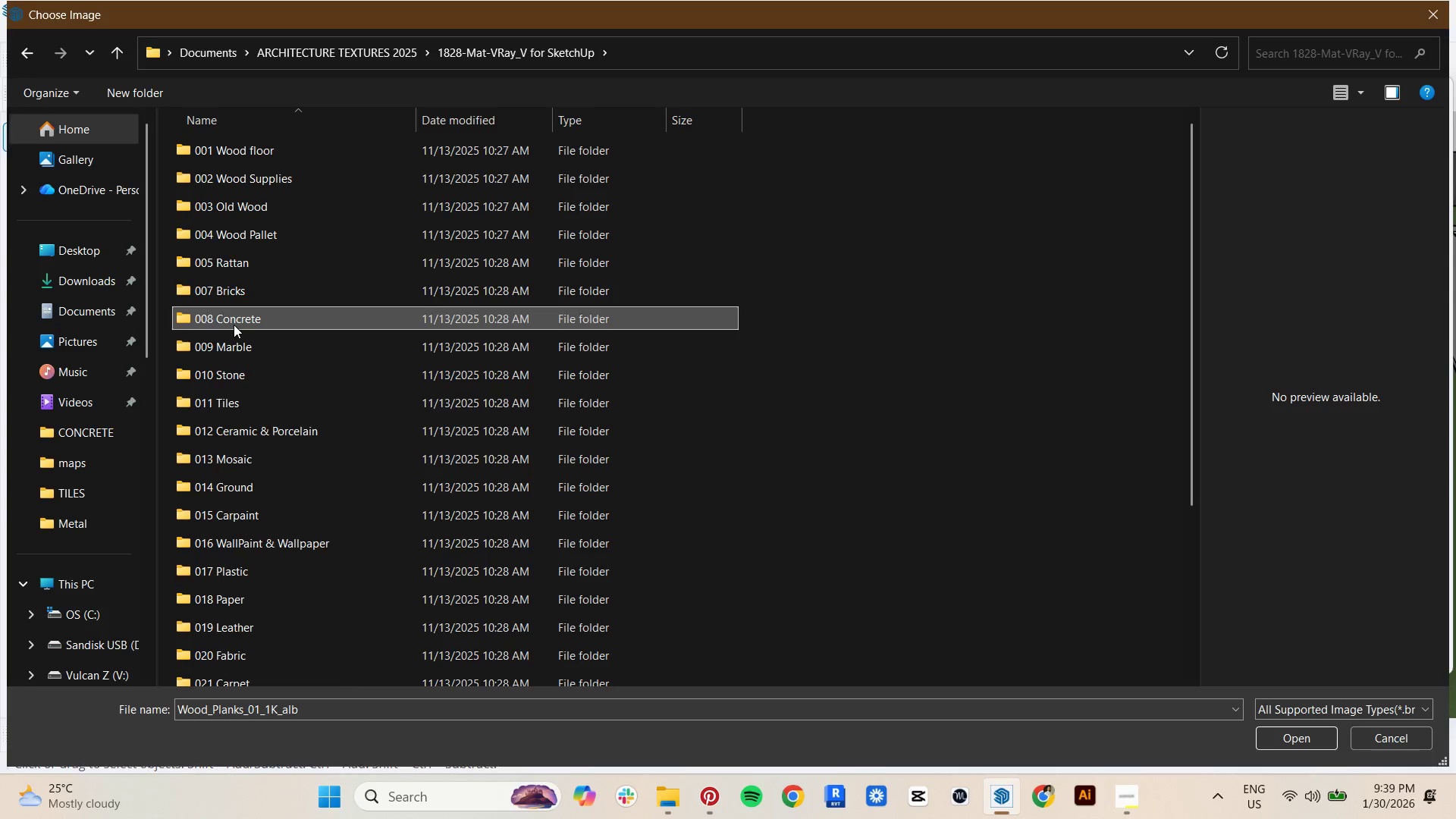 
key(S)
 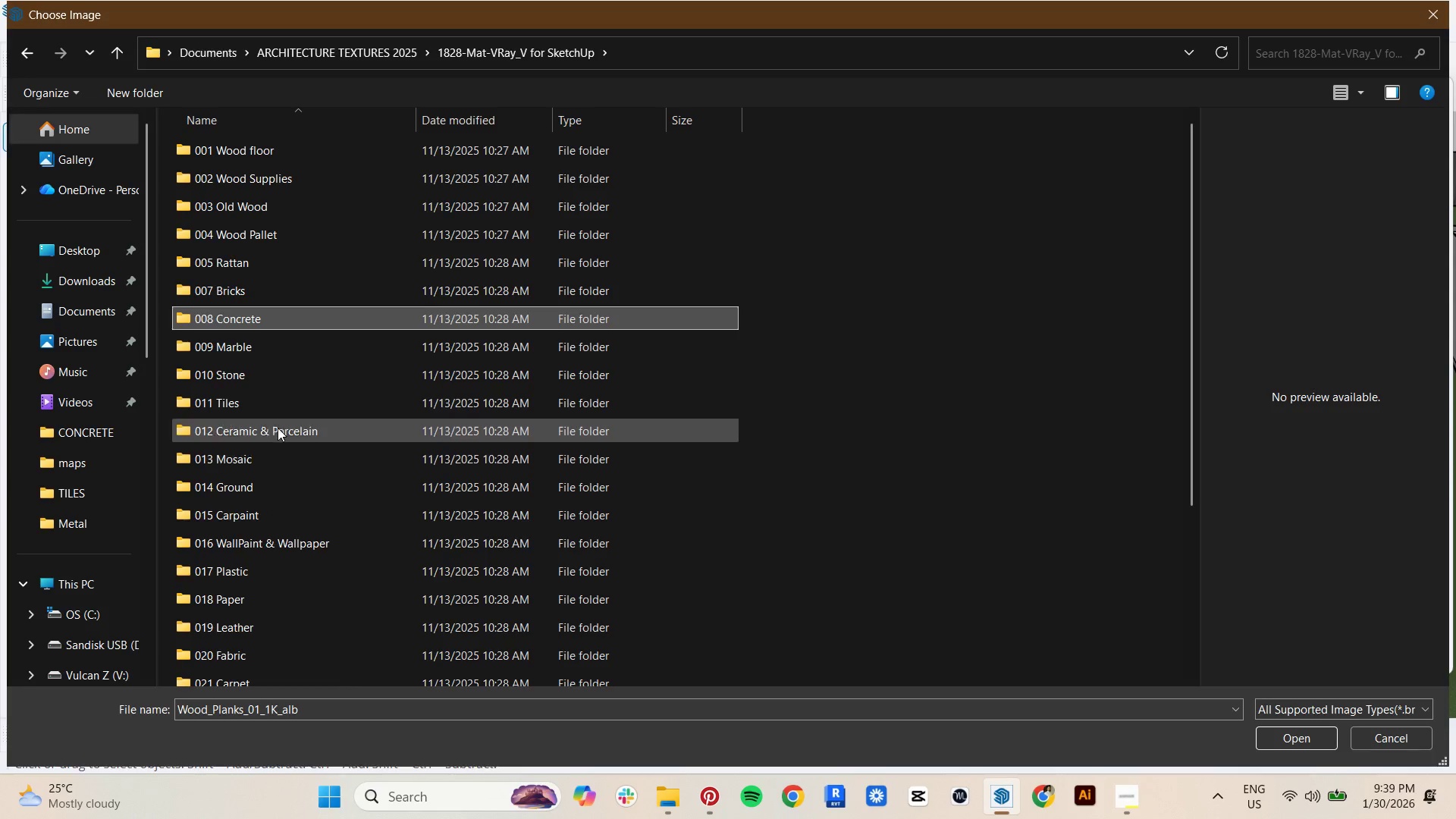 
left_click([280, 406])
 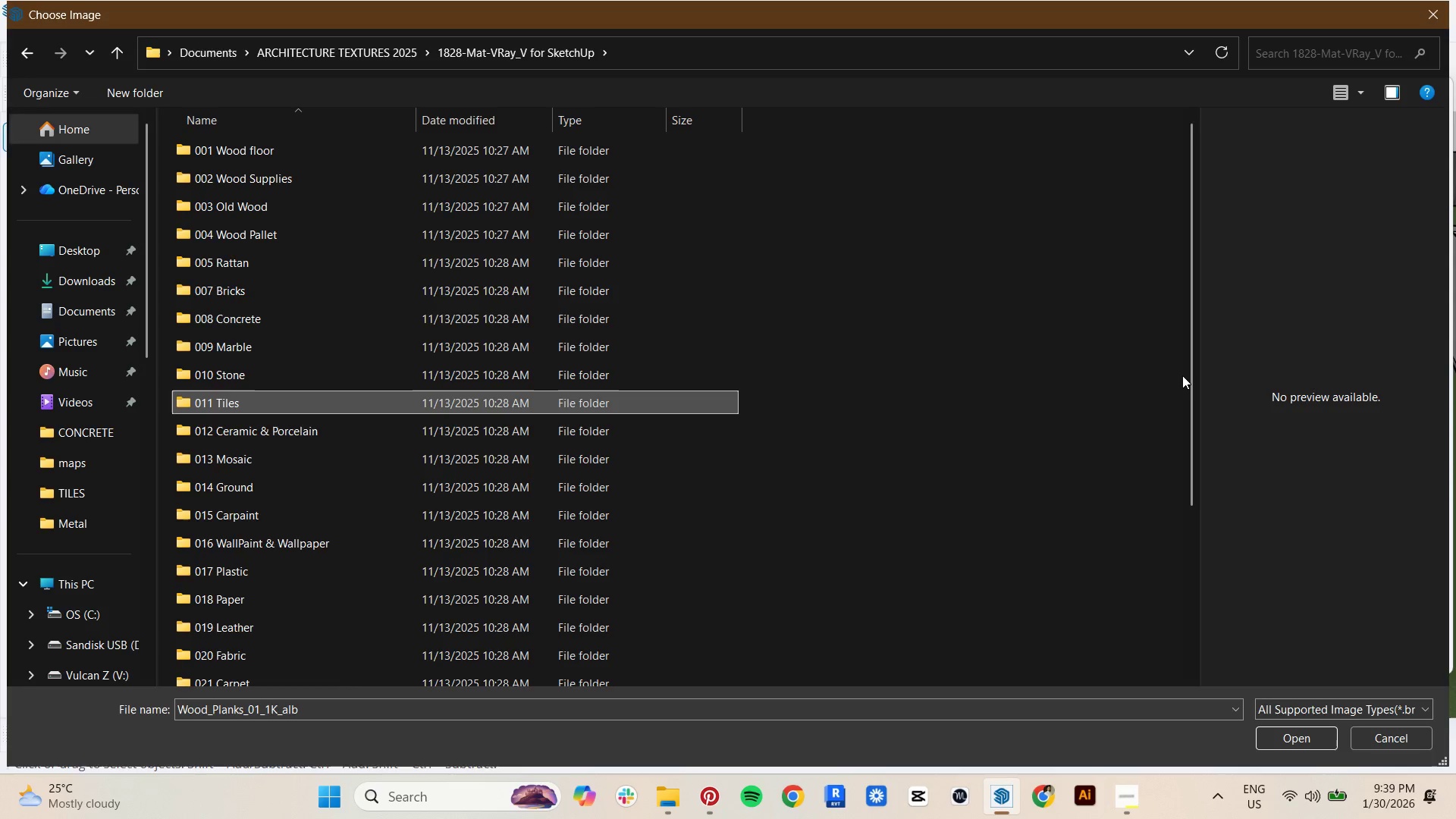 
left_click_drag(start_coordinate=[1194, 372], to_coordinate=[1192, 667])
 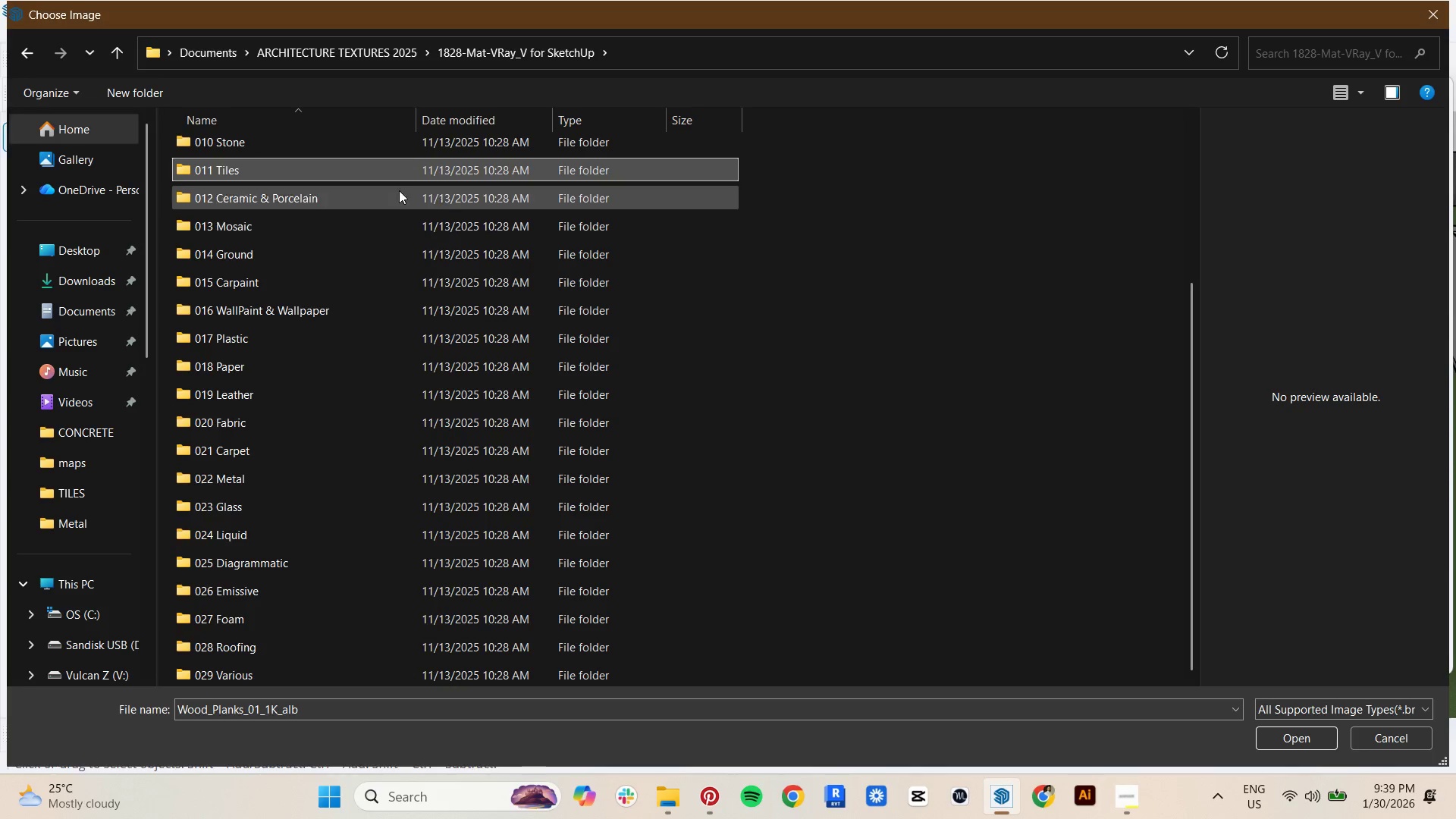 
left_click([263, 54])
 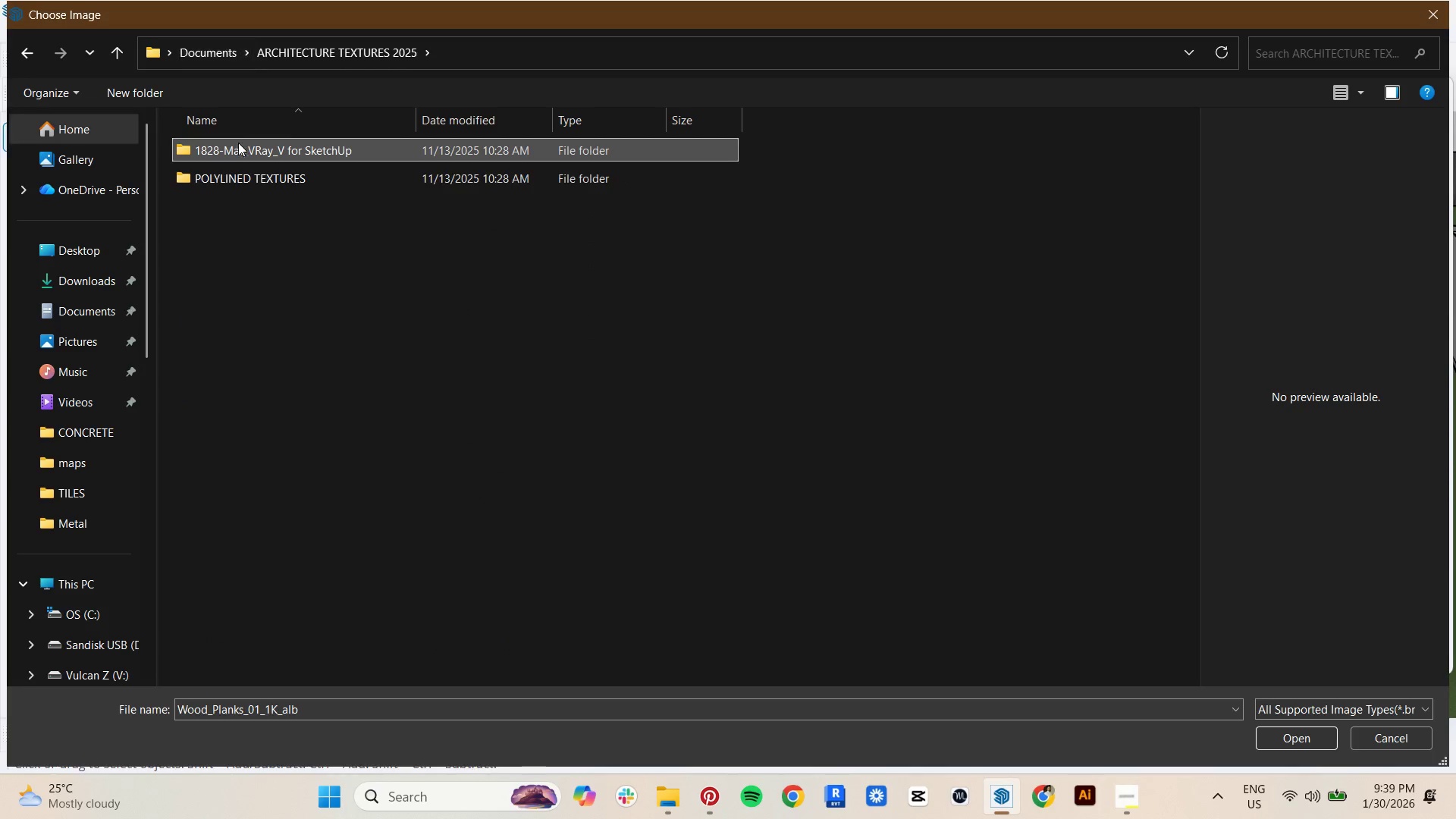 
double_click([243, 177])
 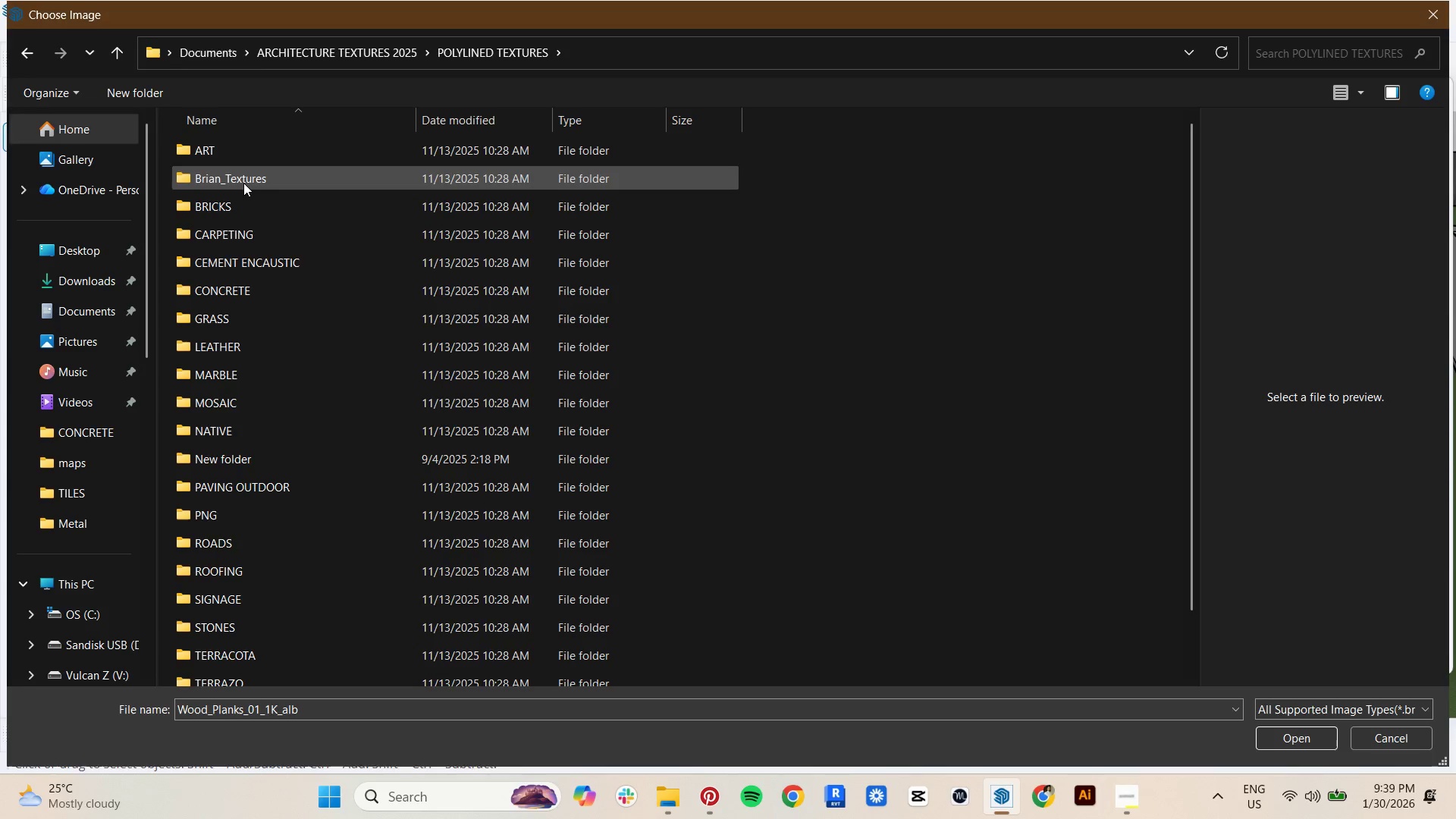 
left_click([243, 183])
 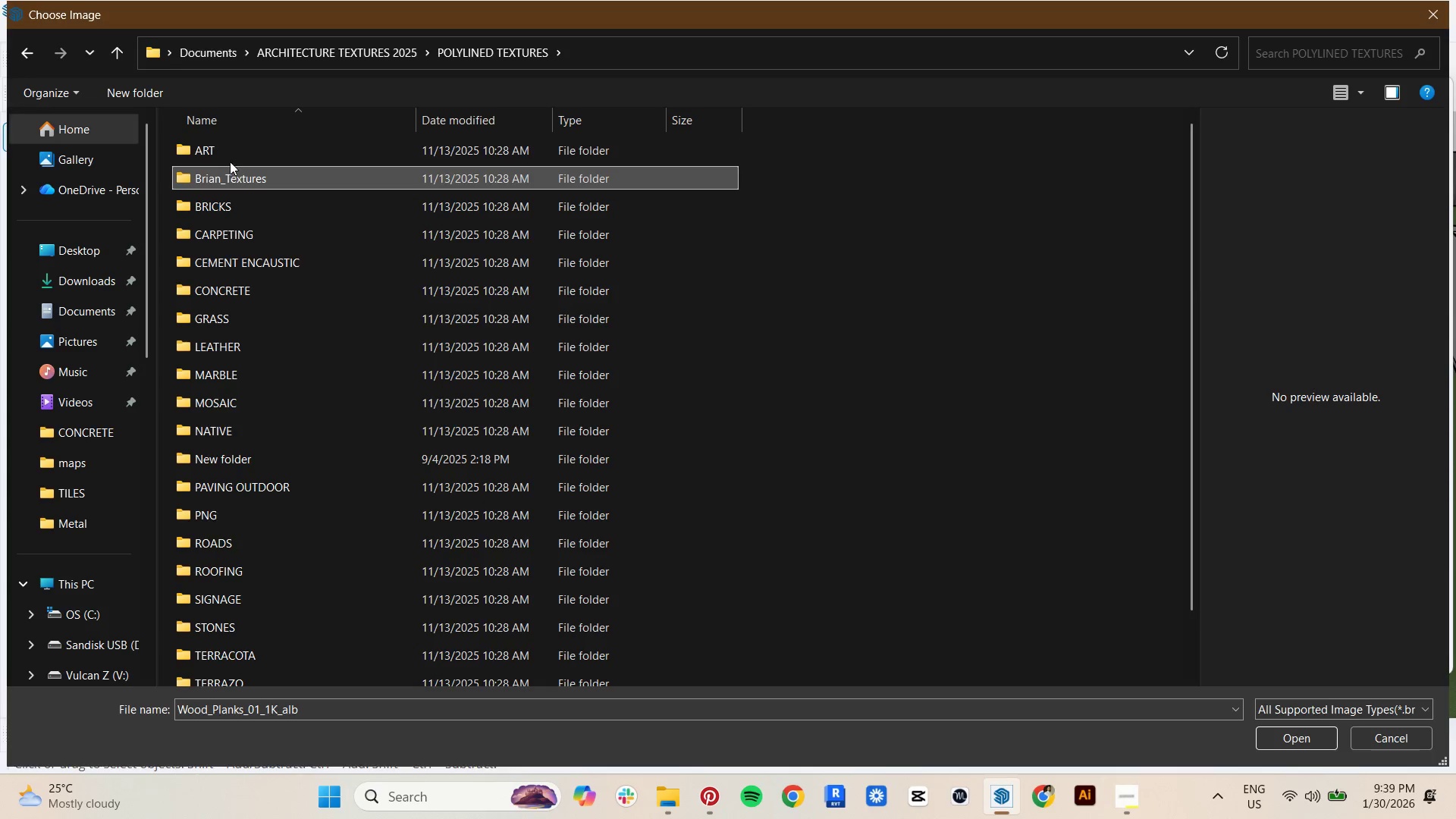 
double_click([237, 184])
 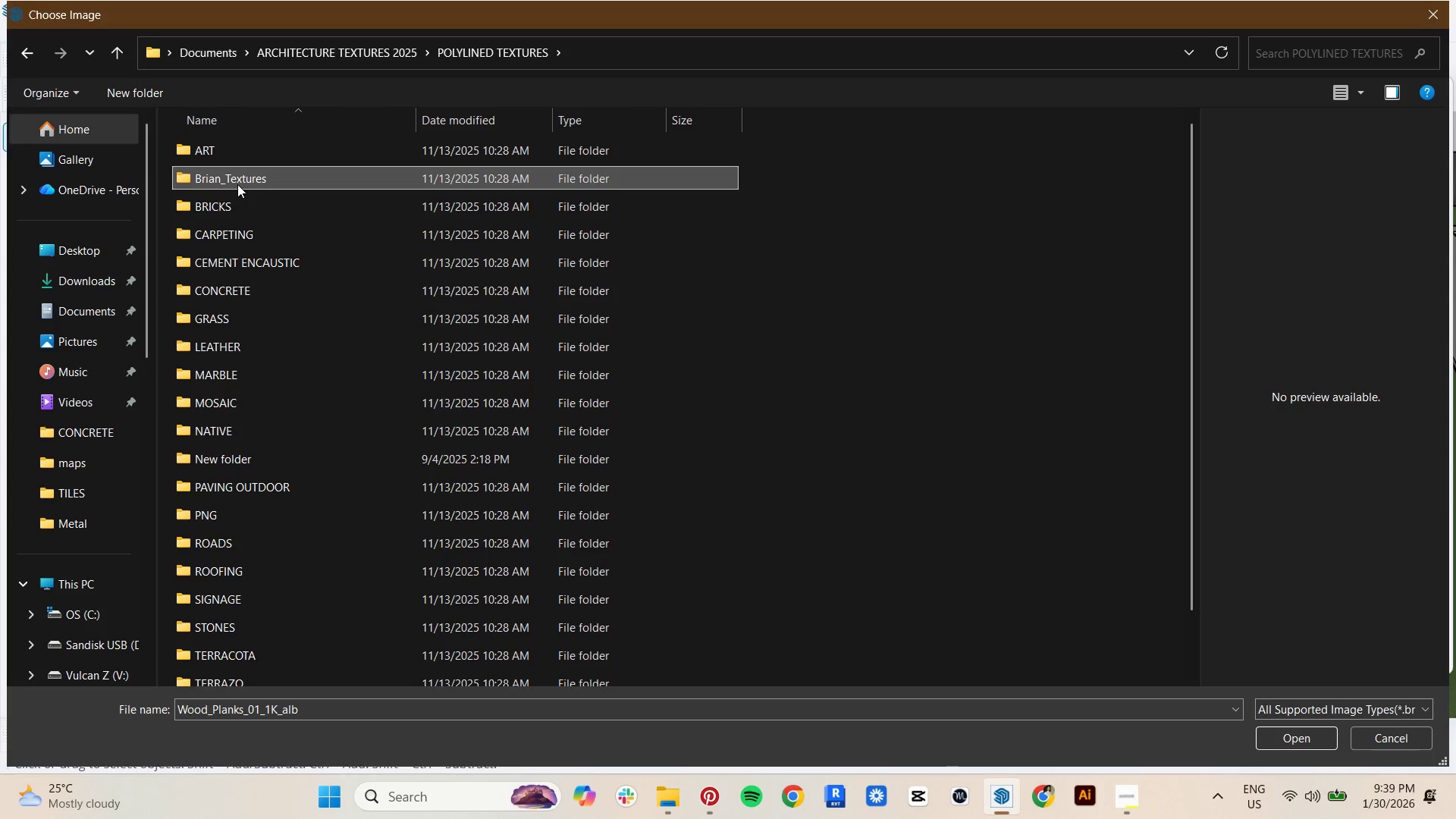 
triple_click([237, 184])
 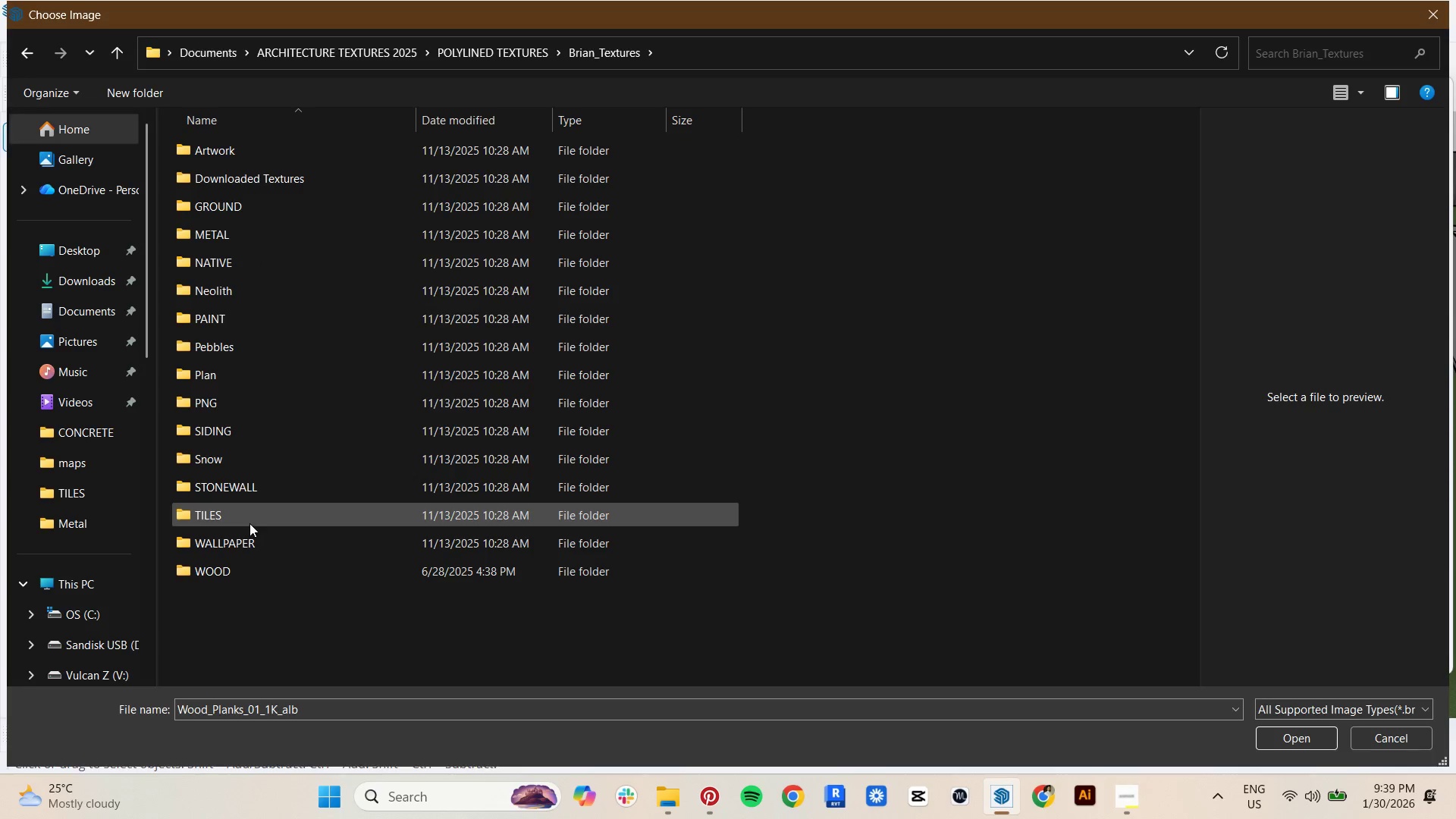 
double_click([256, 509])
 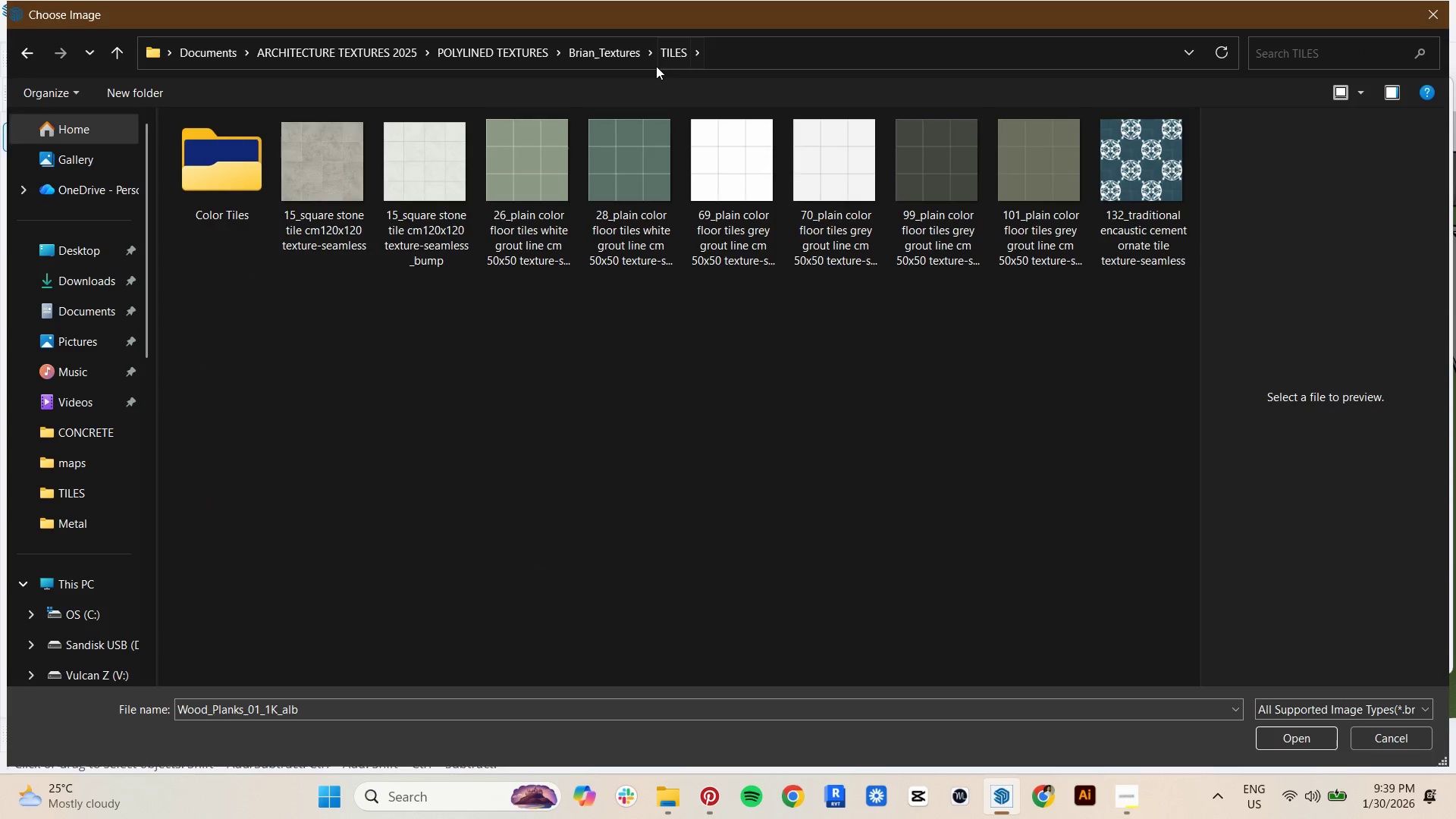 
key(Backspace)
 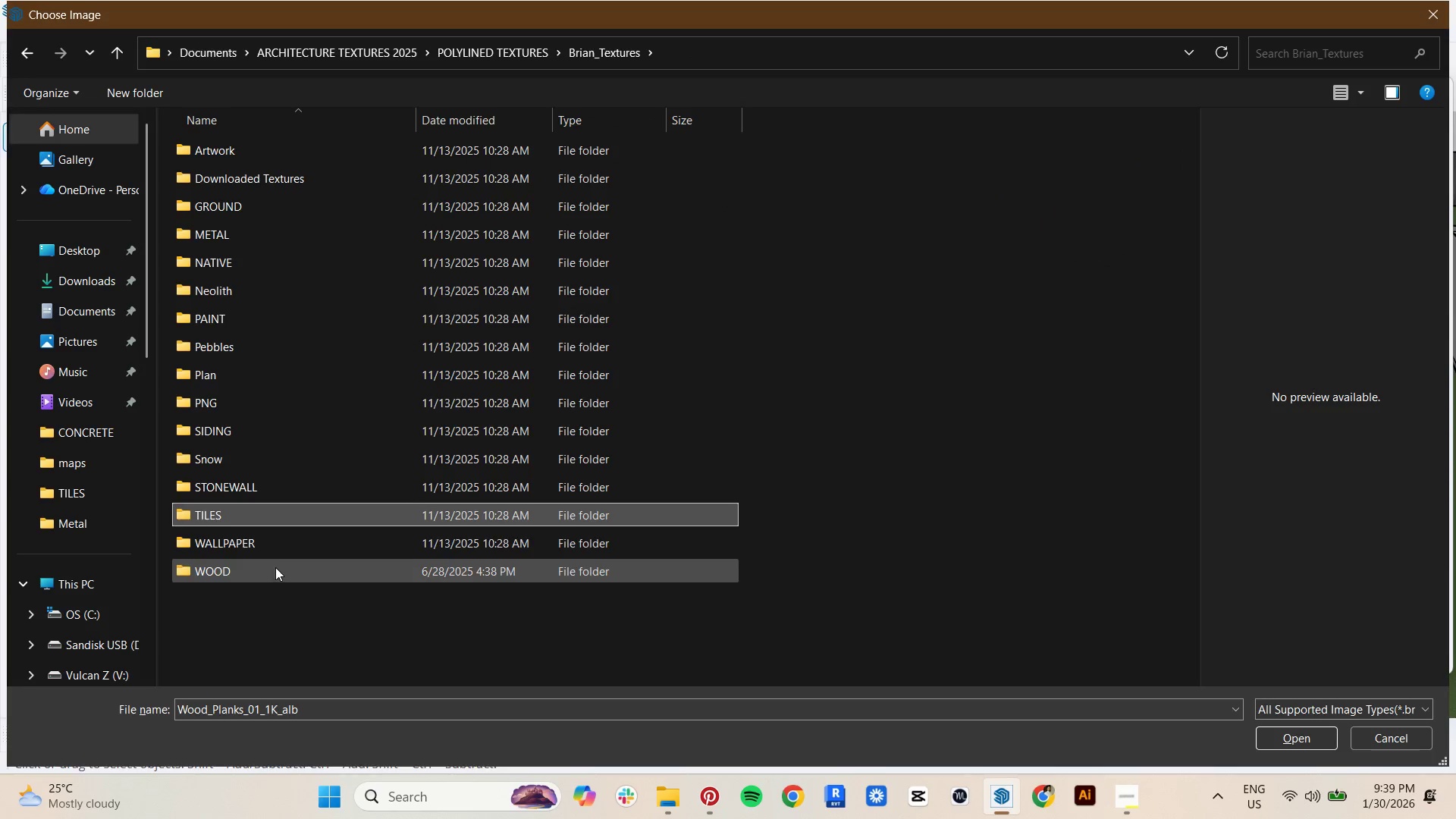 
double_click([276, 537])
 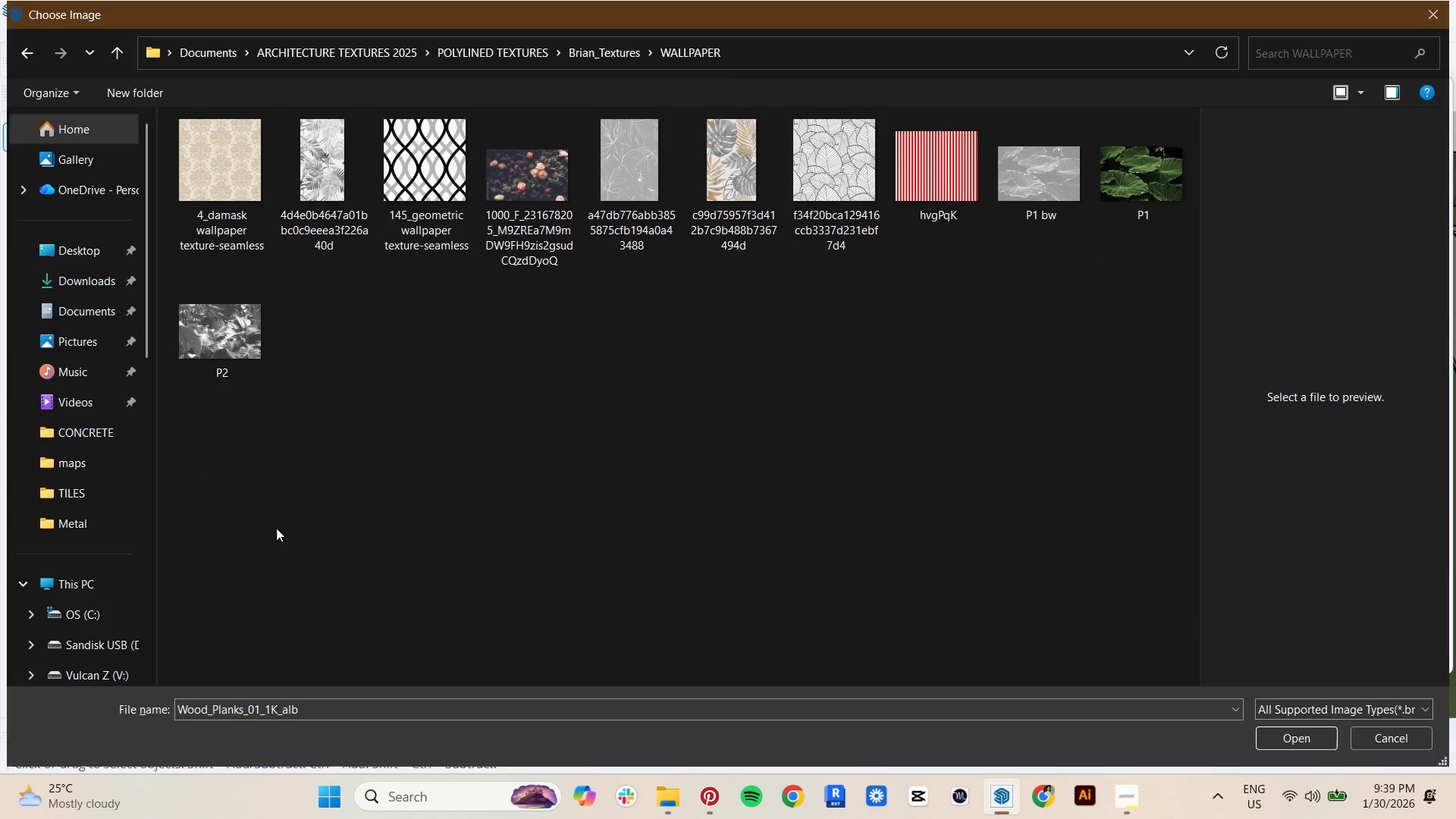 
key(Backspace)
 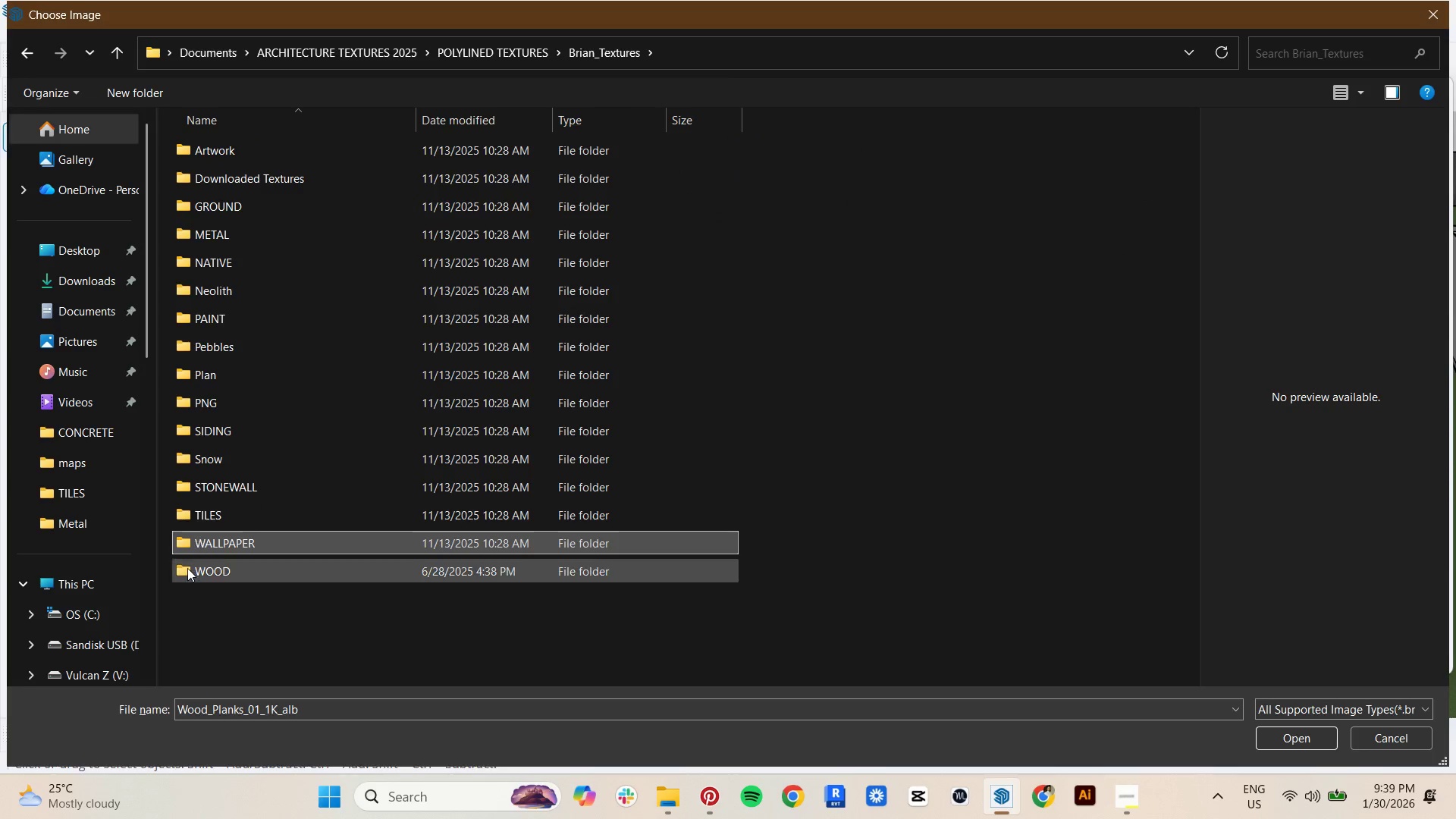 
double_click([192, 569])
 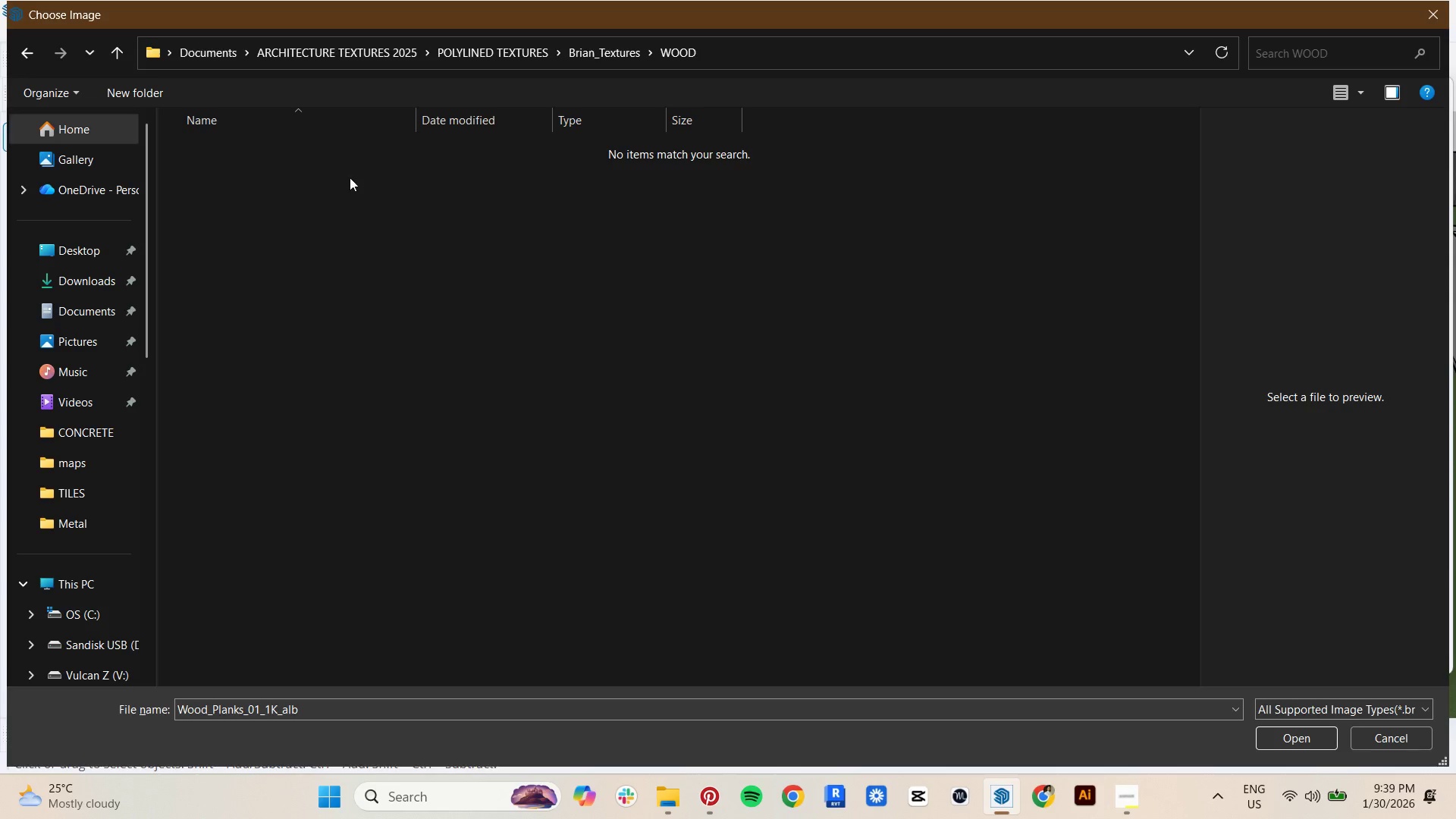 
key(Backspace)
 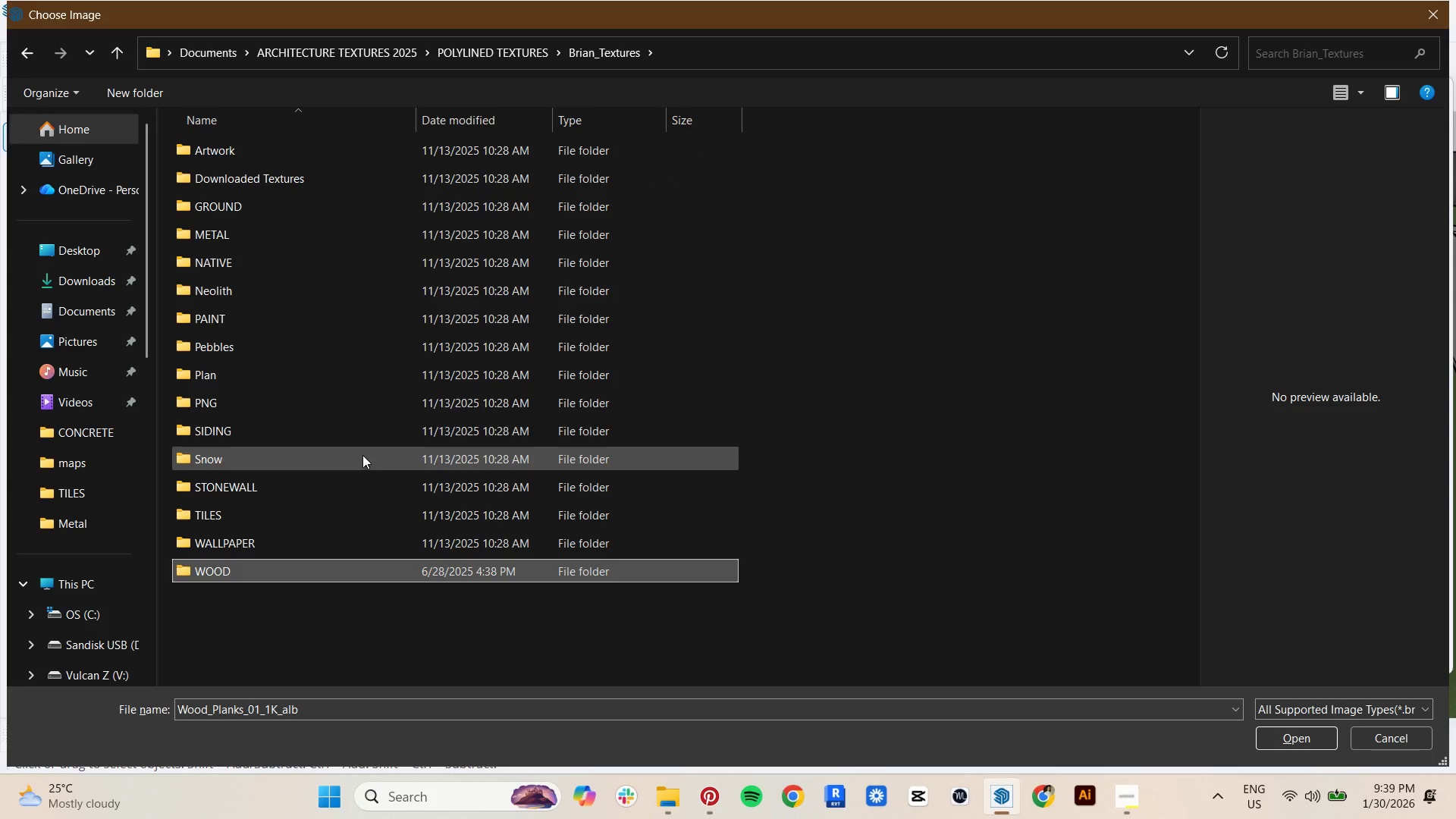 
double_click([353, 419])
 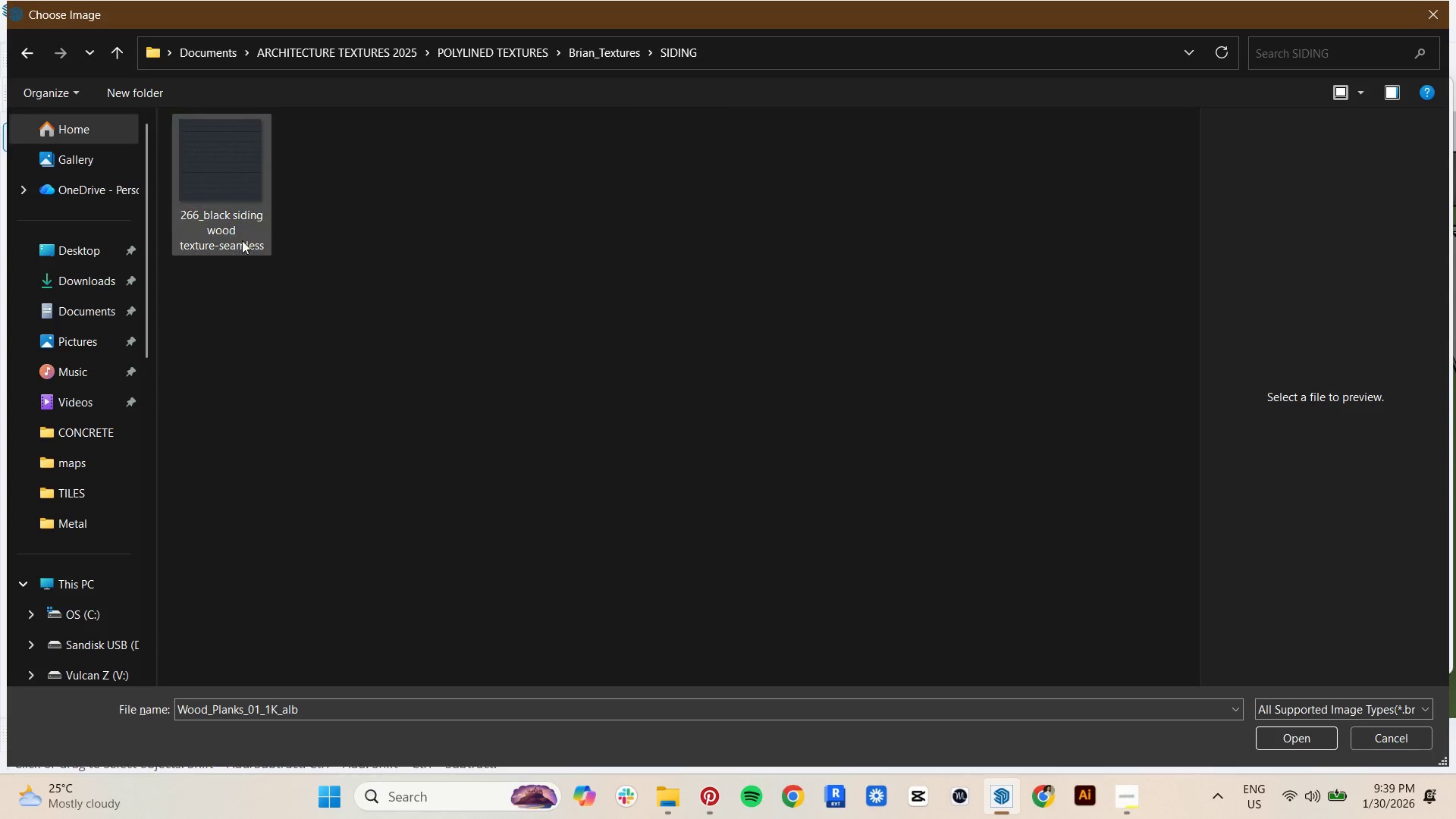 
double_click([240, 200])
 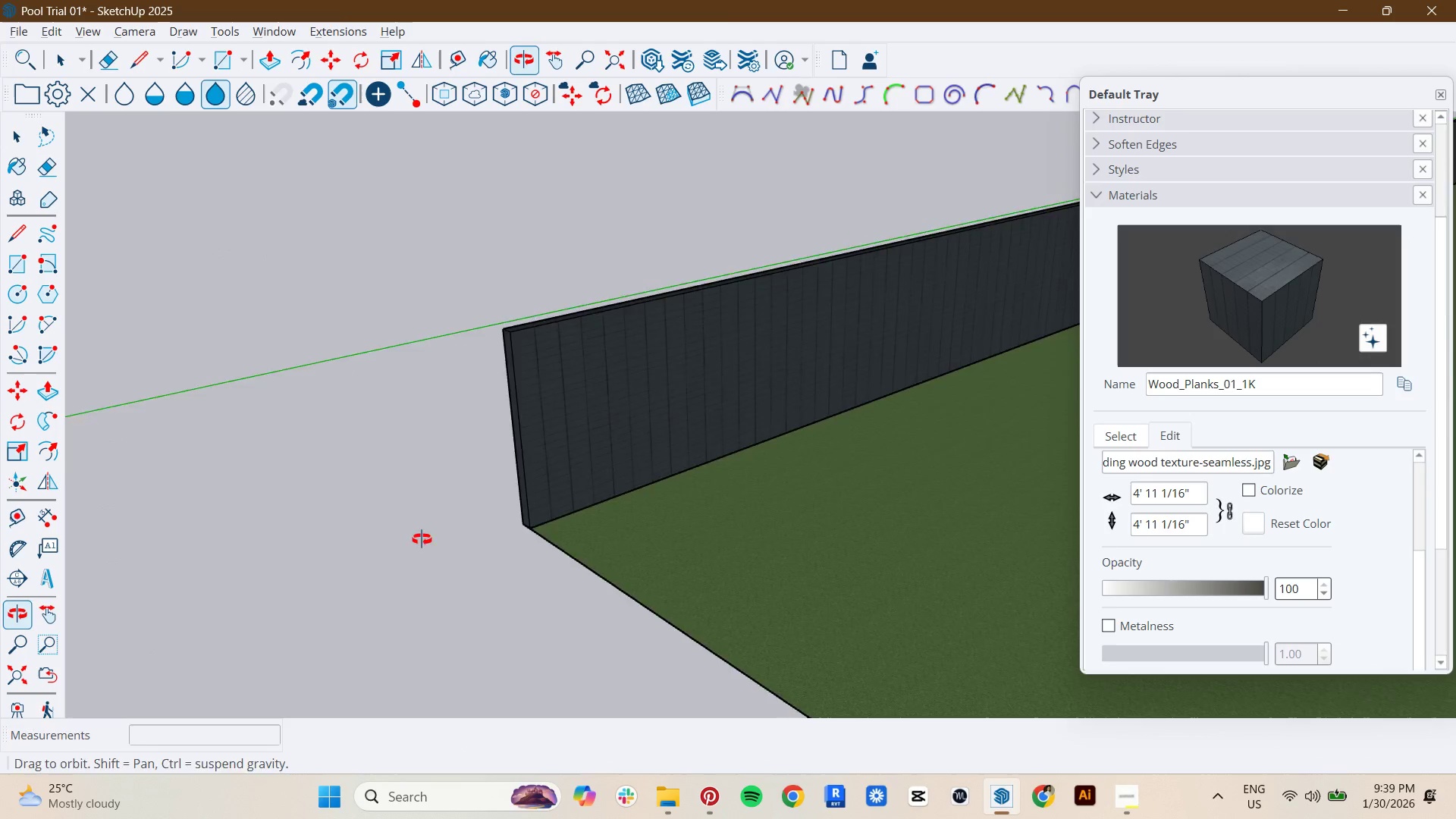 
scroll: coordinate [621, 434], scroll_direction: up, amount: 1.0
 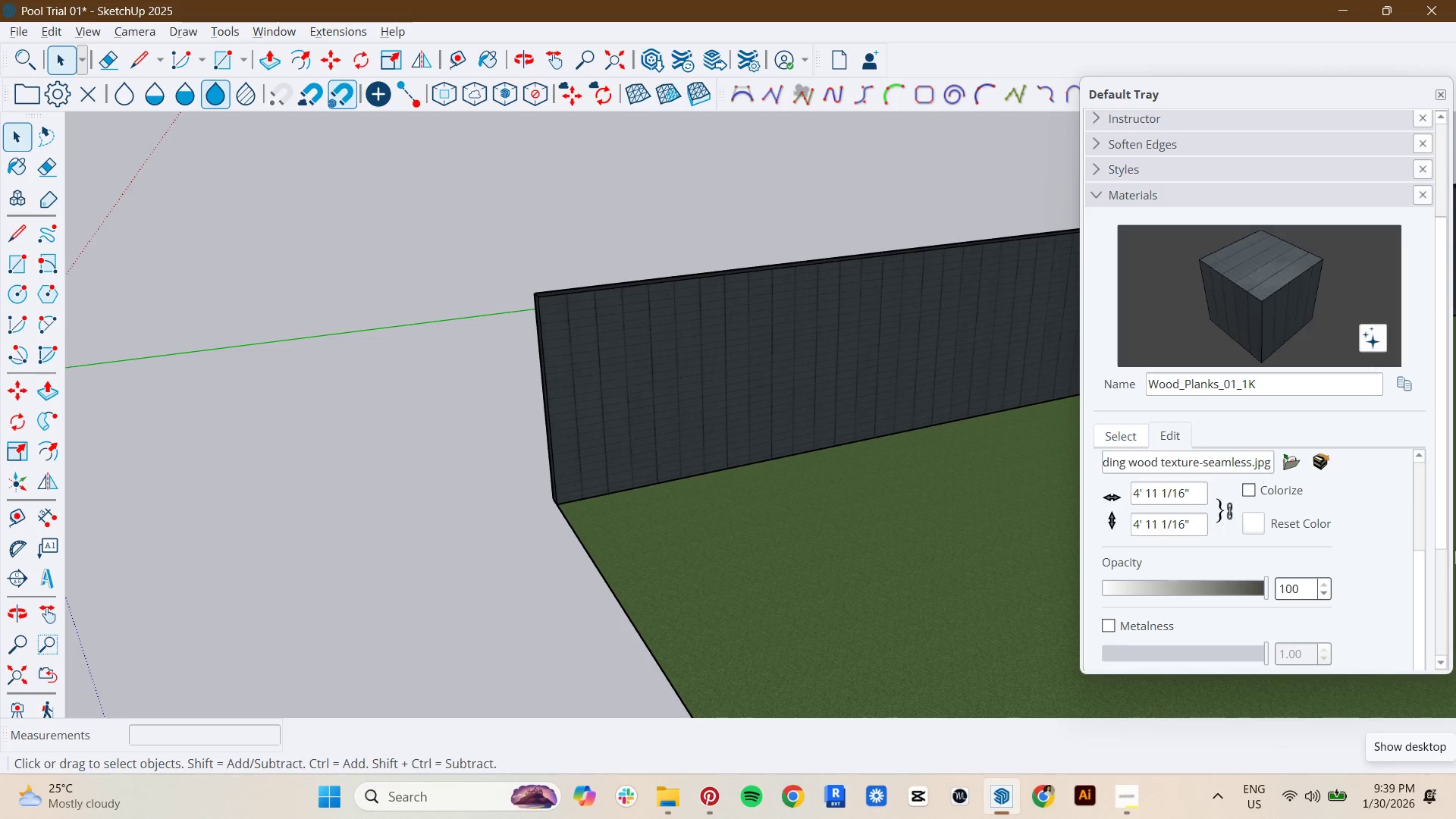 
hold_key(key=ShiftLeft, duration=1.39)
 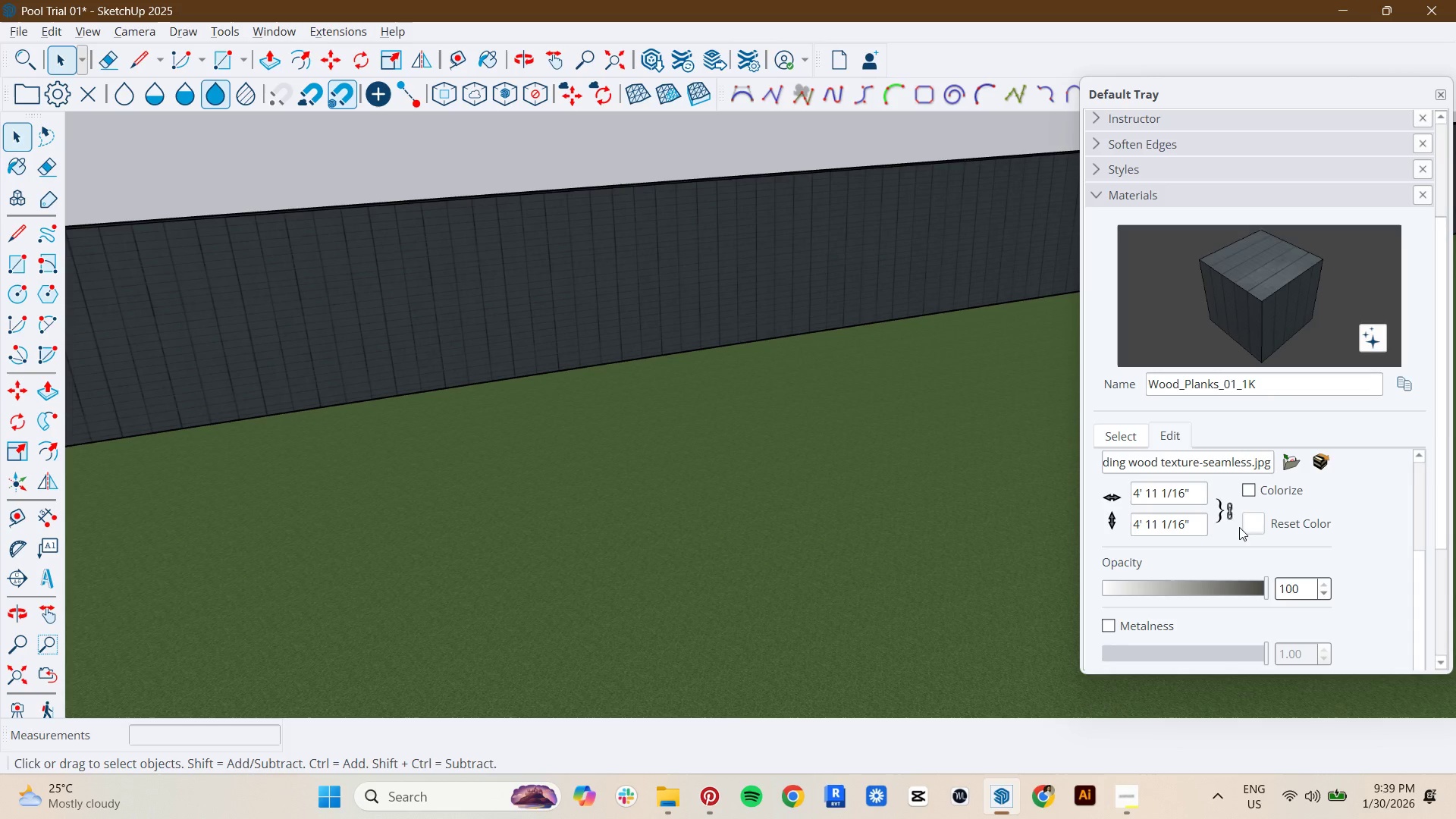 
left_click([1216, 514])
 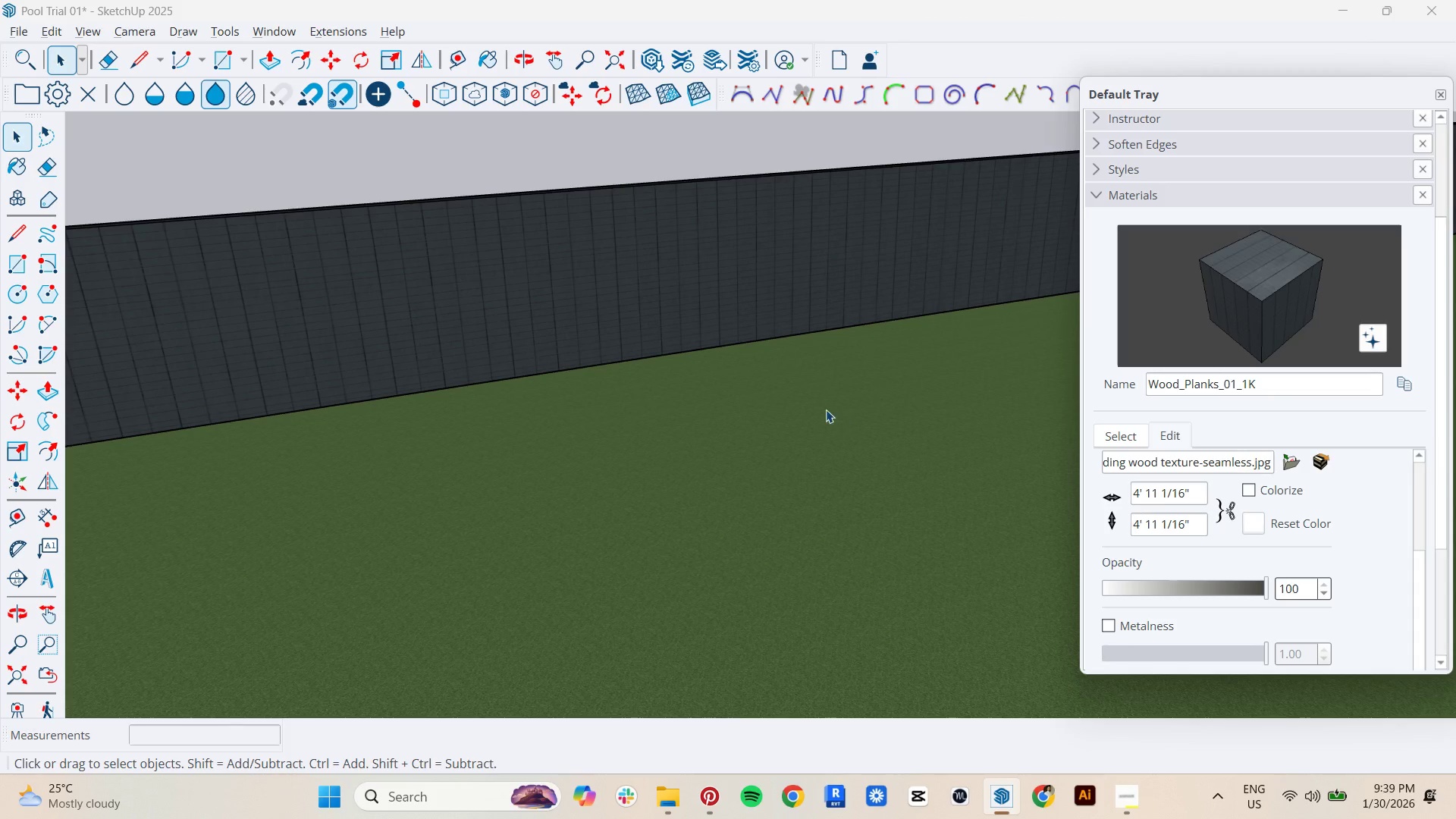 
scroll: coordinate [813, 413], scroll_direction: down, amount: 1.0
 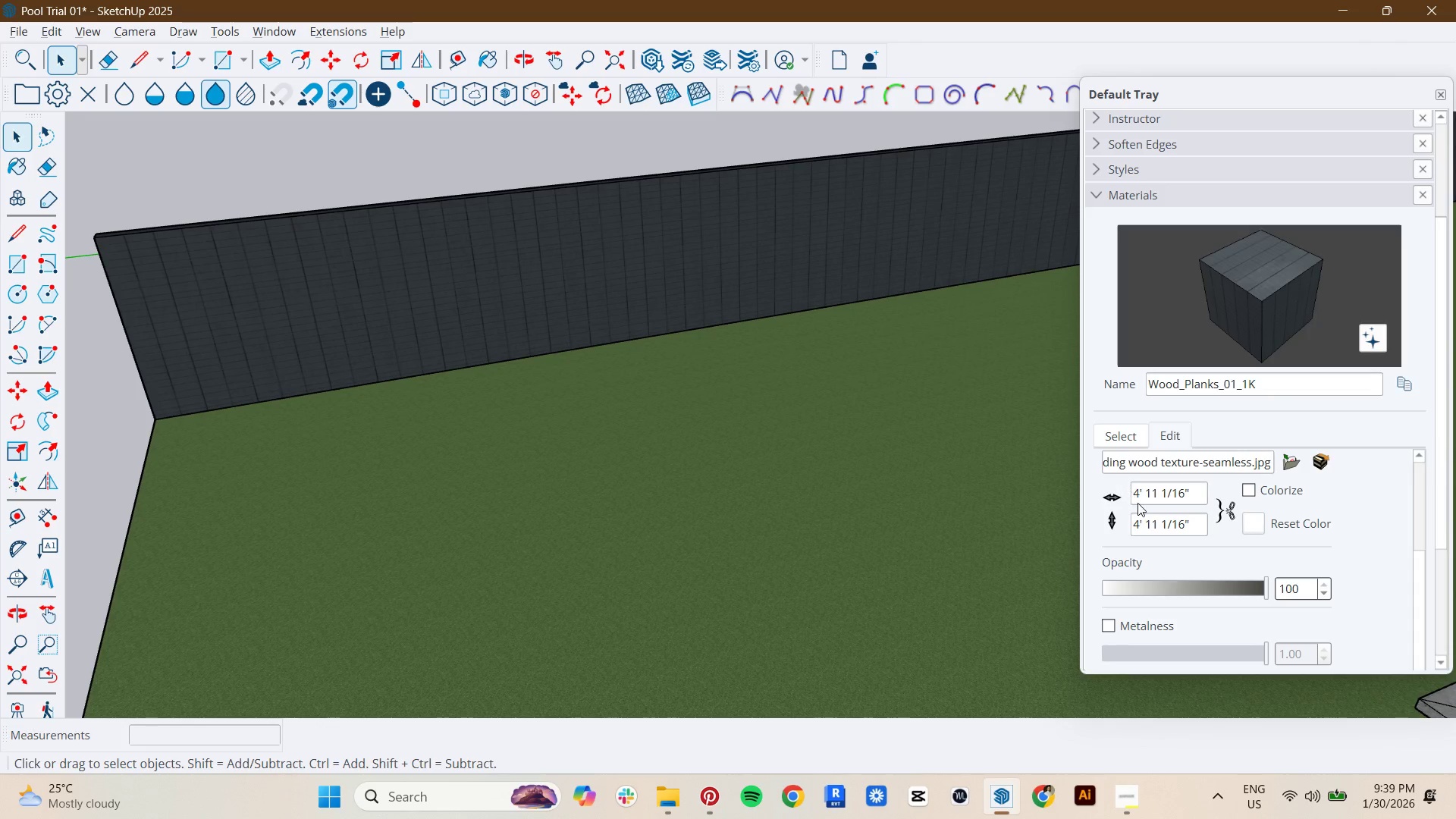 
left_click_drag(start_coordinate=[1198, 492], to_coordinate=[1043, 485])
 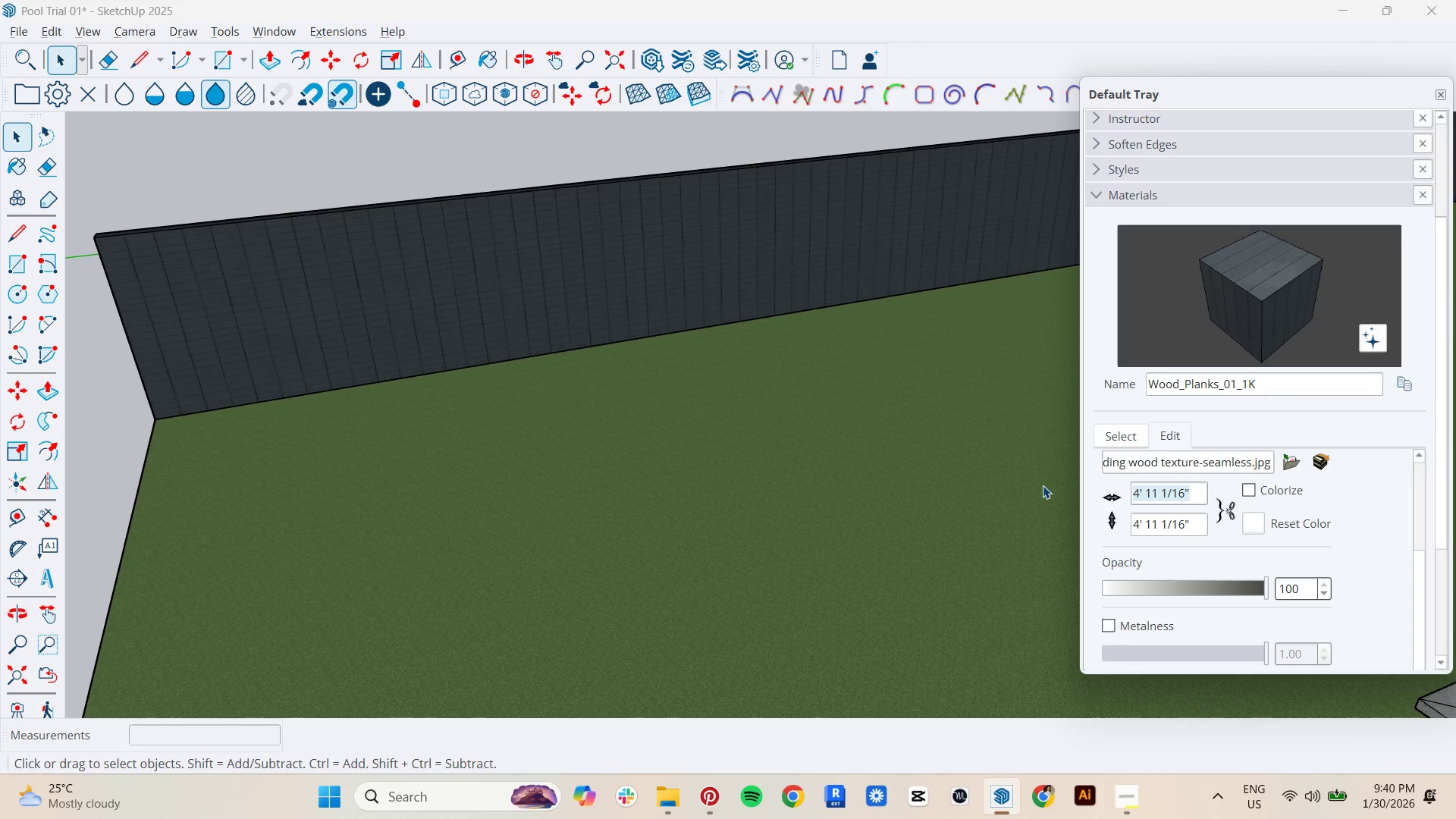 
type(3m)
key(Tab)
type(3m)
 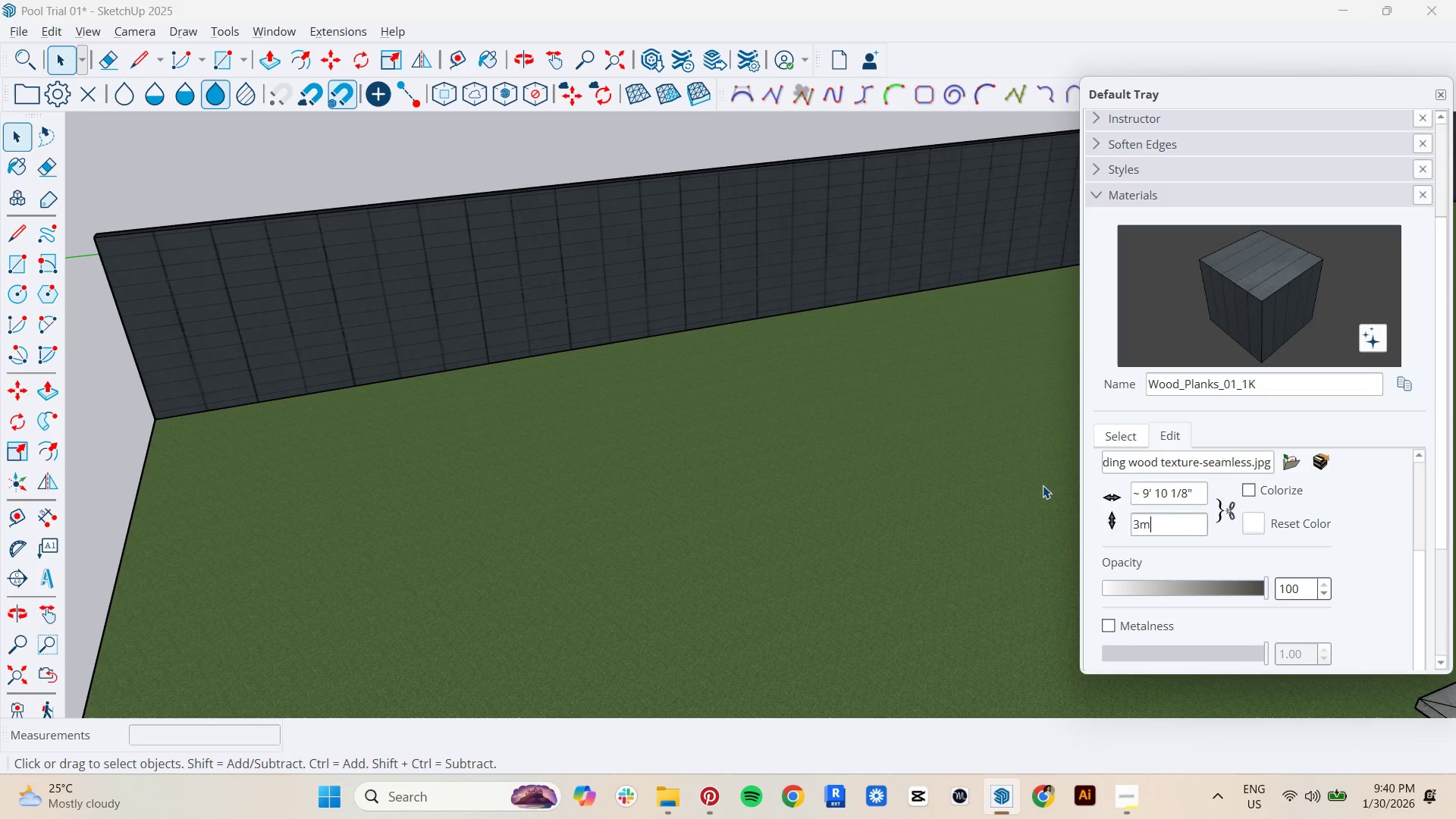 
key(Enter)
 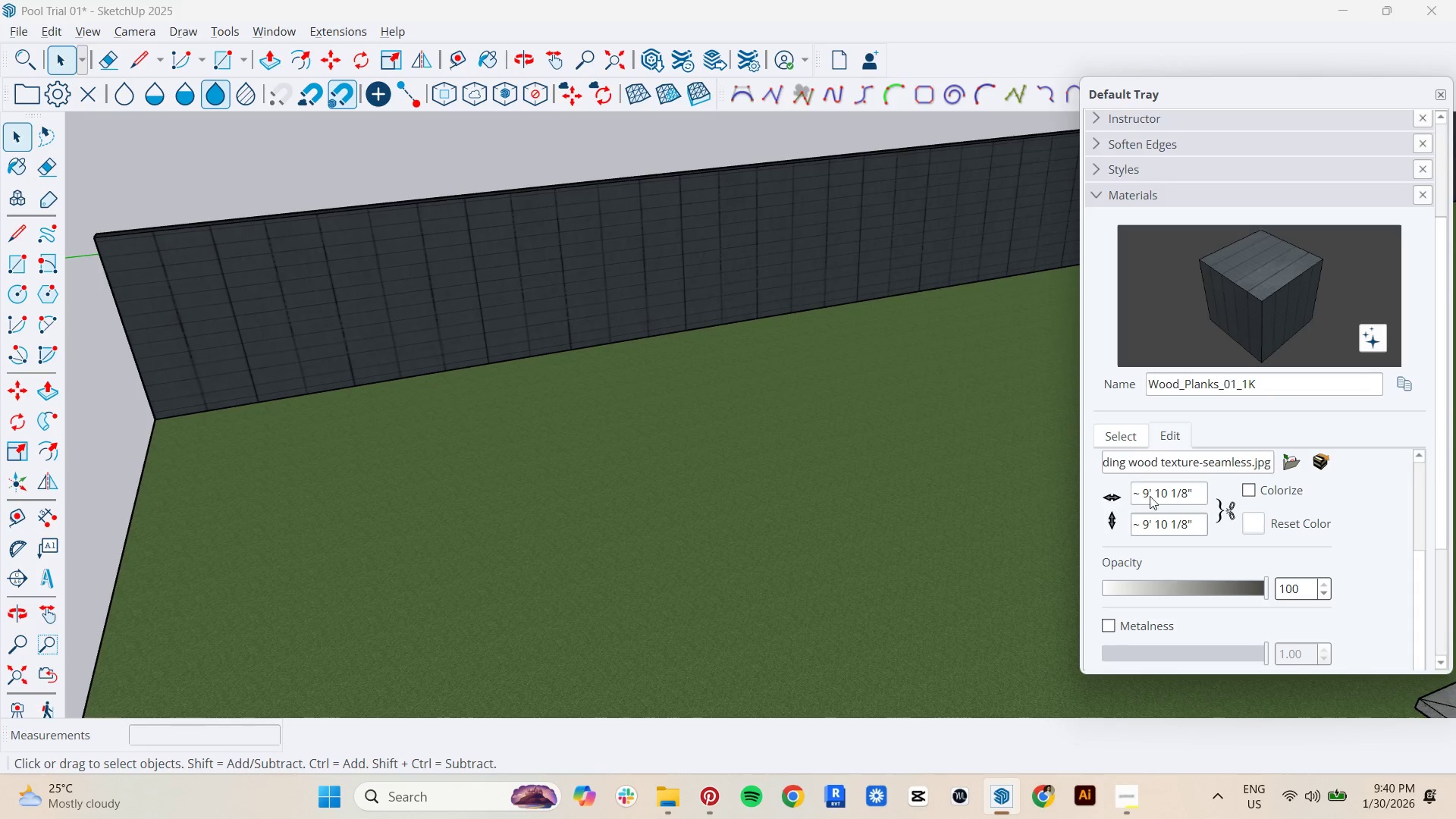 
left_click([1175, 495])
 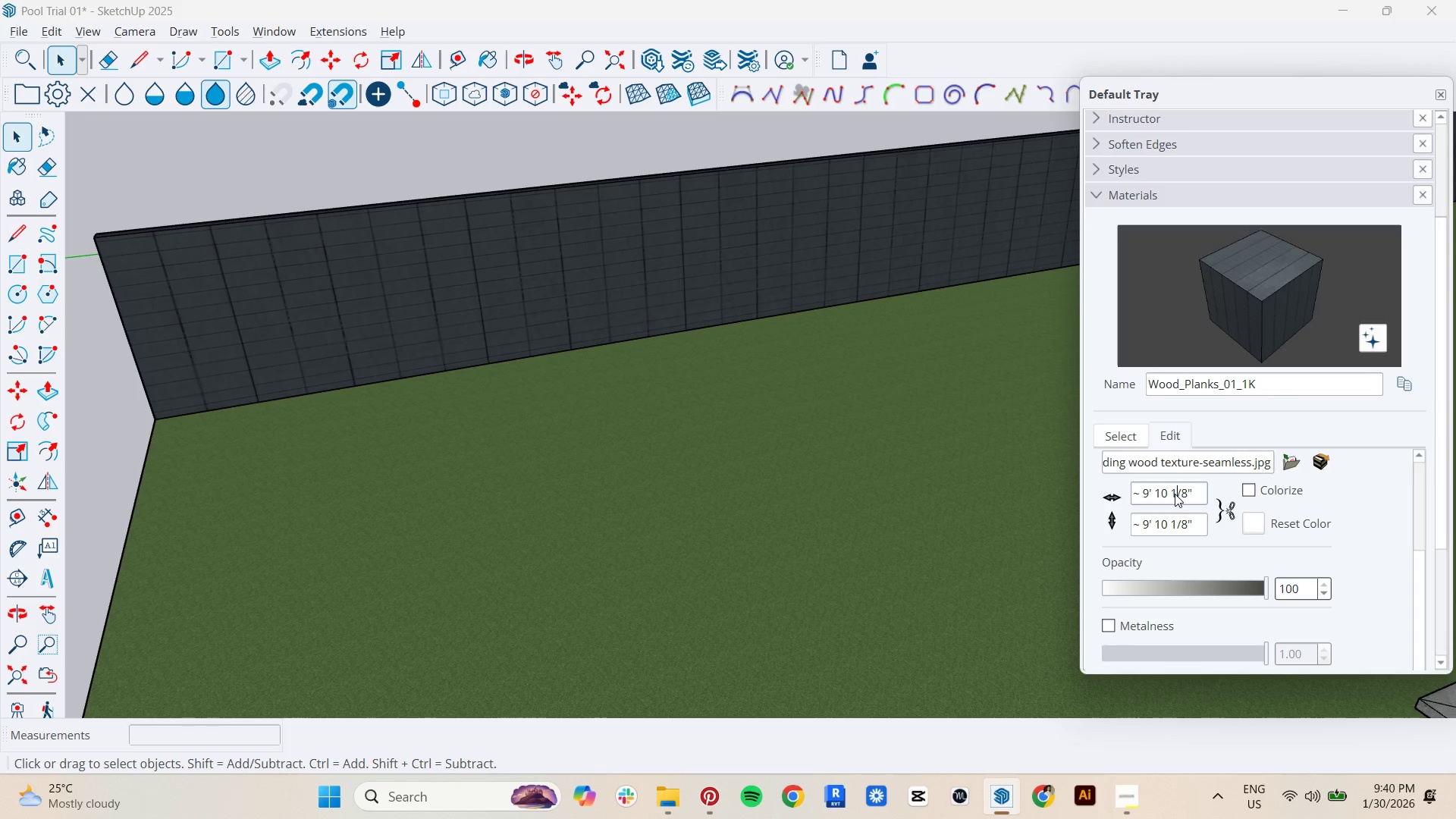 
key(Control+ControlLeft)
 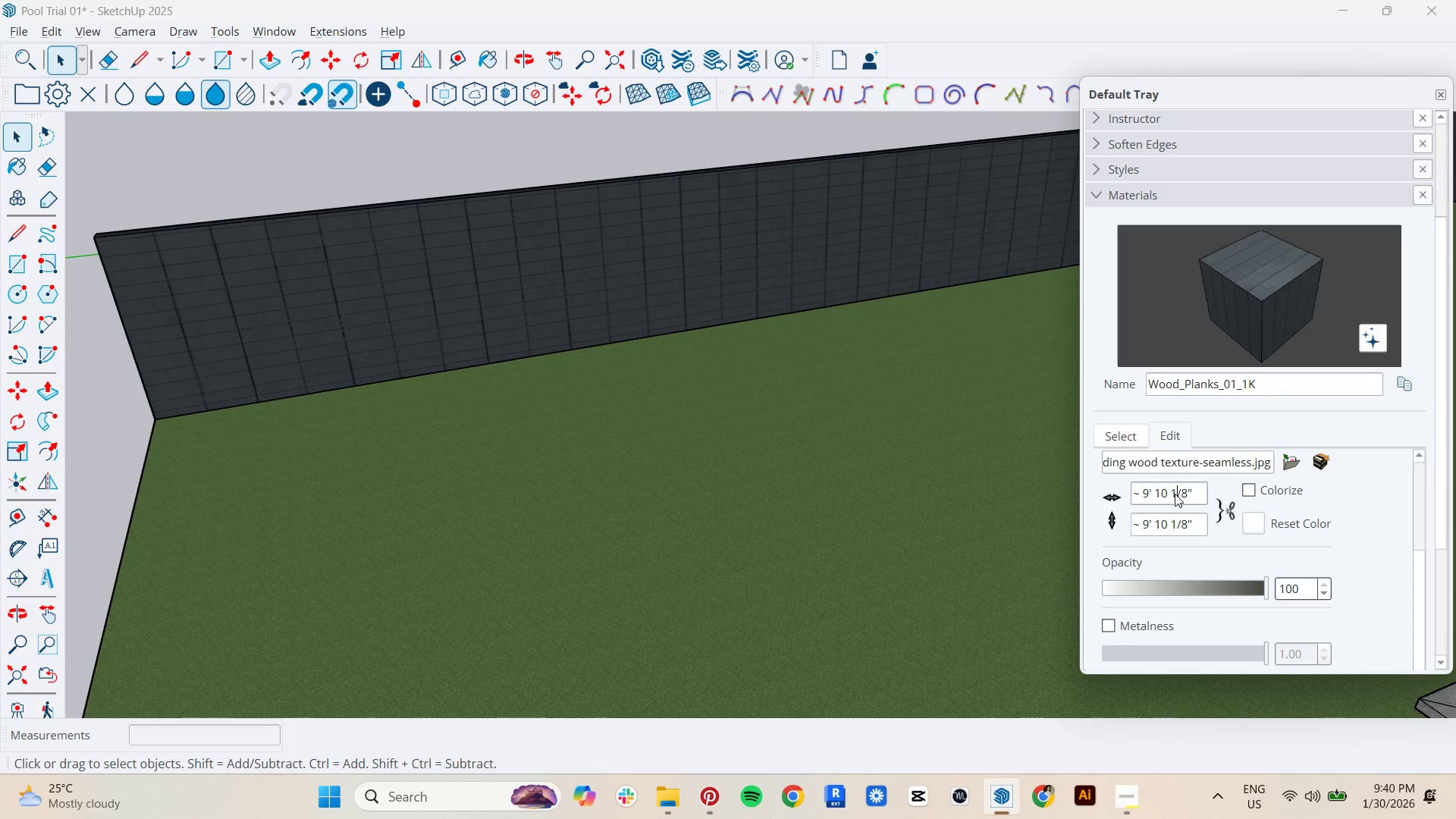 
key(Control+A)
 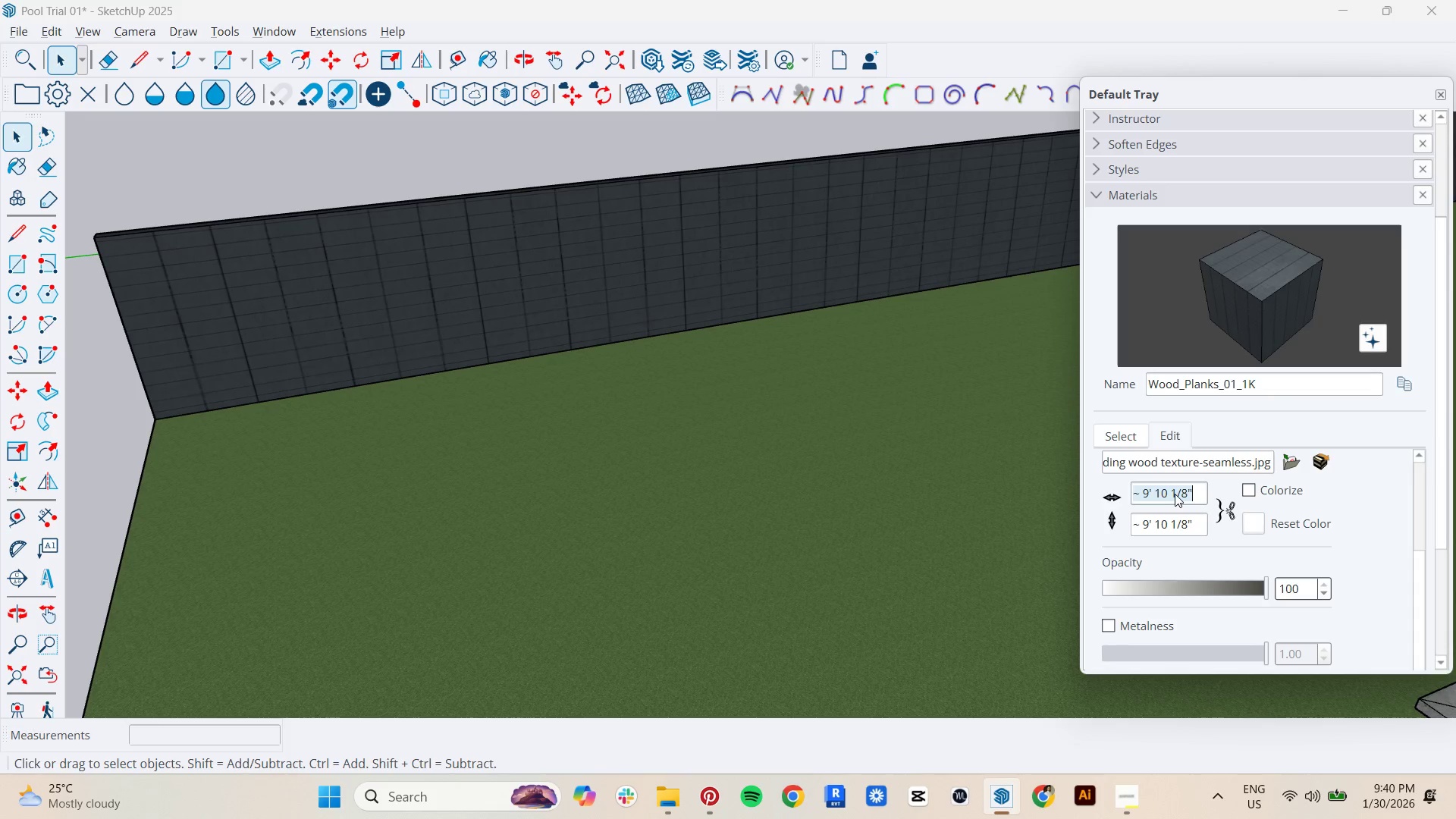 
type(3m)
 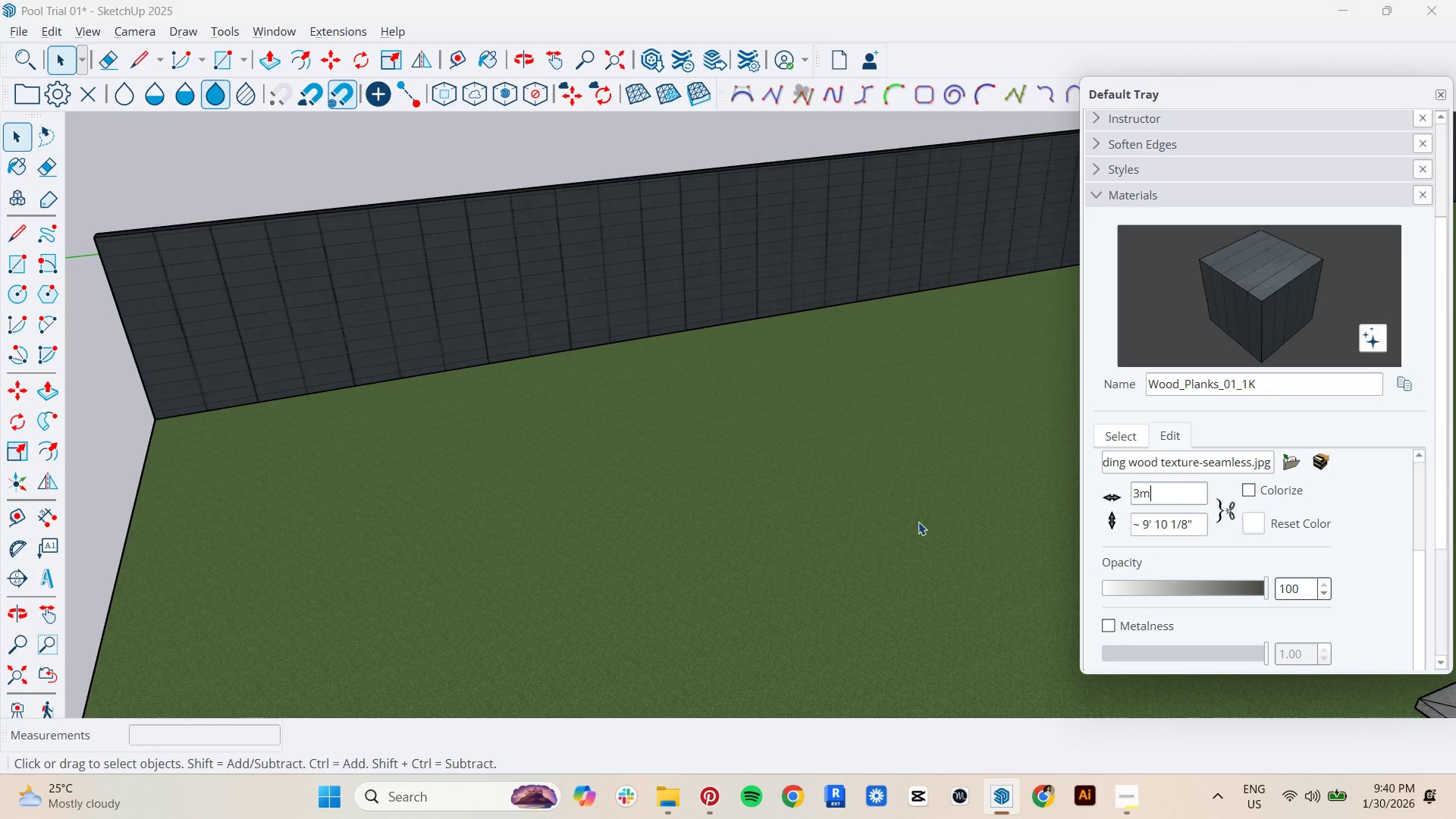 
left_click([1158, 521])
 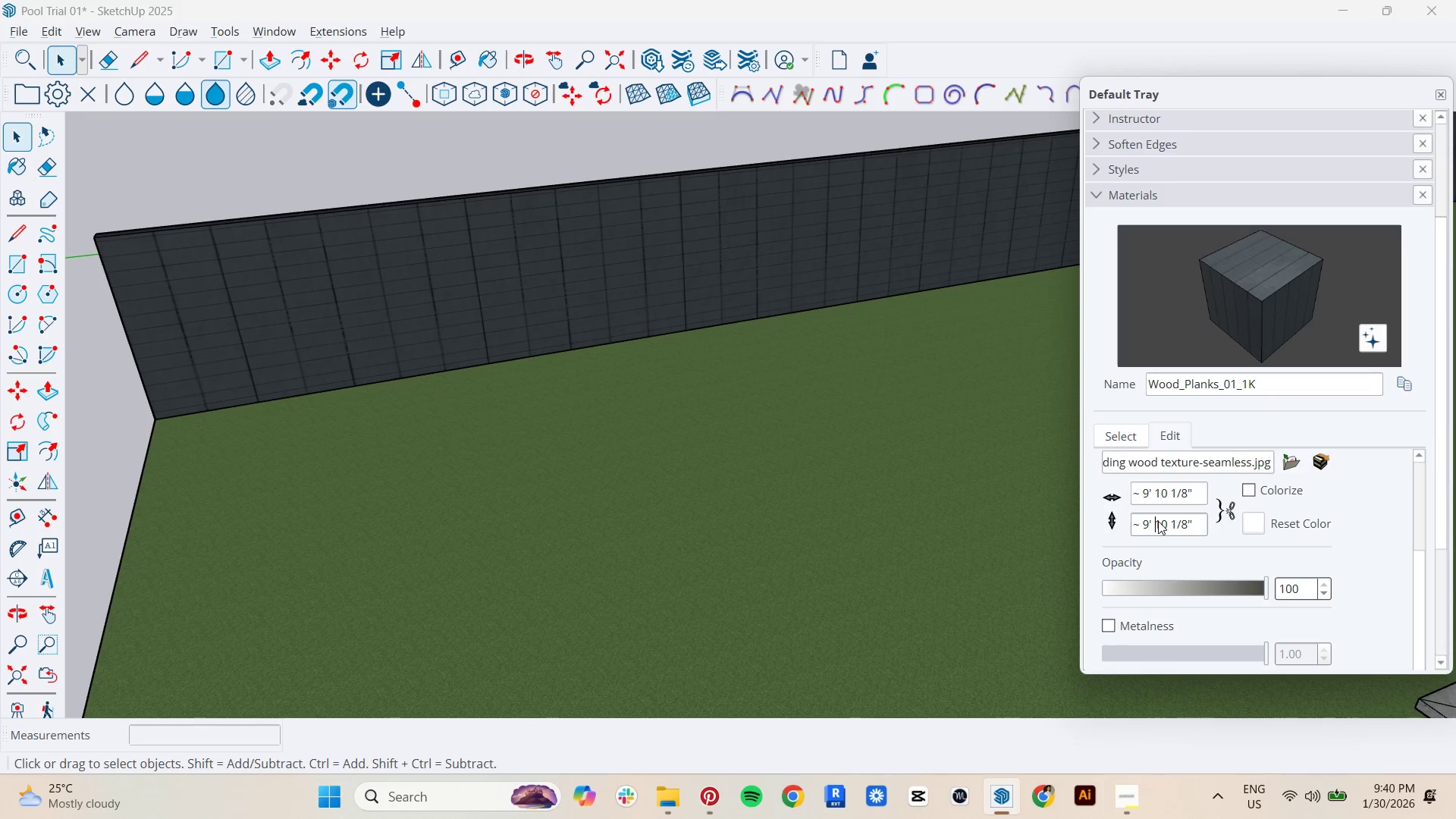 
key(Control+ControlLeft)
 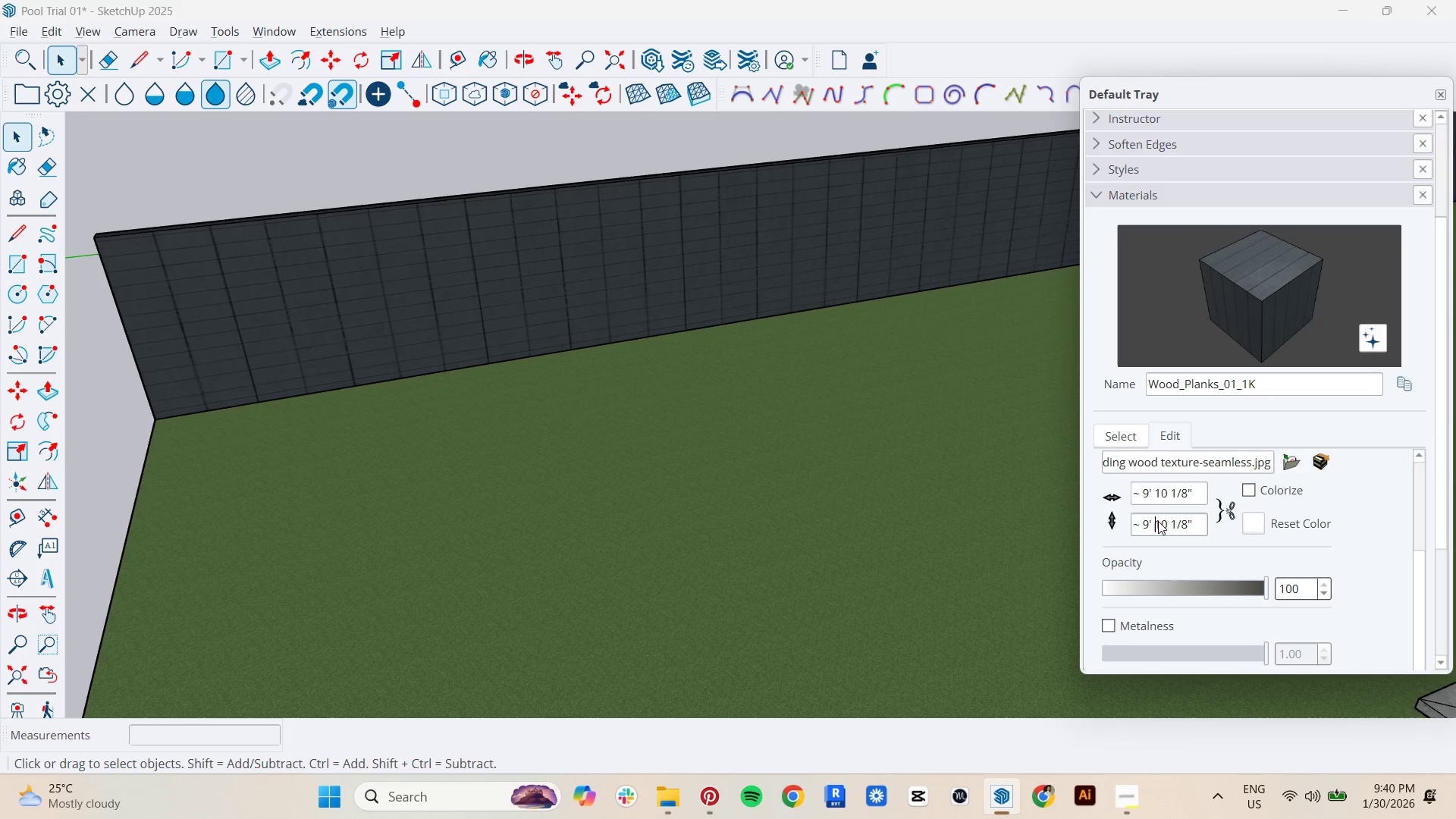 
key(Control+A)
 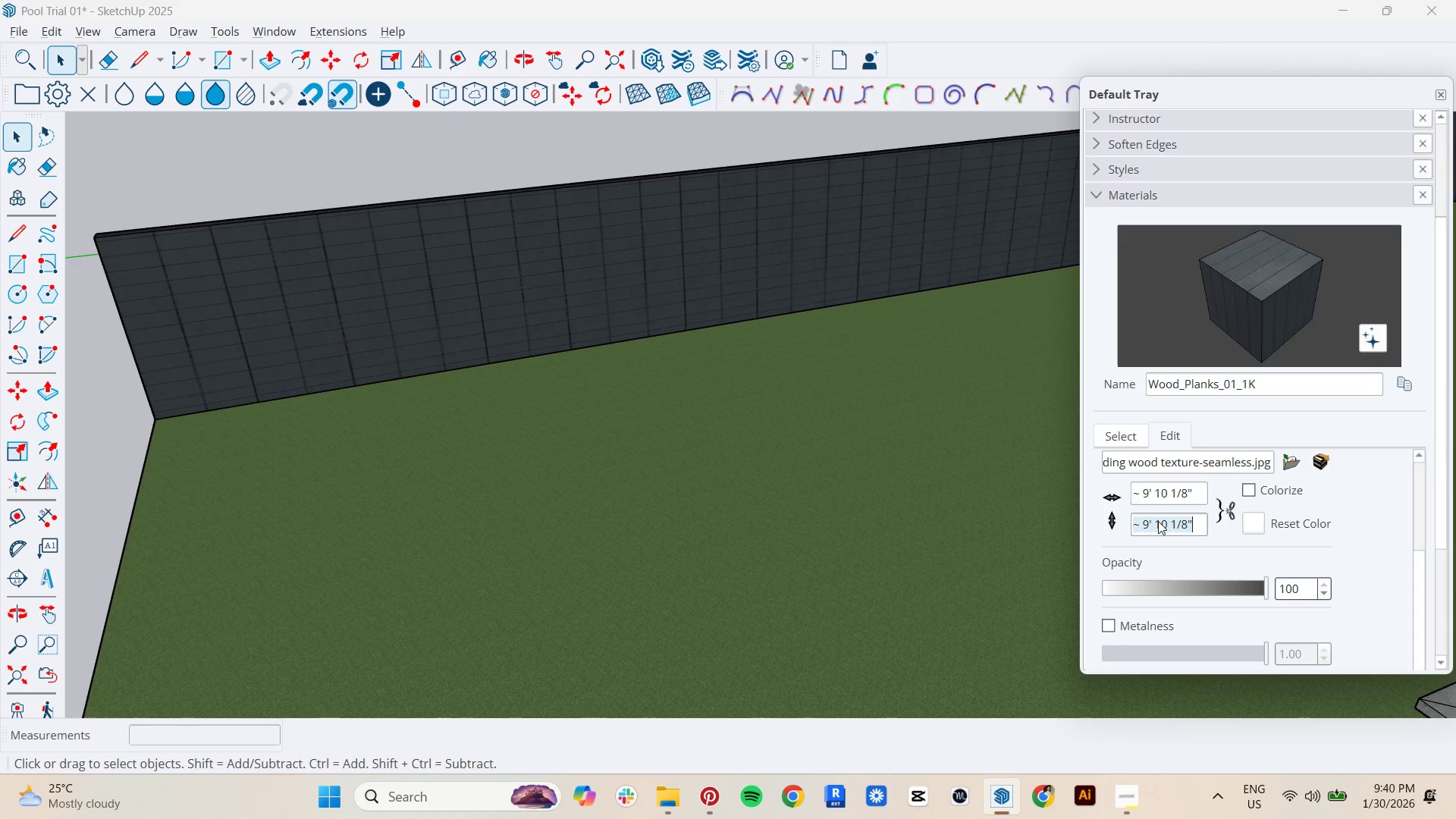 
type(3m)
 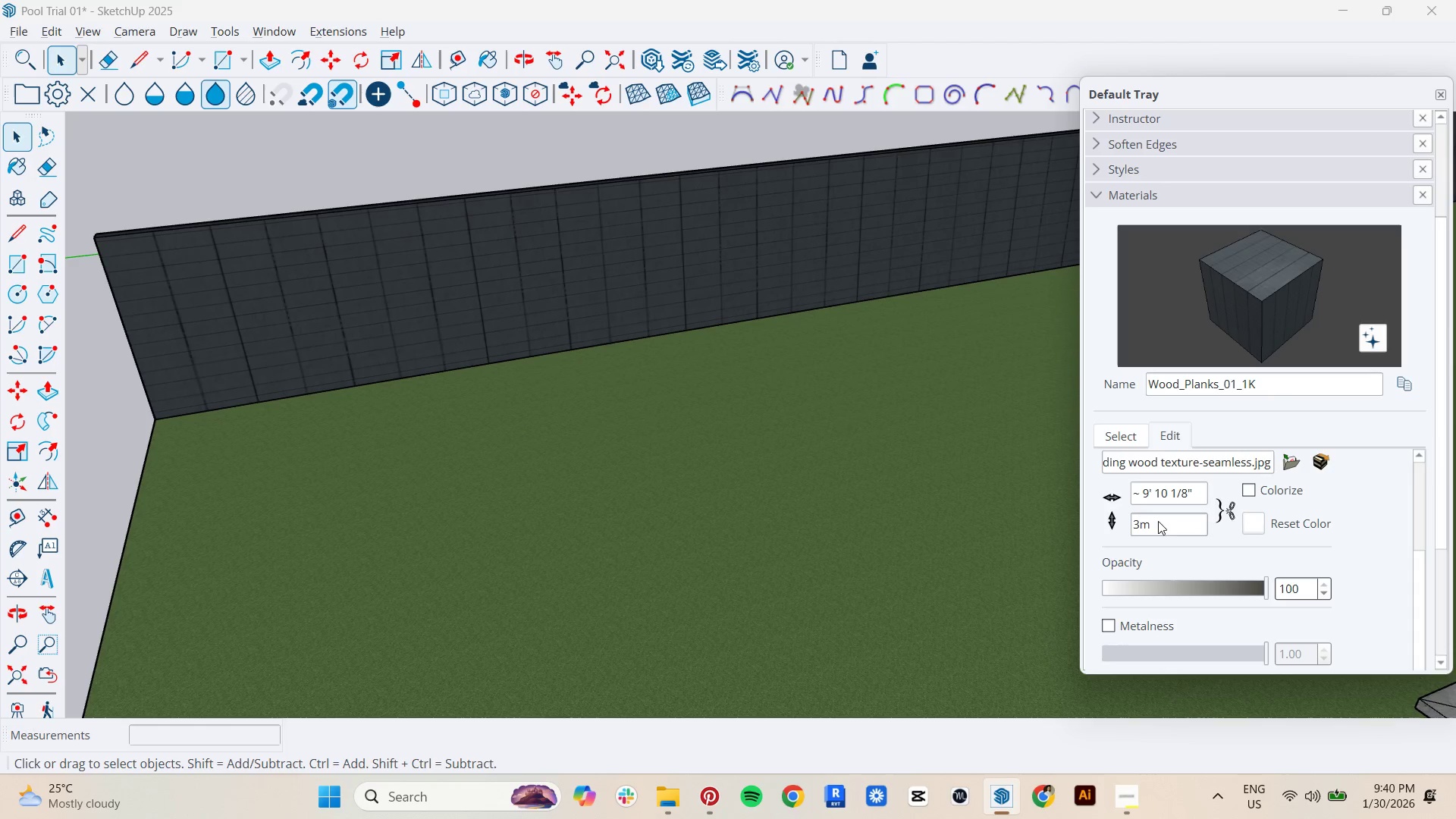 
hold_key(key=ShiftLeft, duration=0.34)
 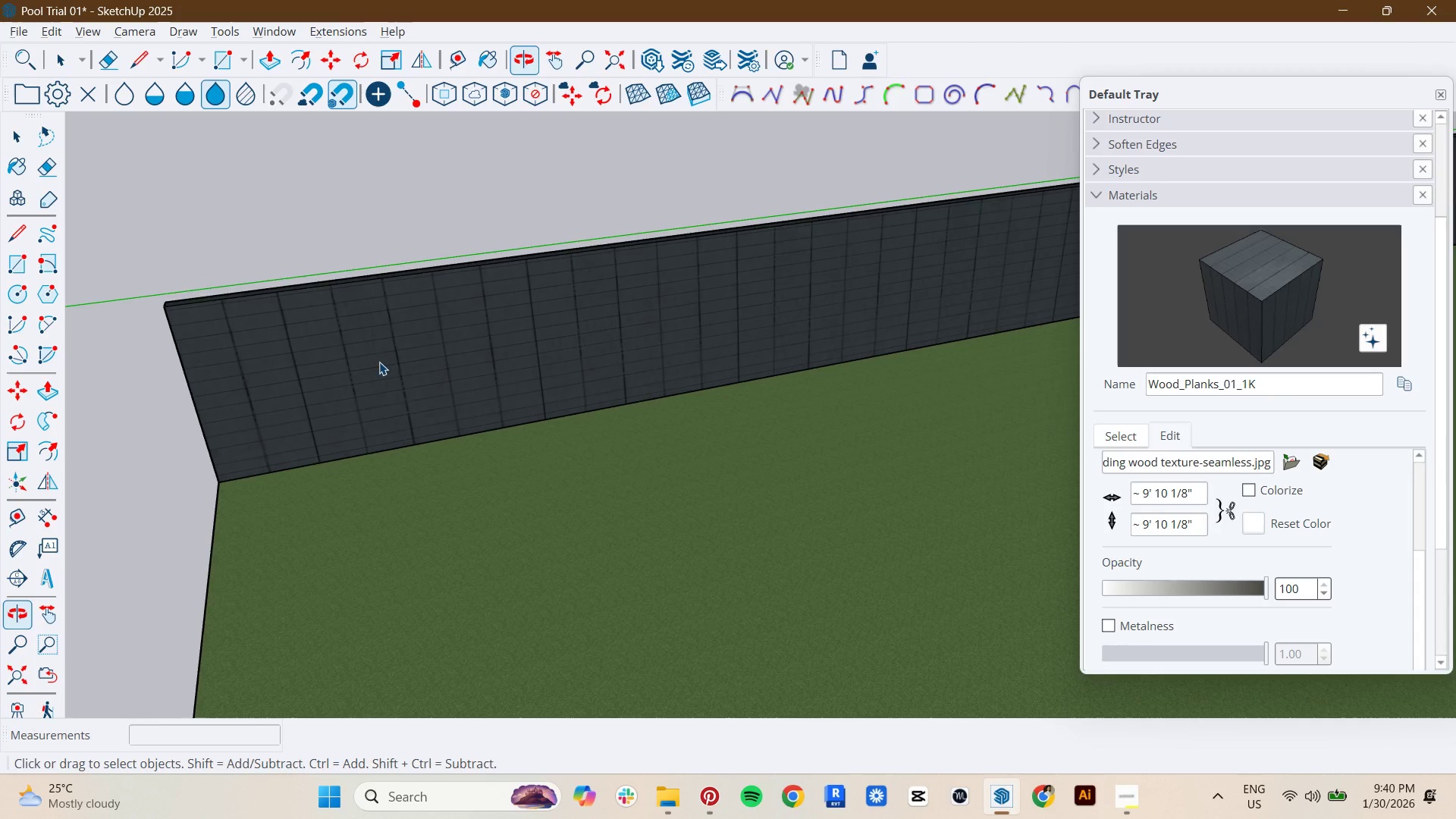 
key(Space)
 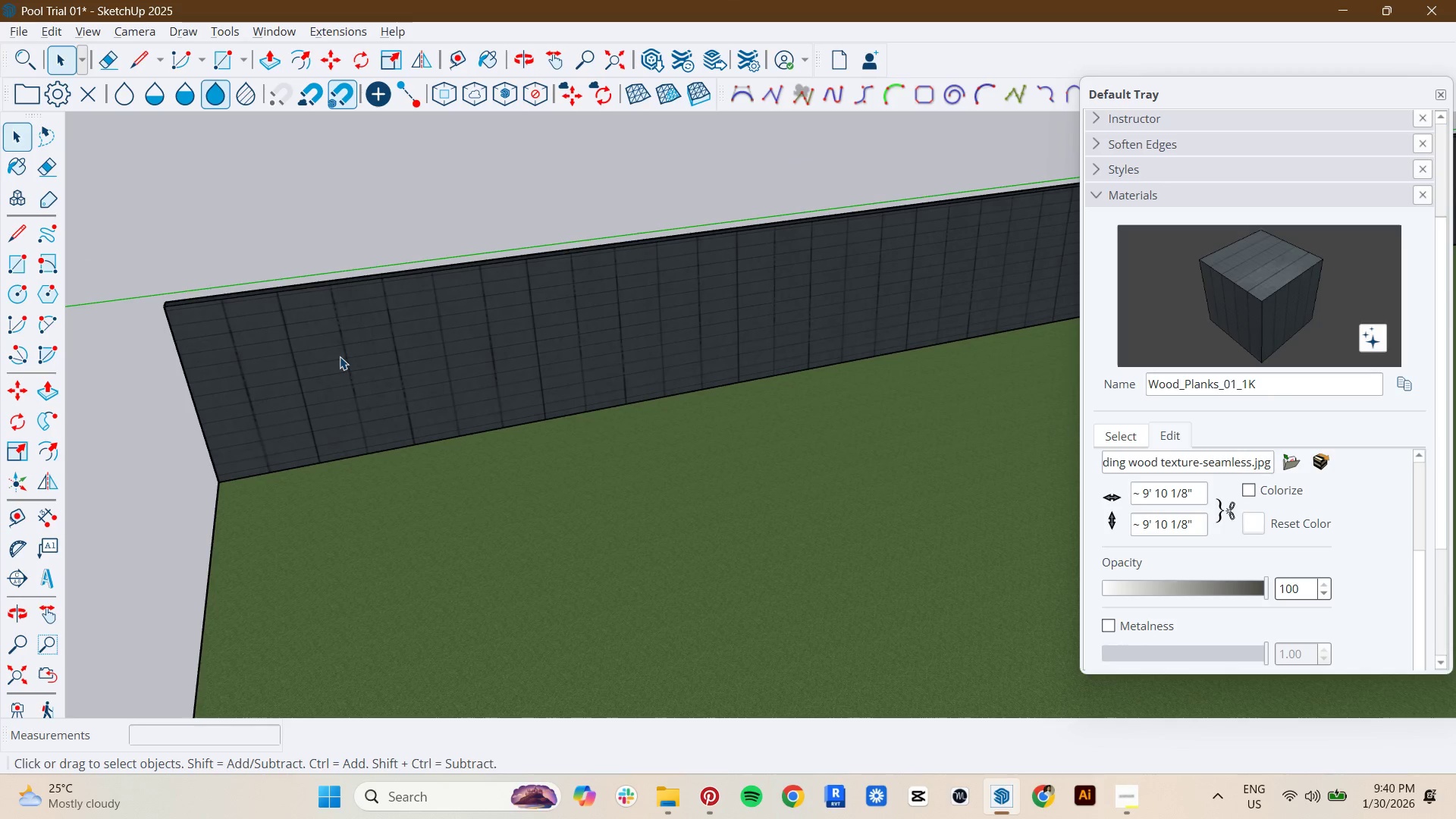 
double_click([340, 356])
 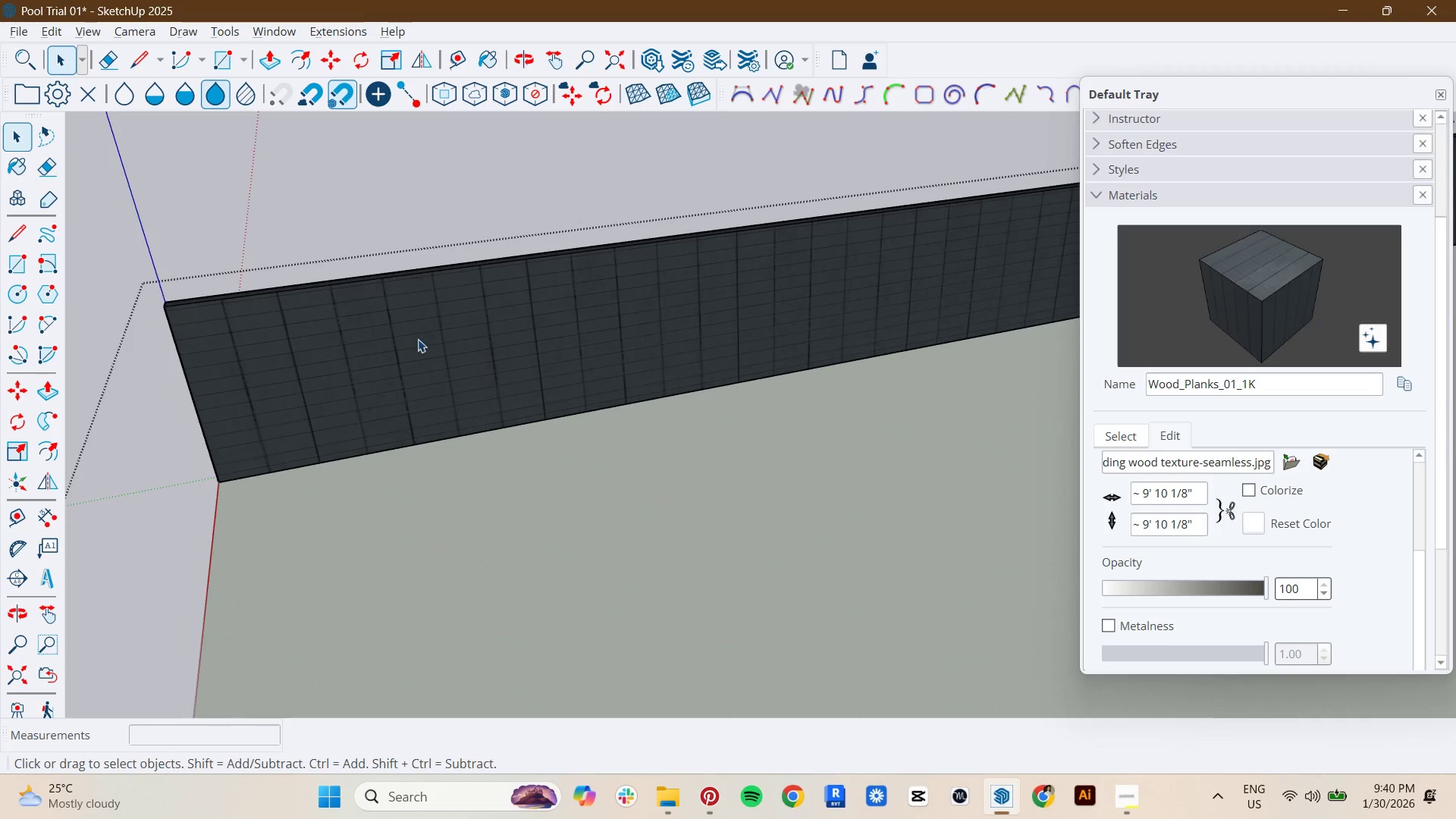 
triple_click([425, 337])
 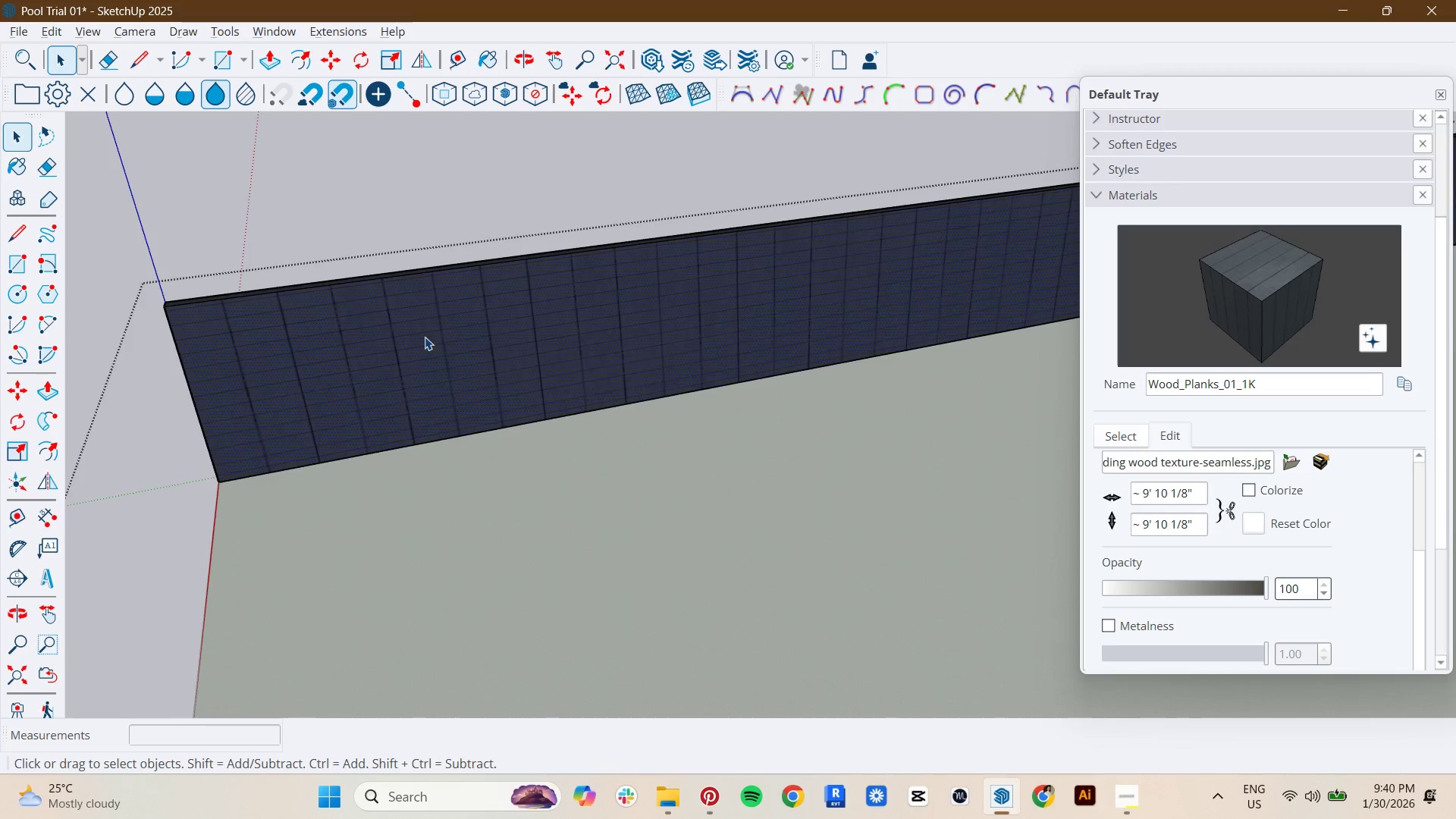 
right_click([425, 337])
 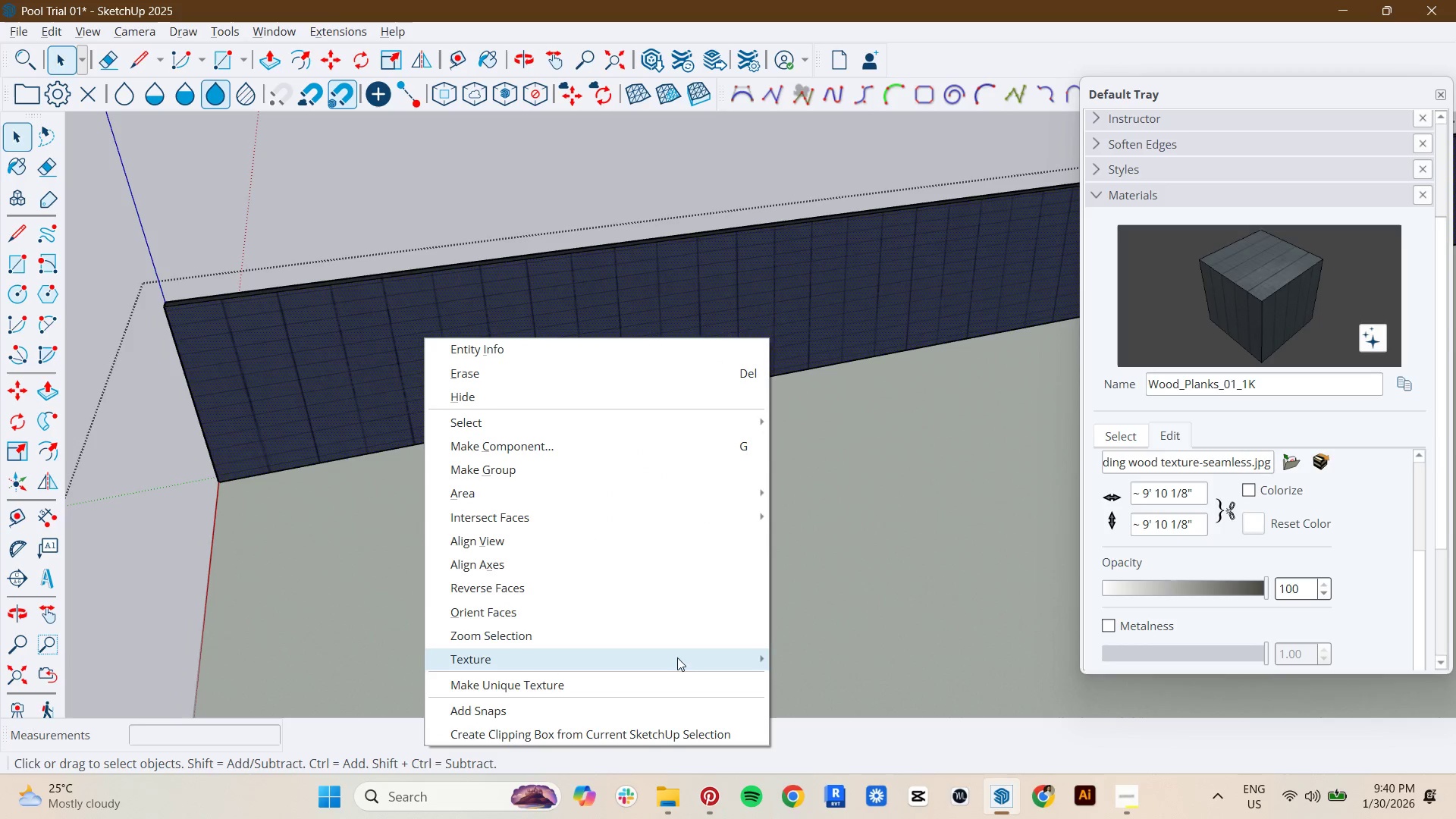 
left_click([682, 661])
 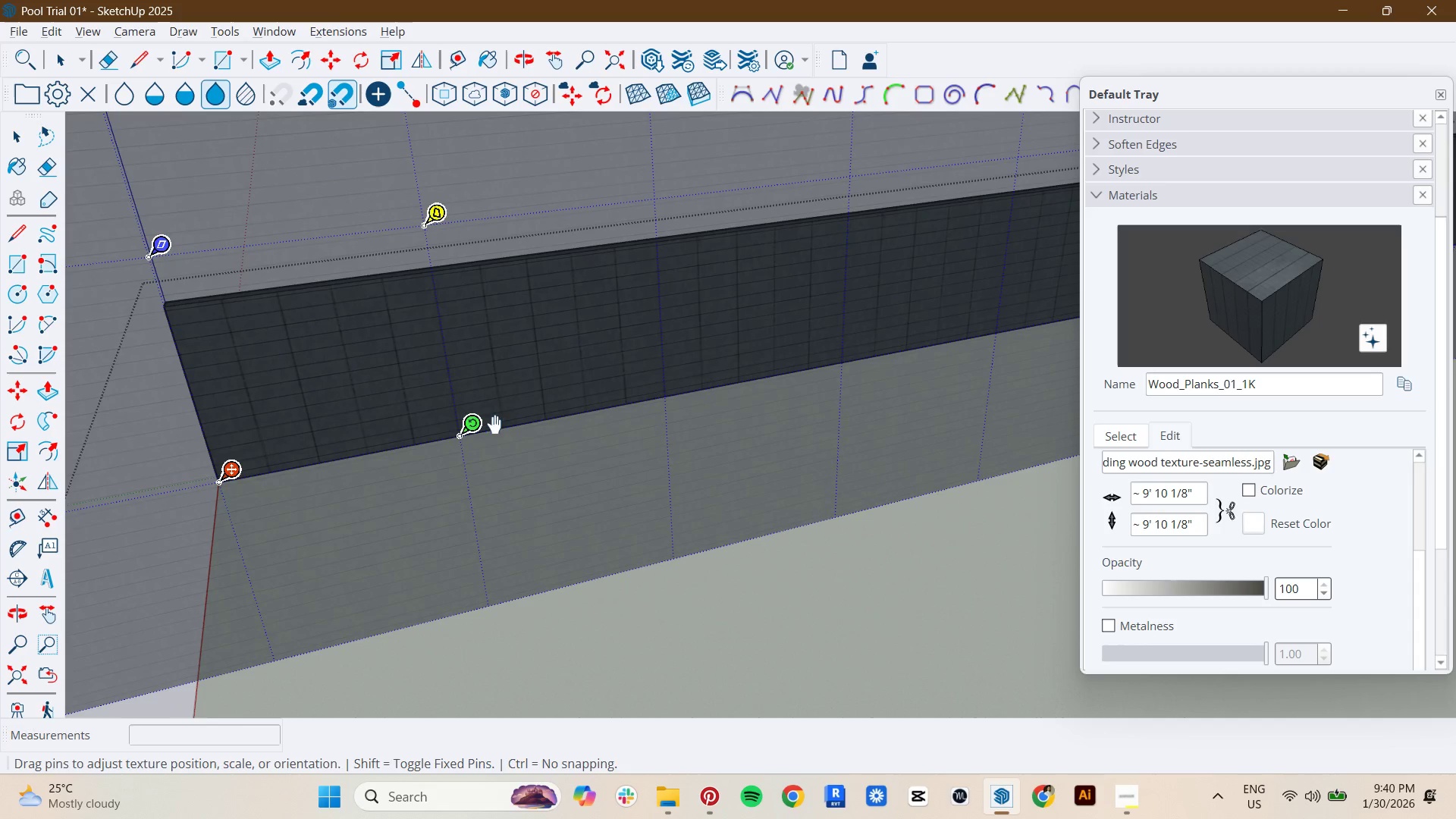 
left_click_drag(start_coordinate=[466, 417], to_coordinate=[316, 685])
 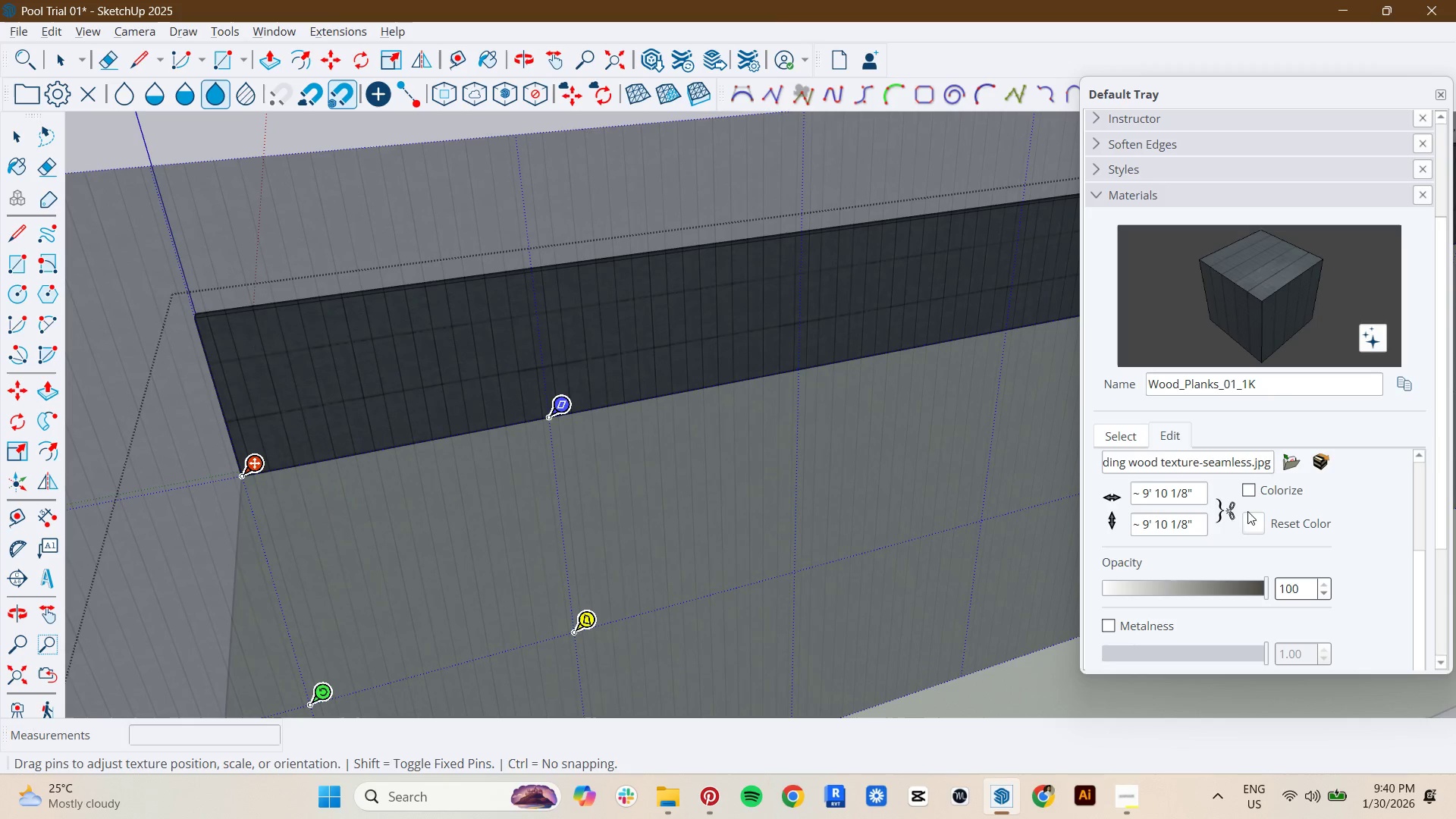 
scroll: coordinate [466, 417], scroll_direction: down, amount: 1.0
 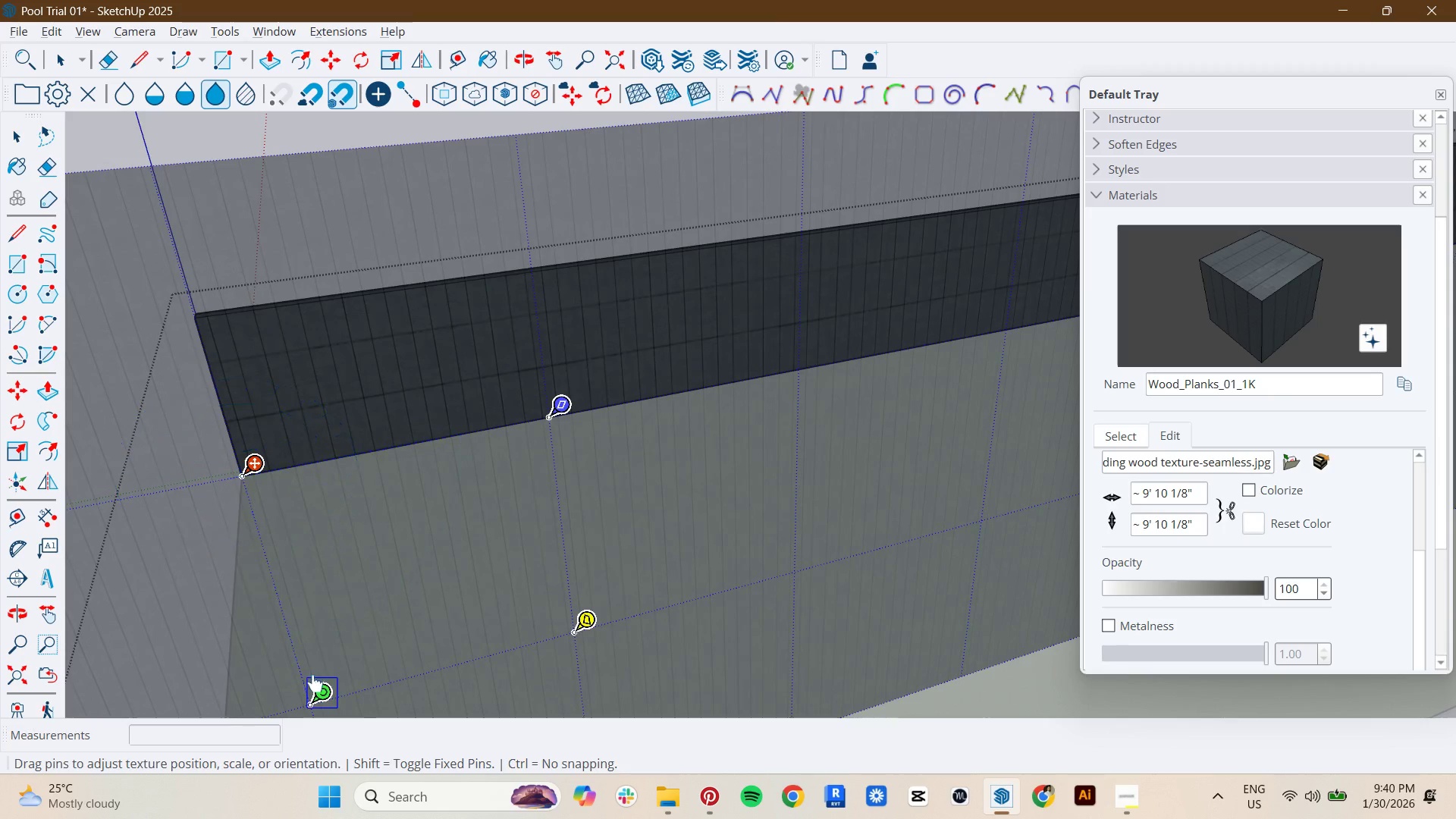 
left_click([1187, 504])
 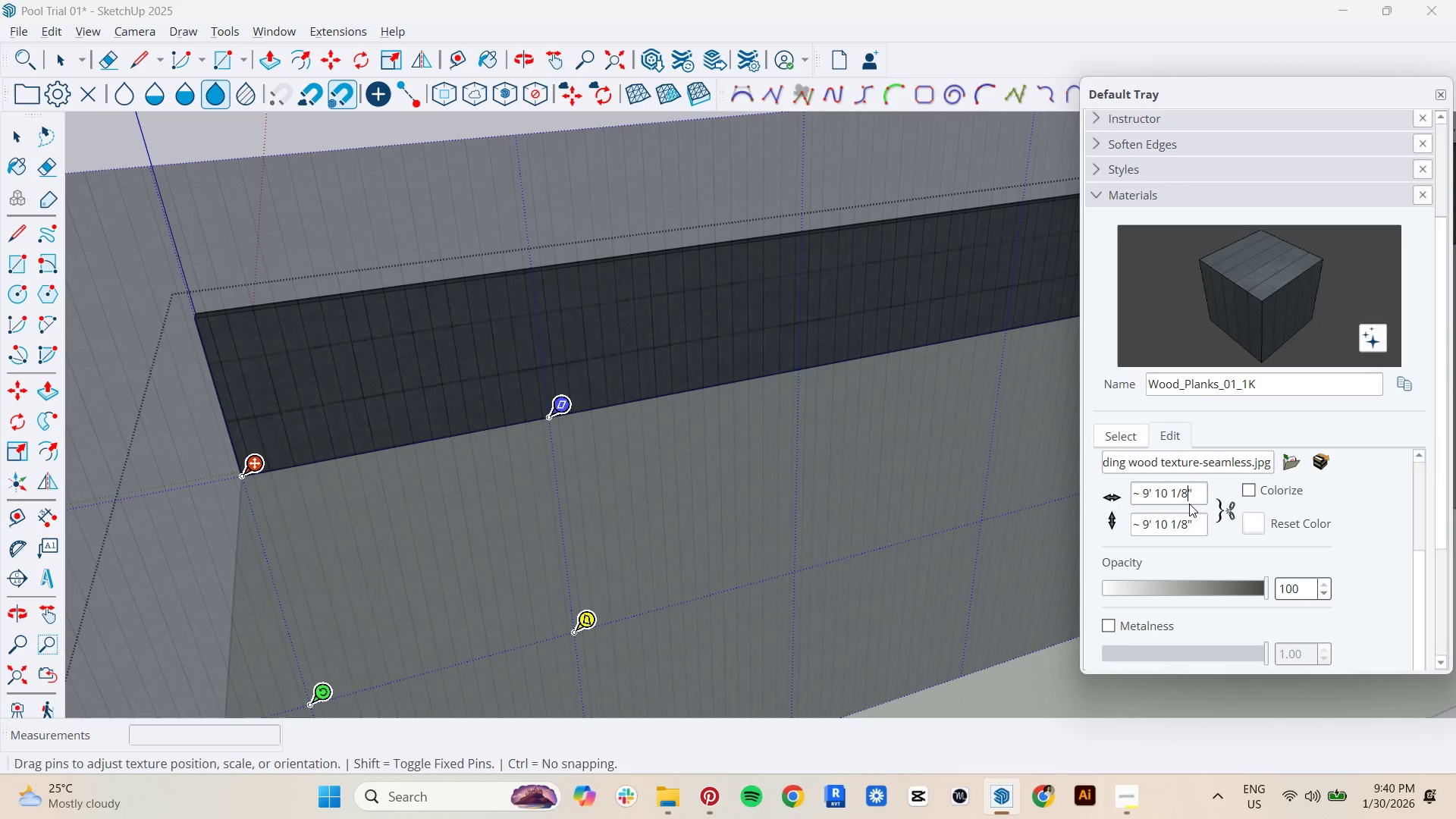 
key(Control+ControlLeft)
 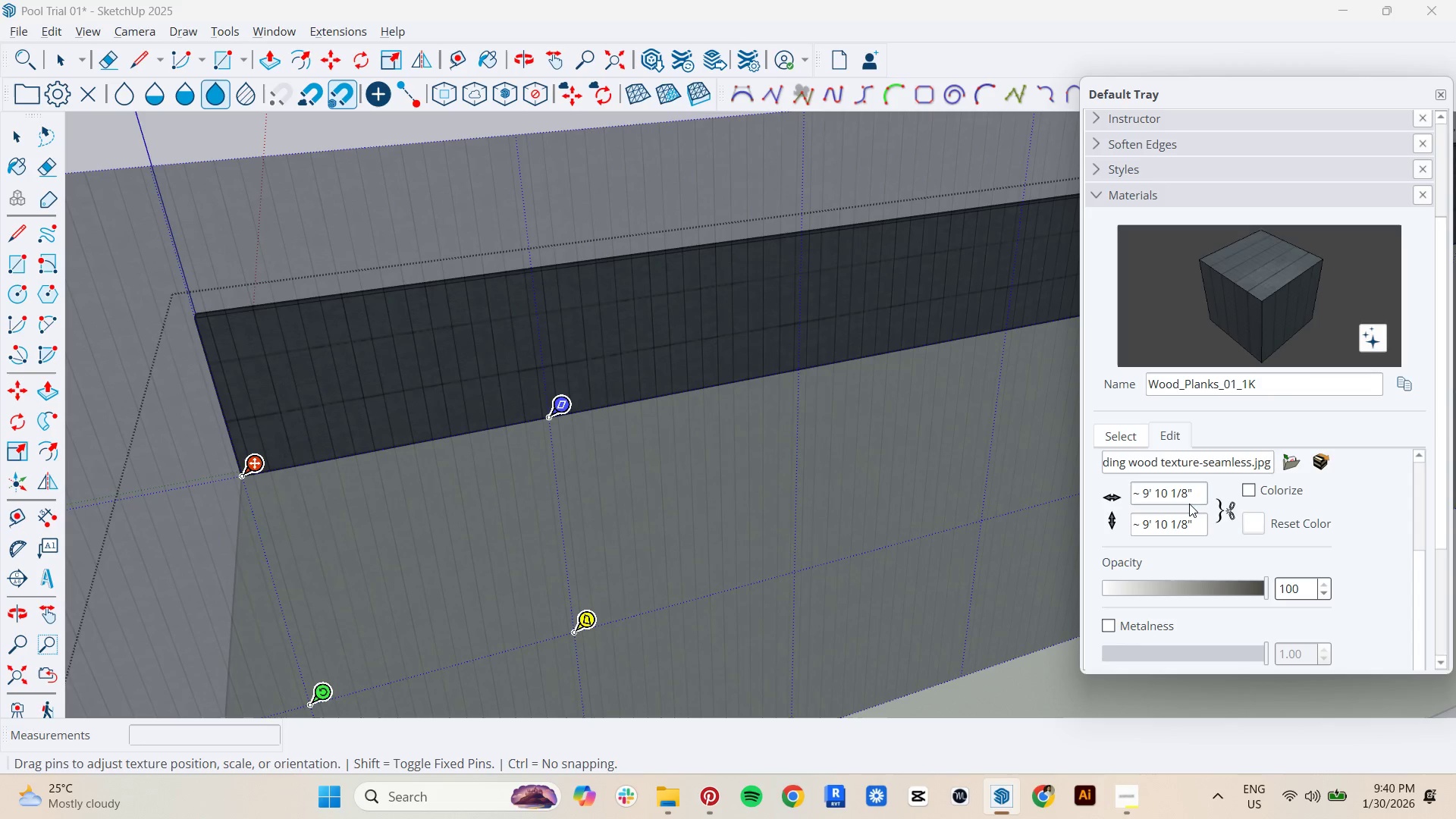 
key(Control+A)
 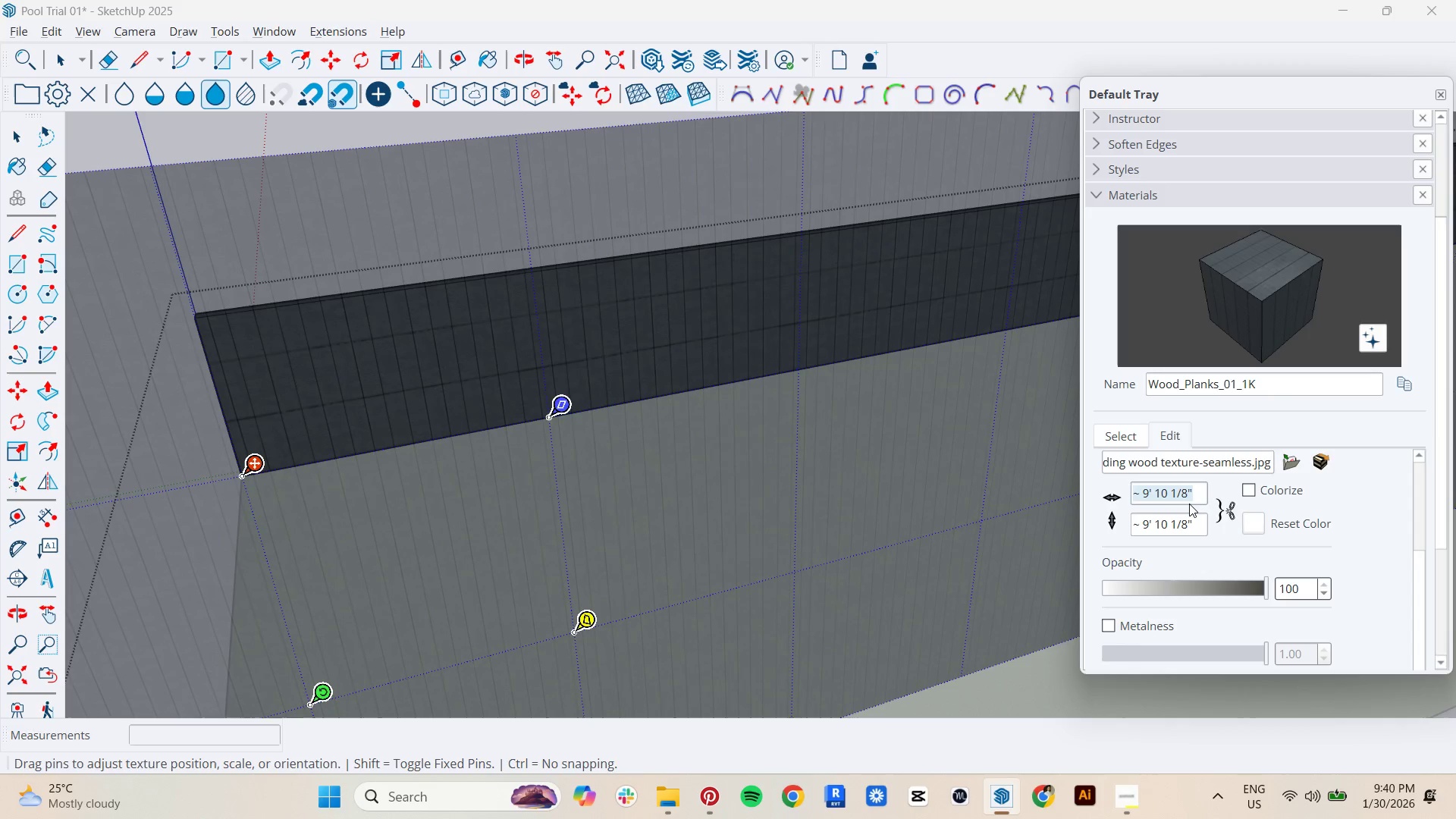 
key(4)
 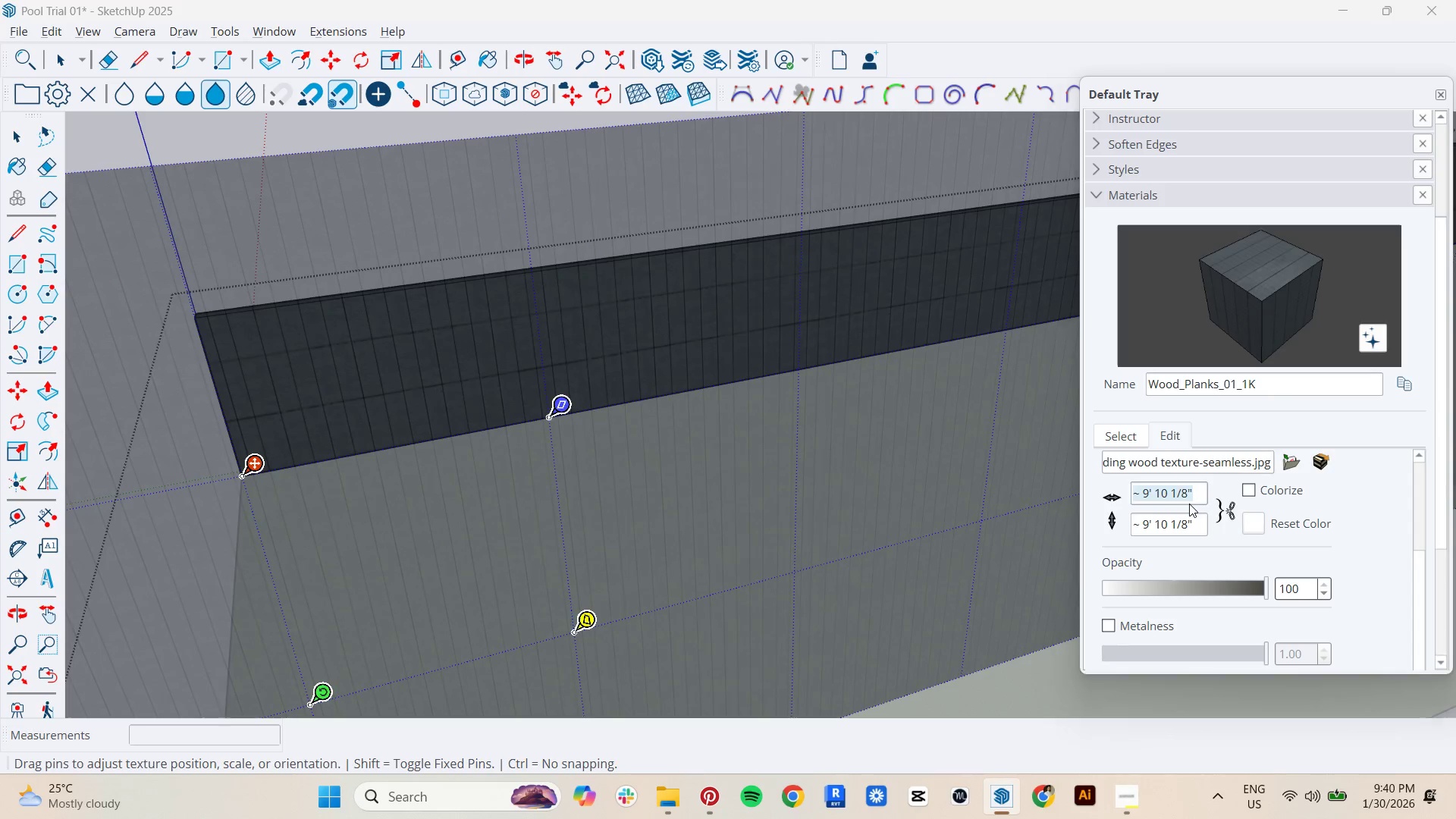 
key(Shift+ShiftRight)
 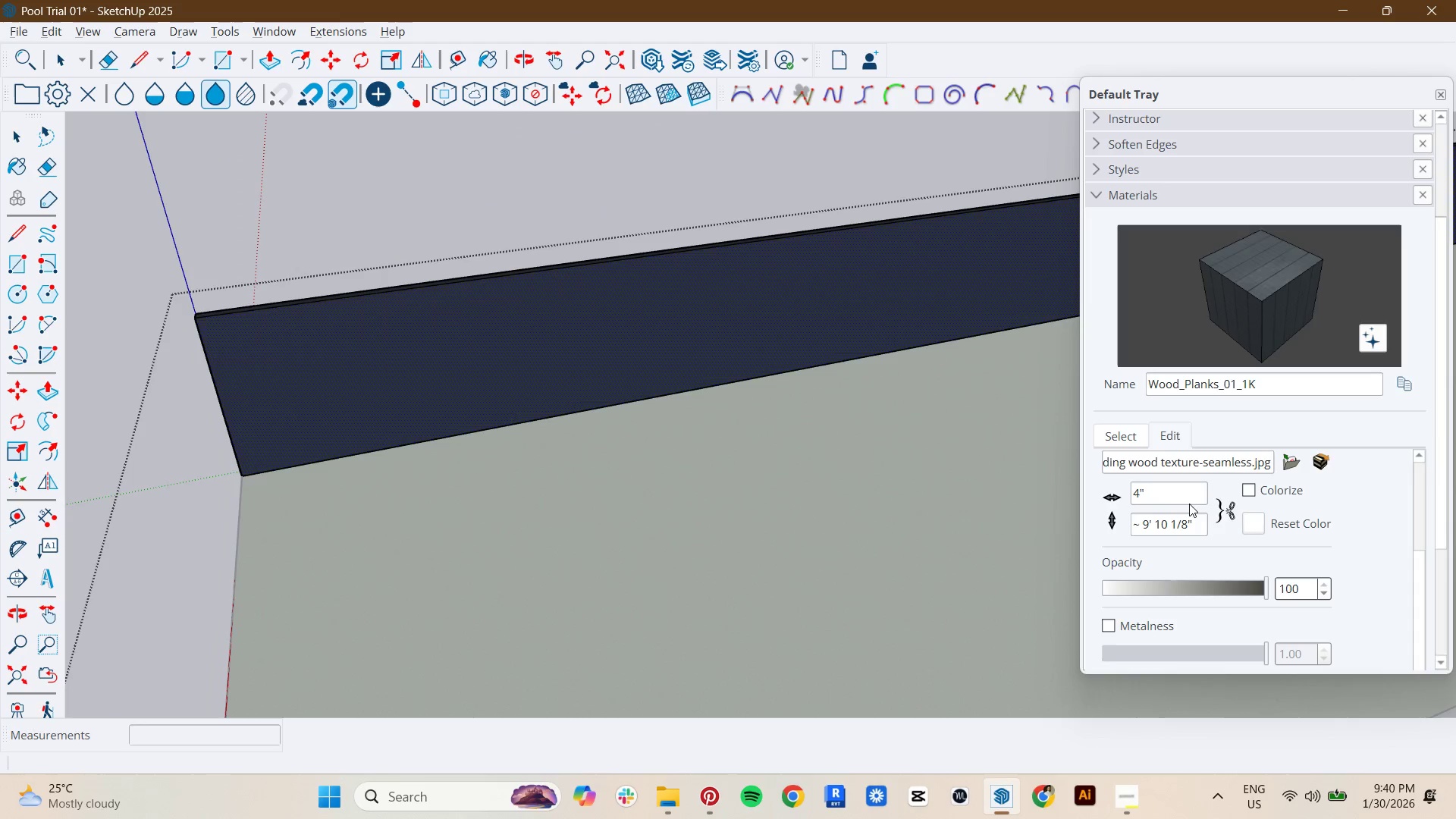 
key(Shift+Quote)
 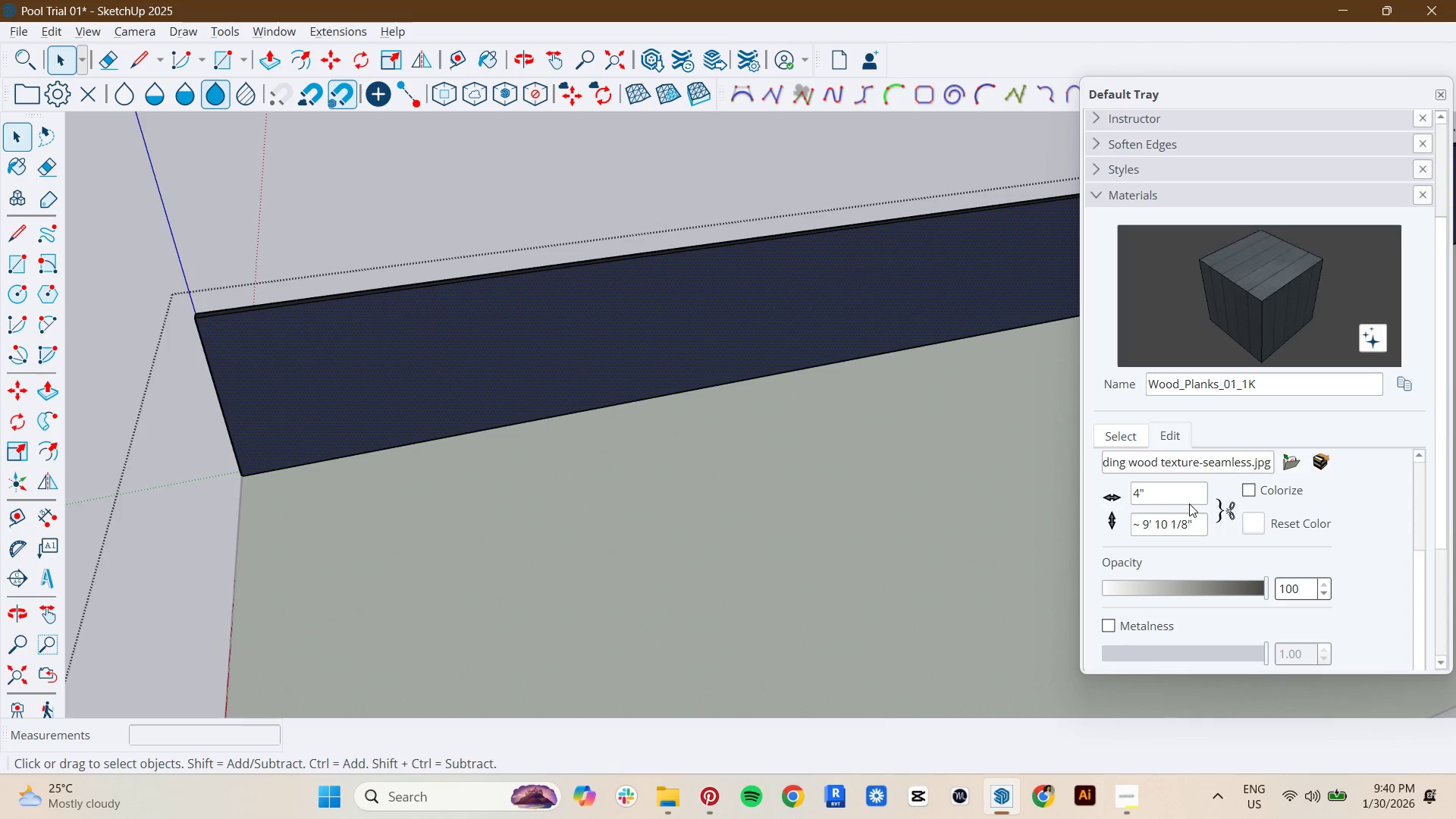 
key(Tab)
 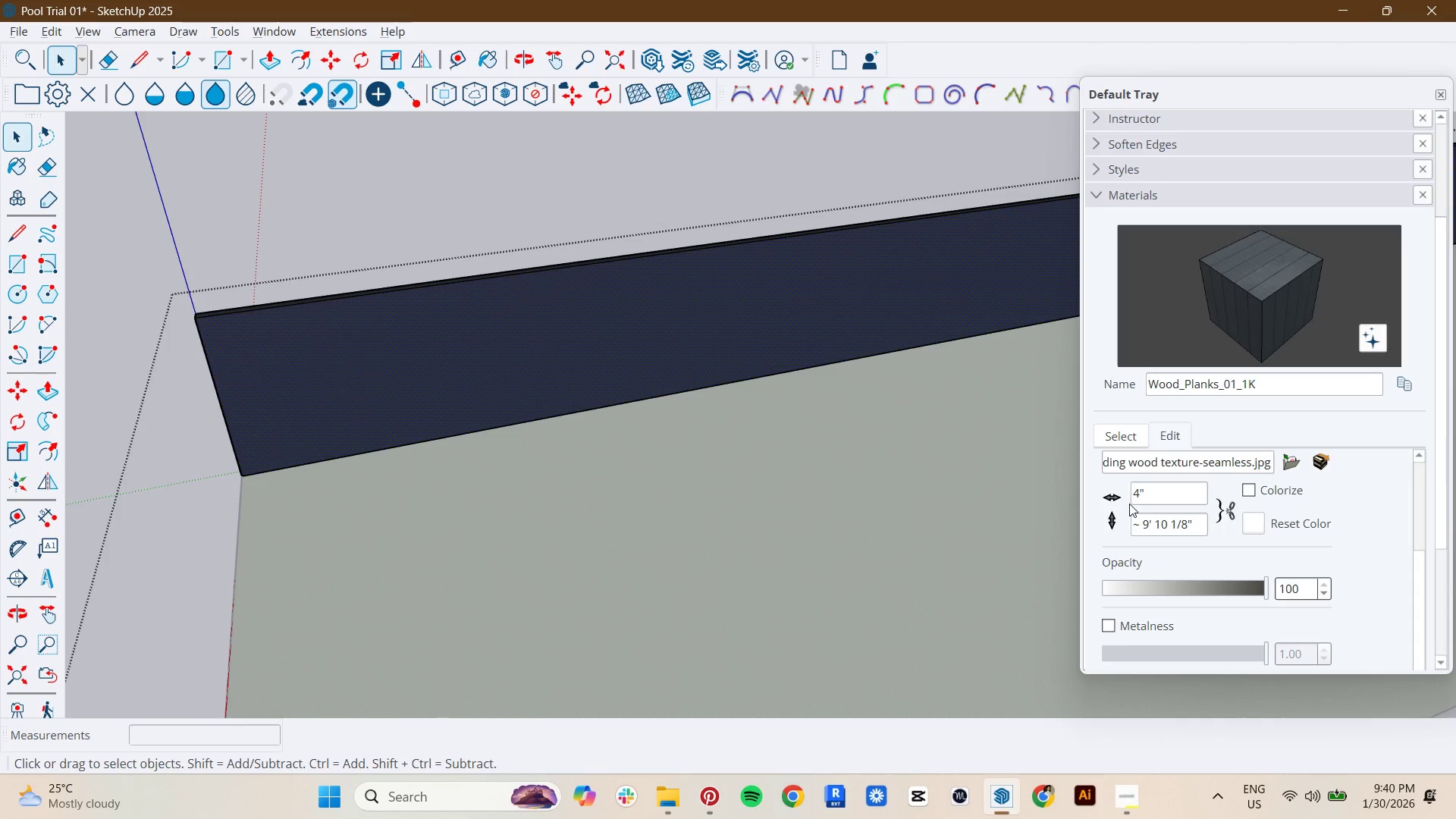 
left_click([1163, 519])
 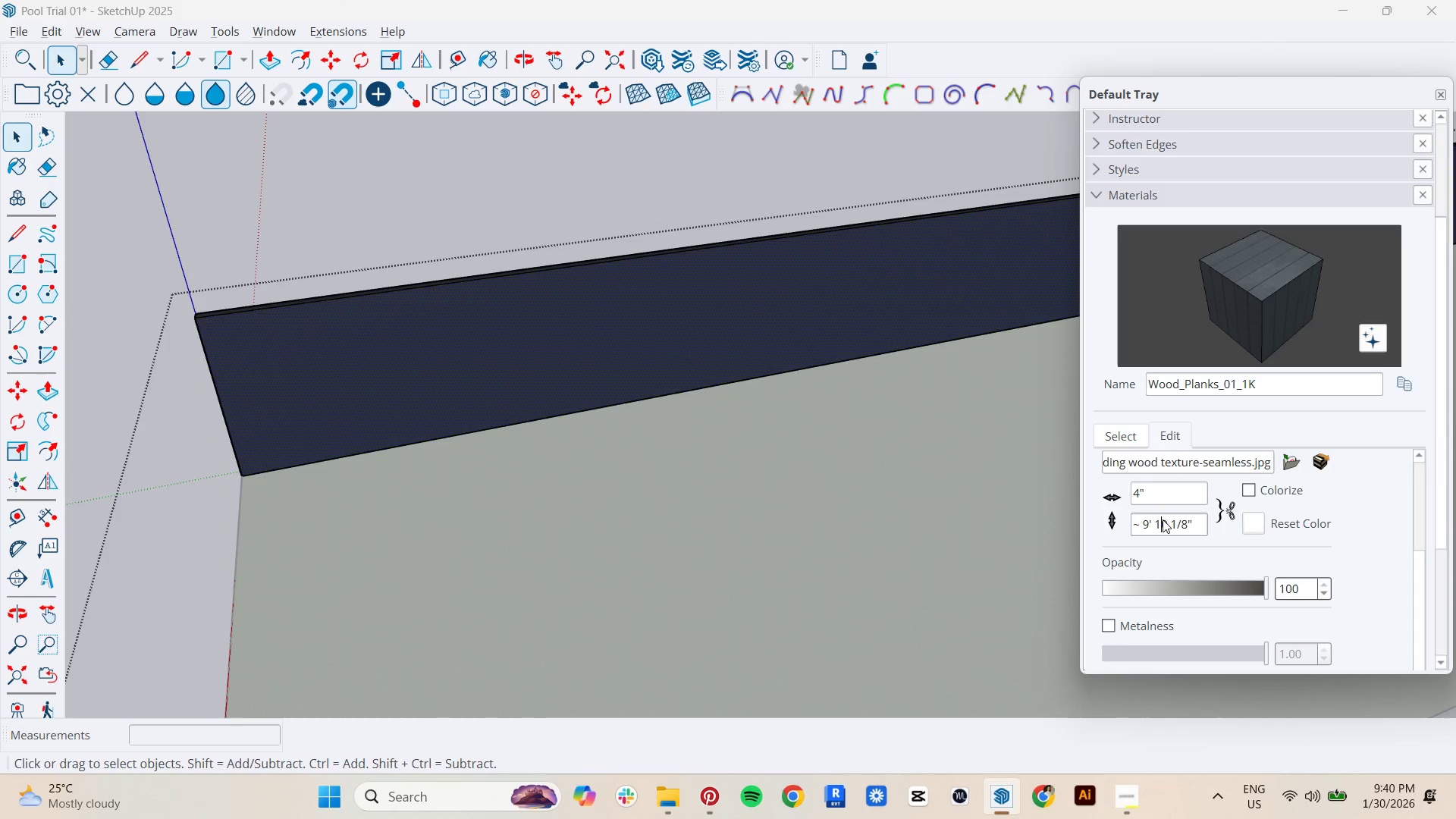 
key(Control+ControlLeft)
 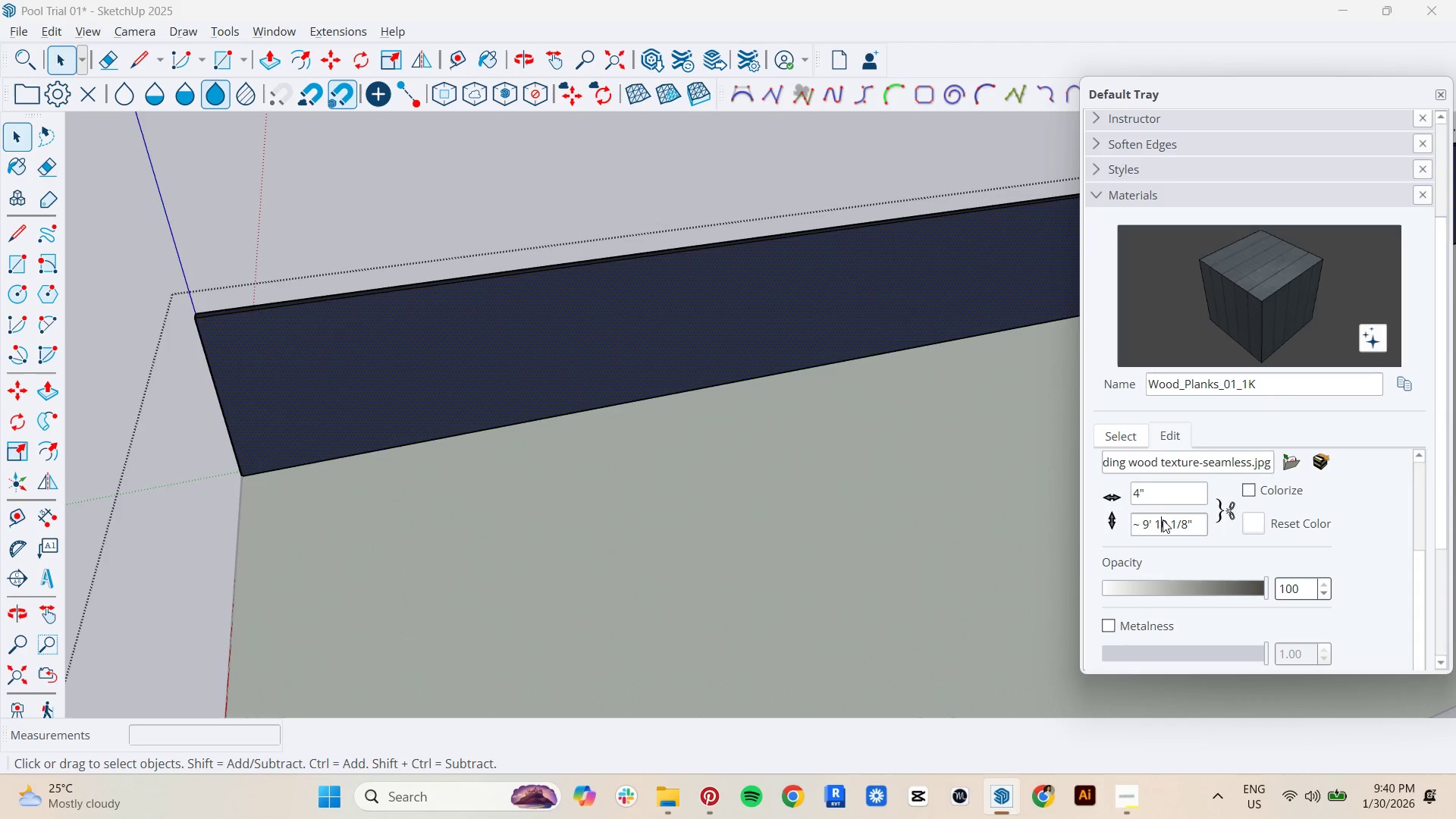 
key(Control+A)
 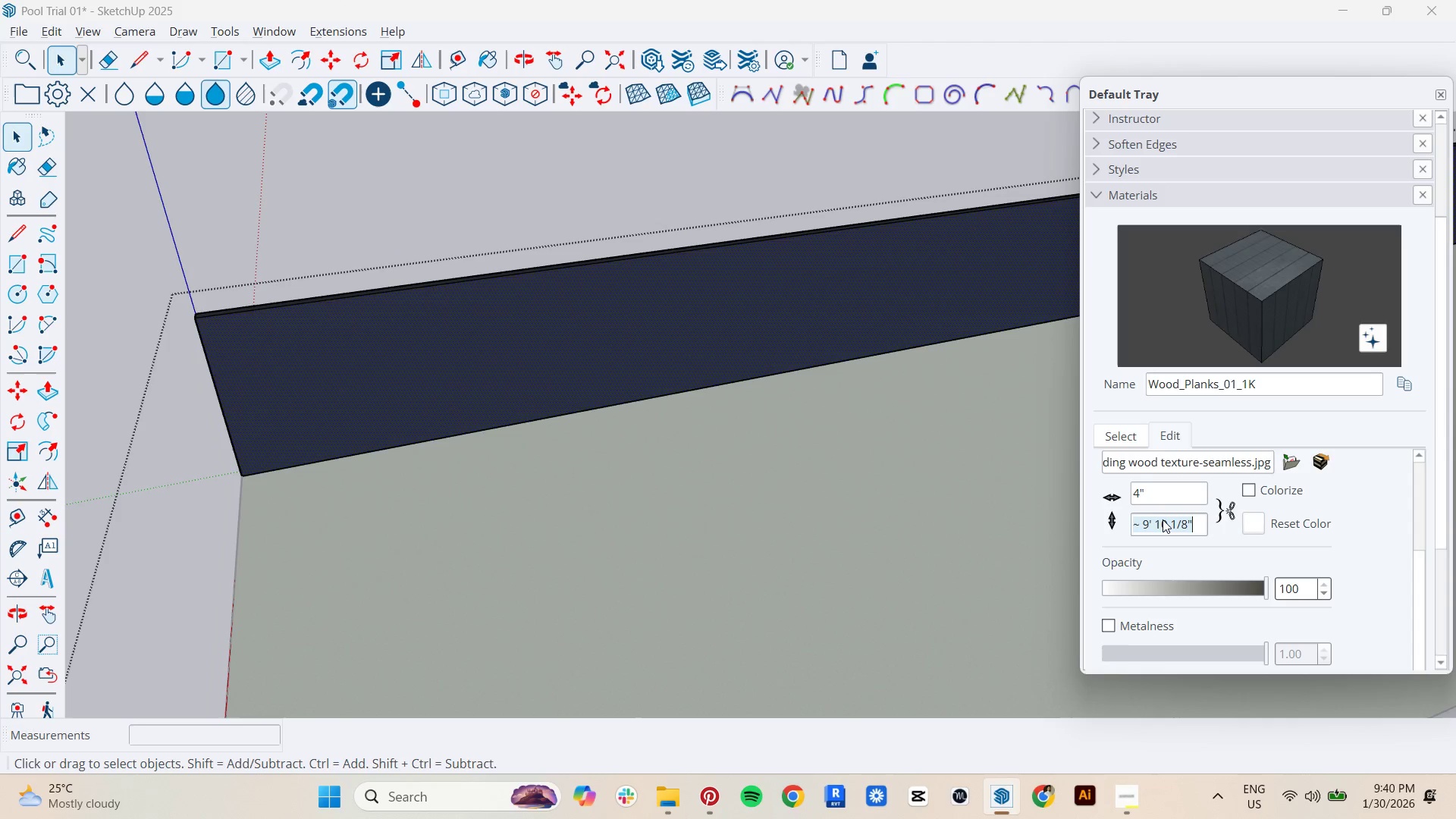 
type(3m)
 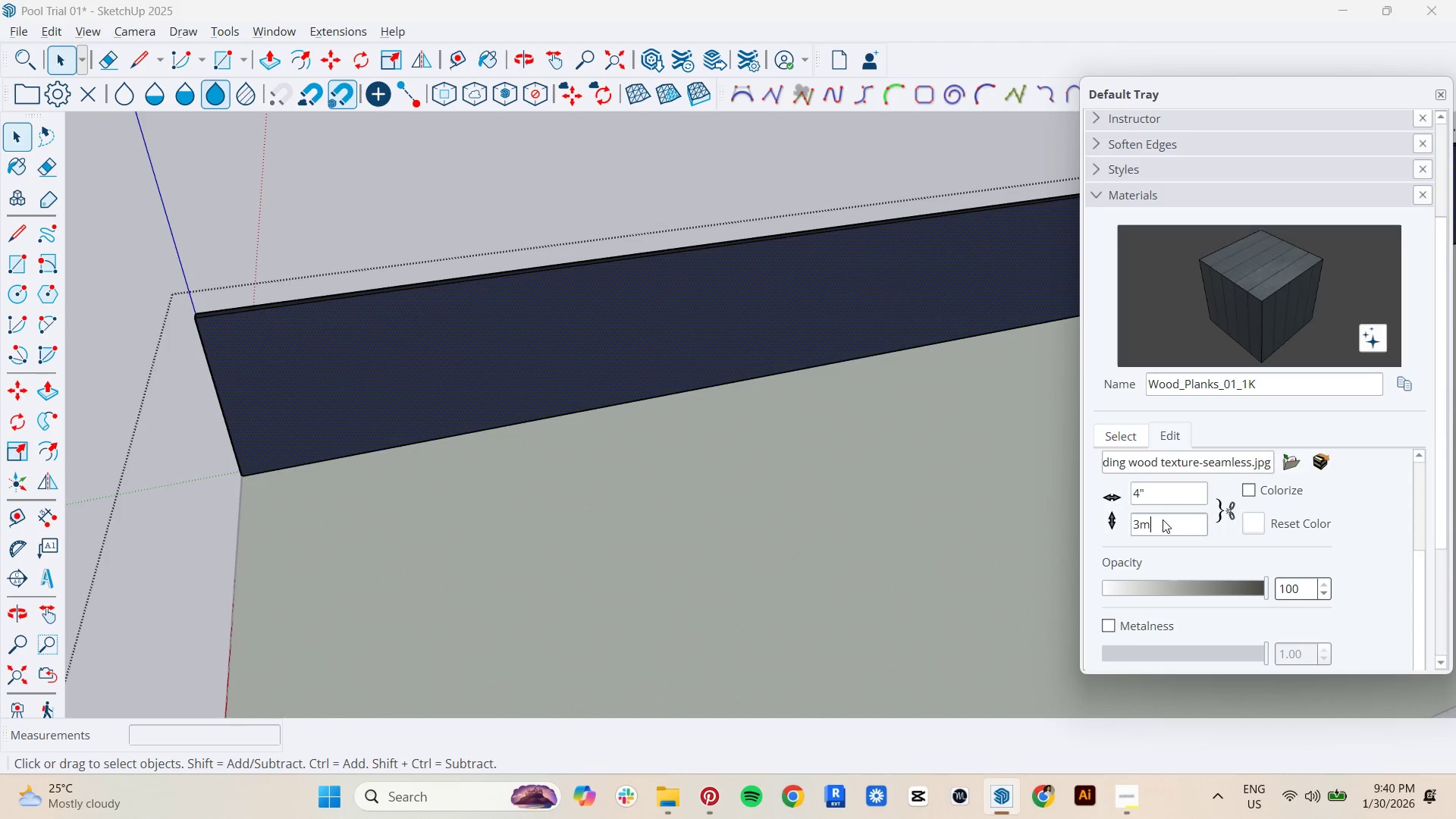 
key(Enter)
 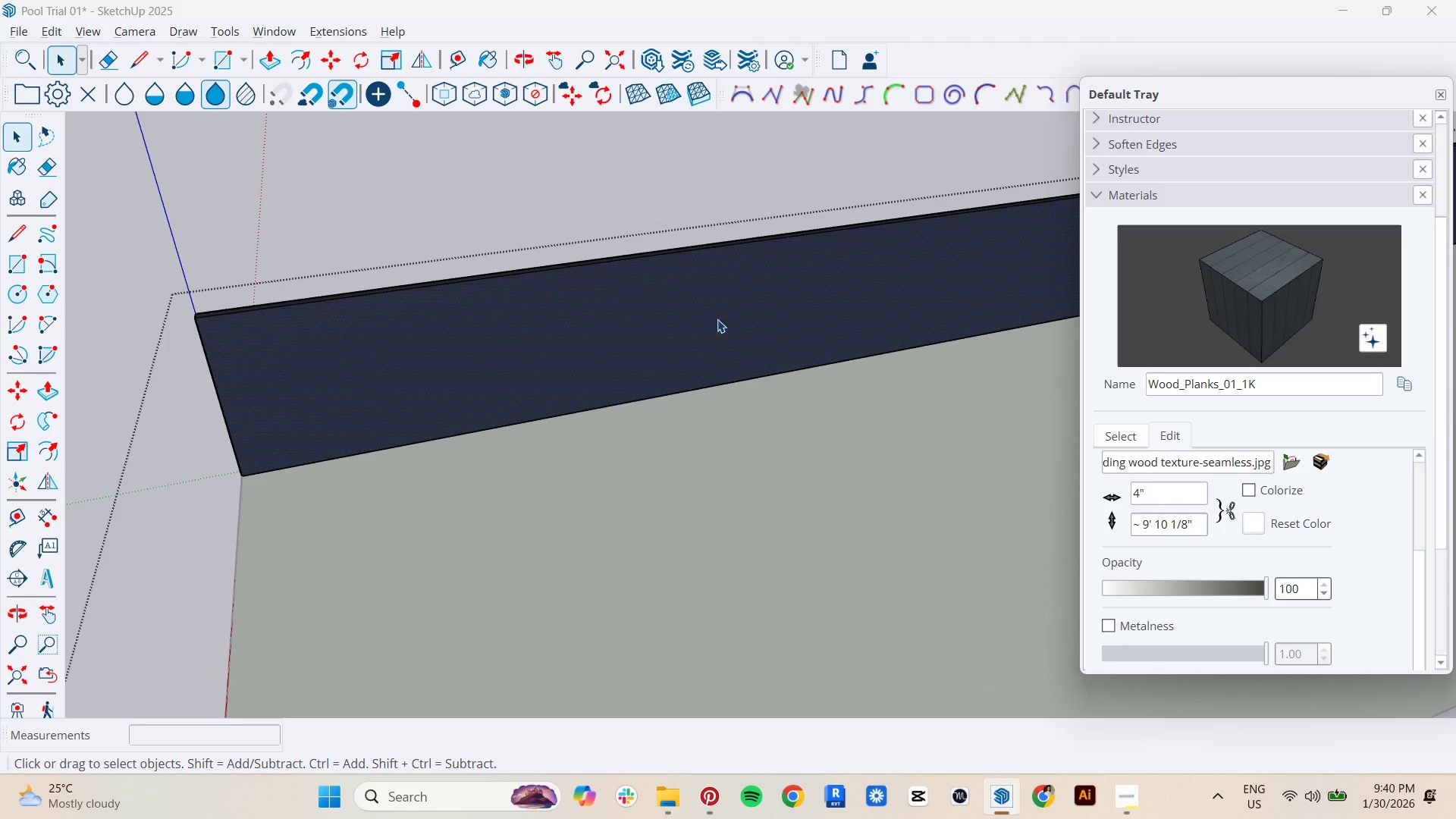 
scroll: coordinate [402, 417], scroll_direction: up, amount: 5.0
 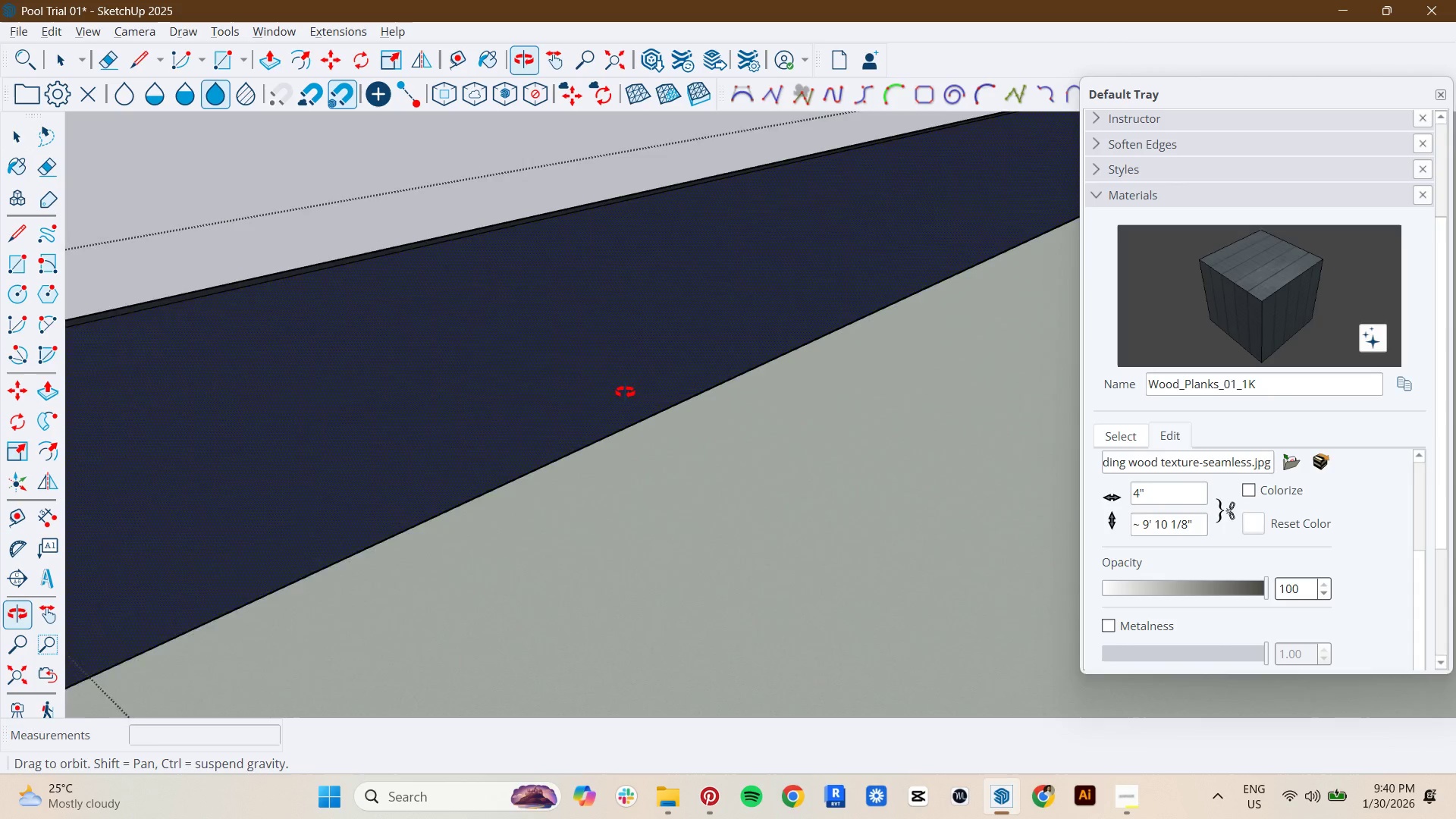 
scroll: coordinate [639, 395], scroll_direction: down, amount: 1.0
 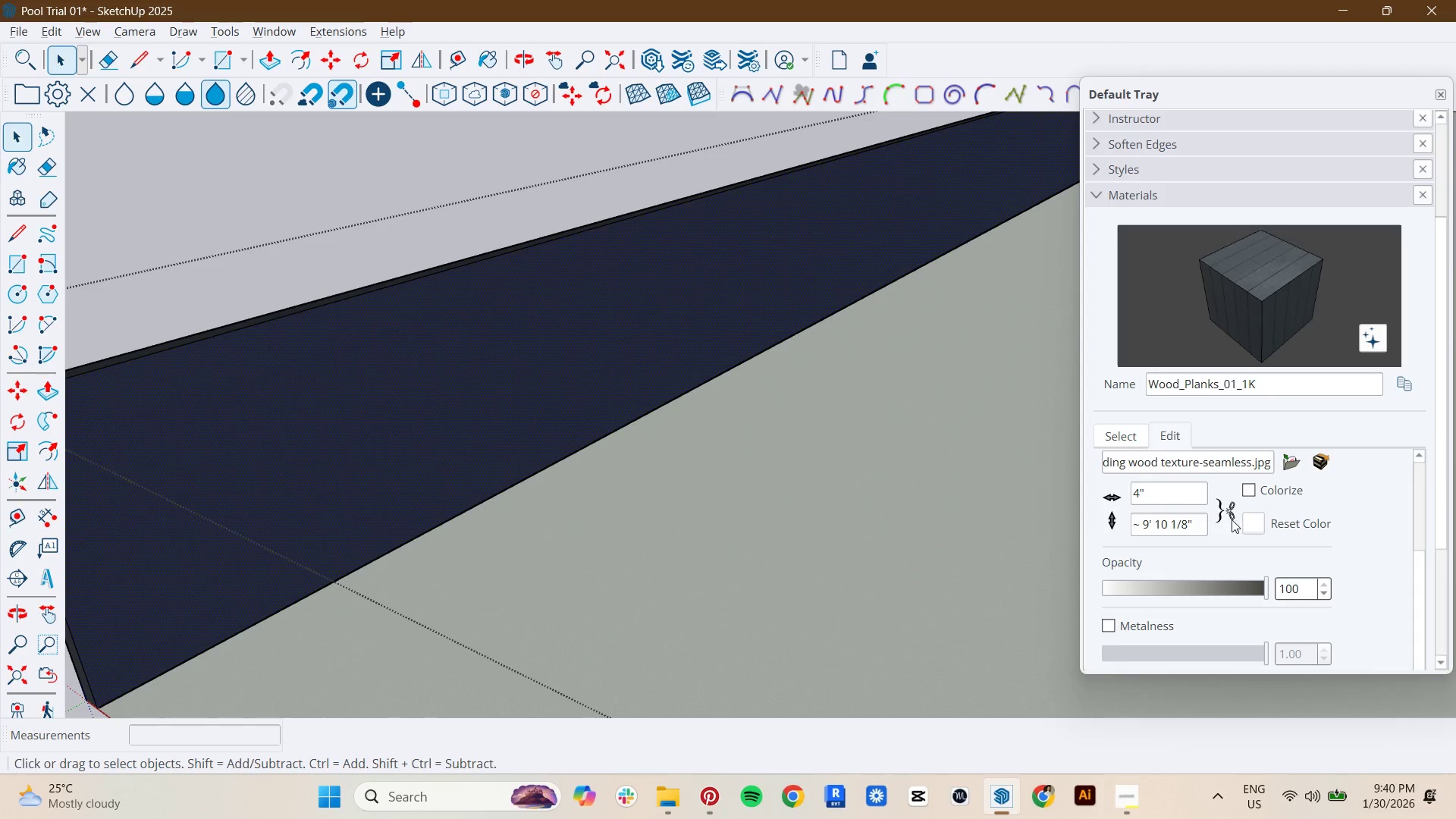 
left_click([1194, 488])
 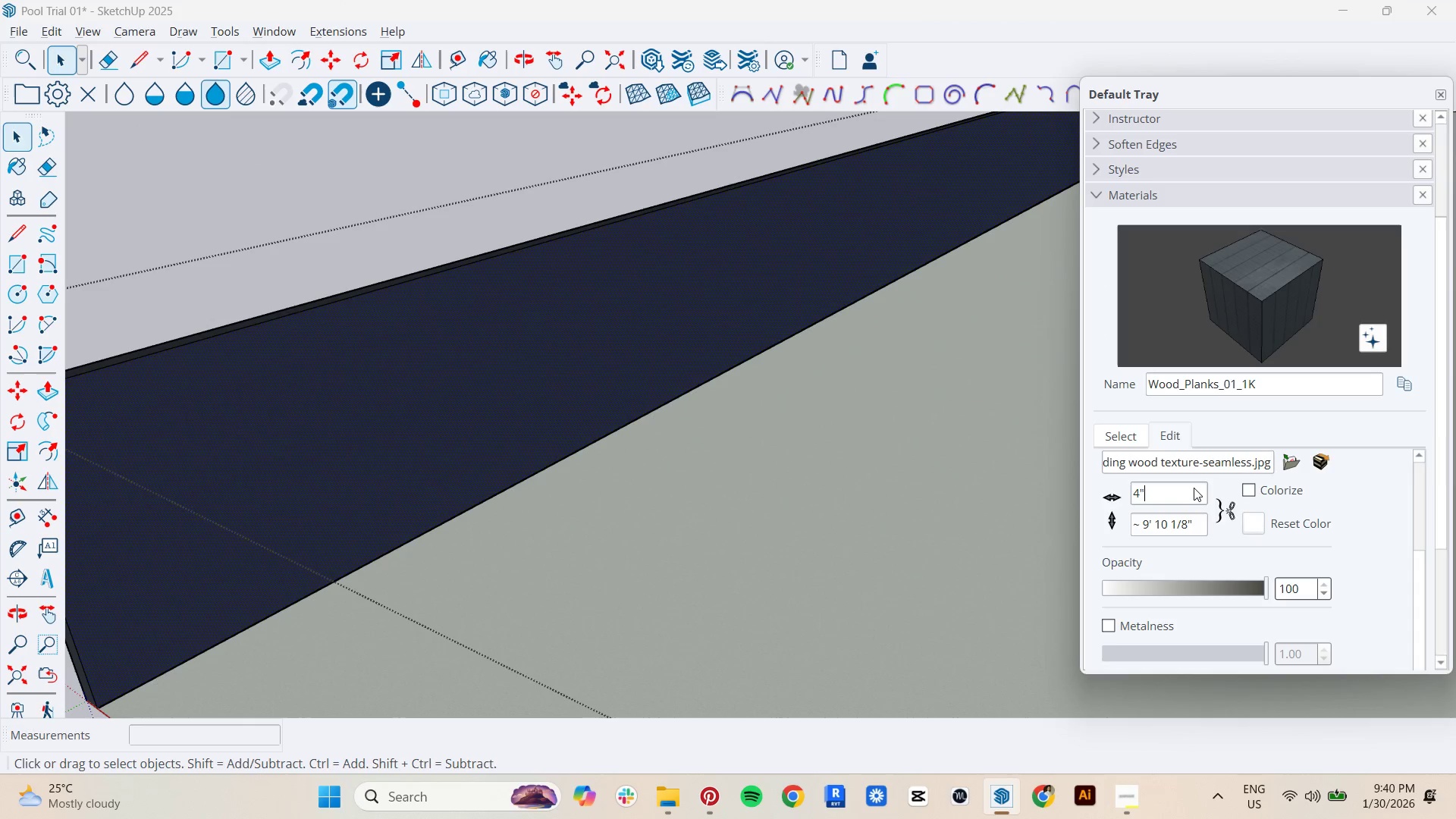 
key(Control+ControlLeft)
 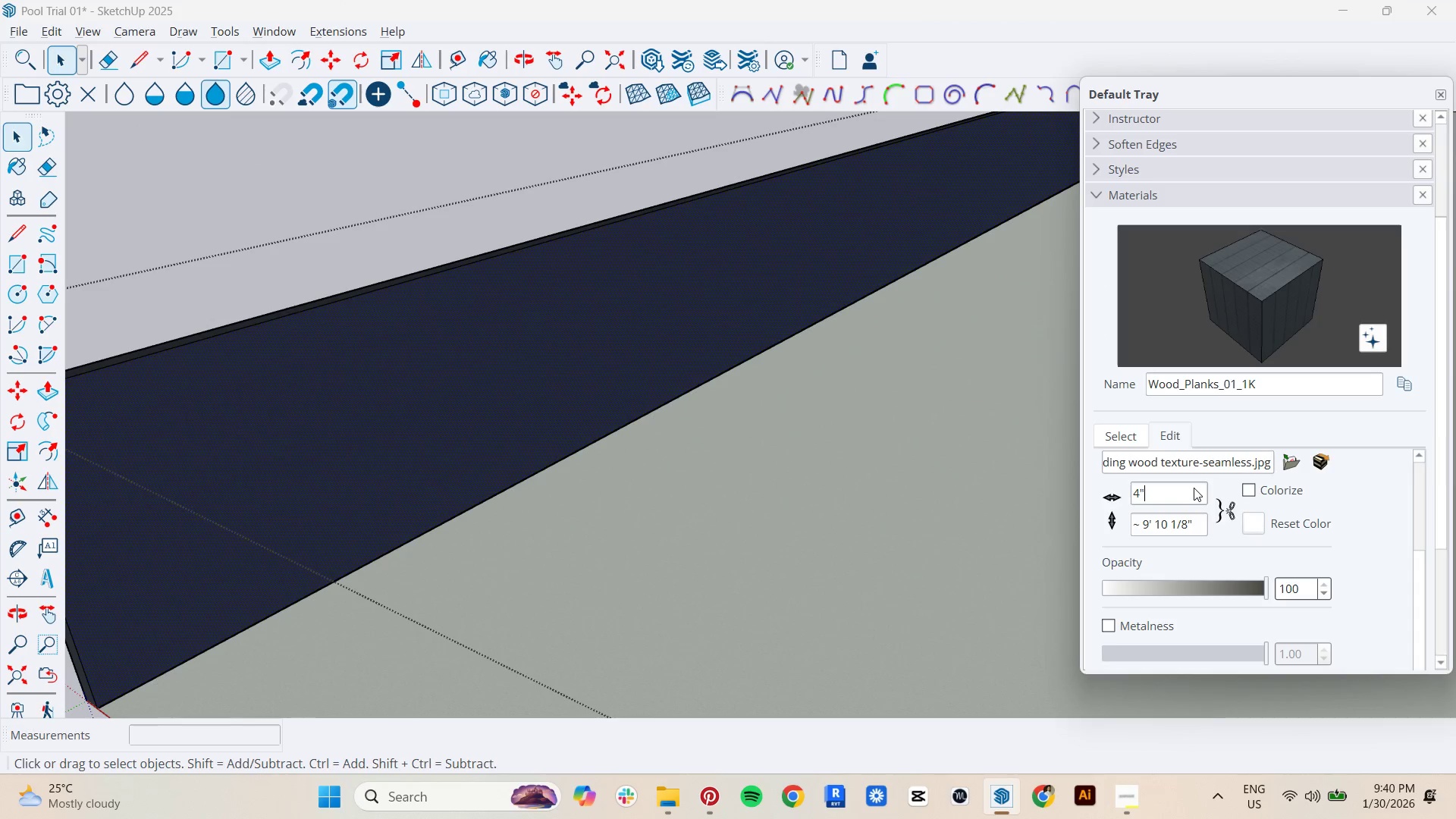 
key(Control+A)
 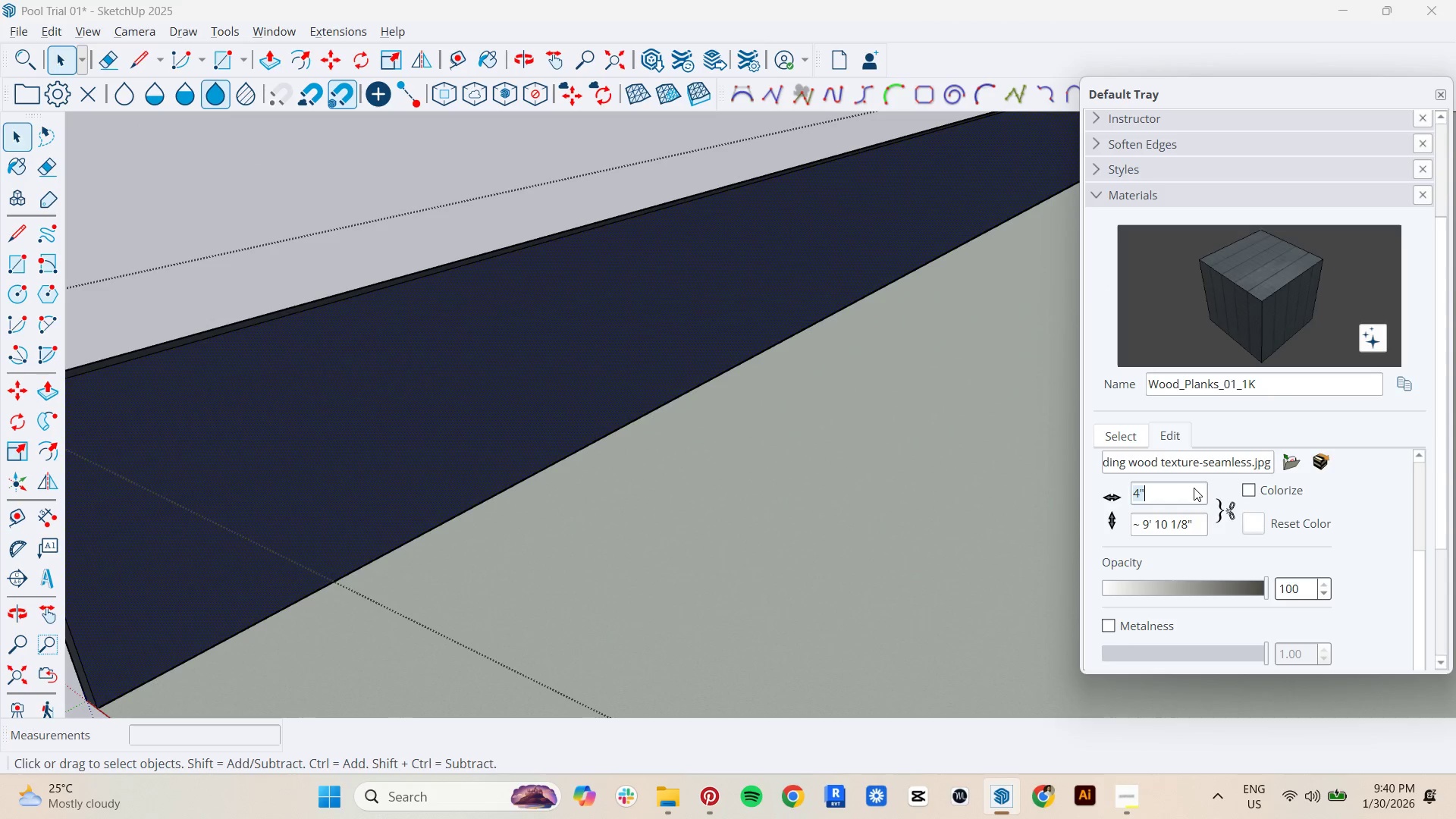 
type(3m)
 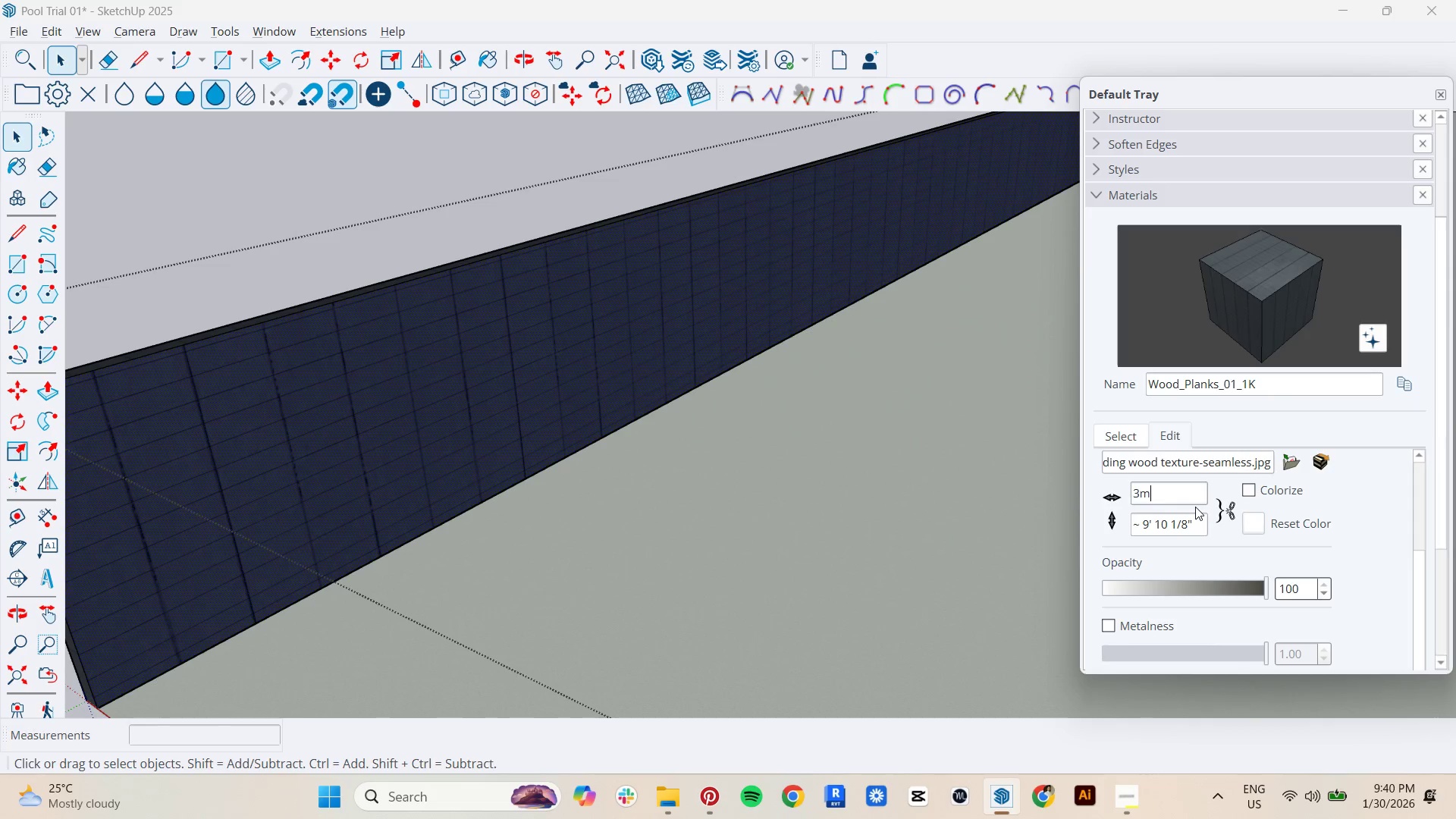 
double_click([1190, 522])
 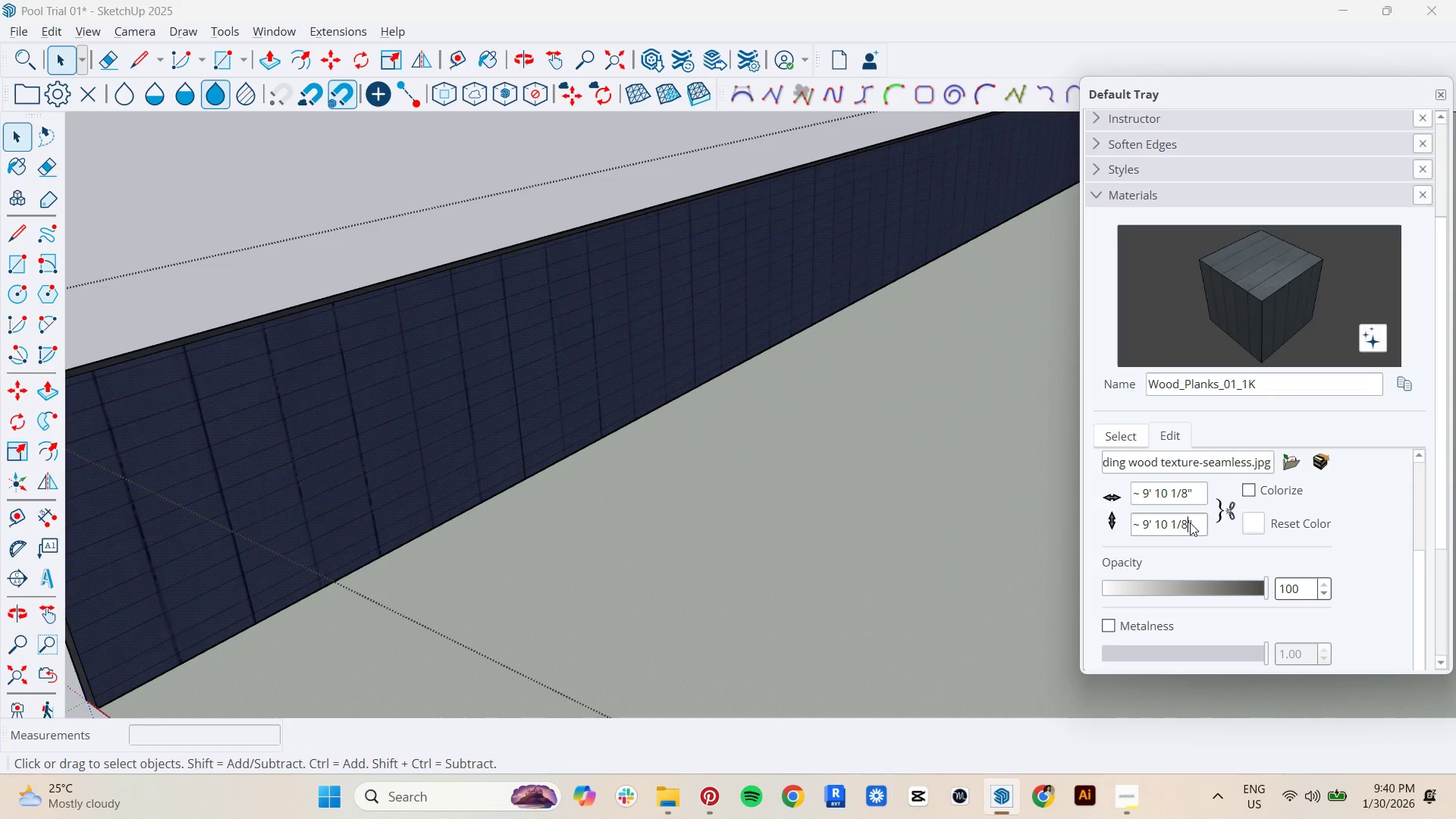 
key(Control+ControlLeft)
 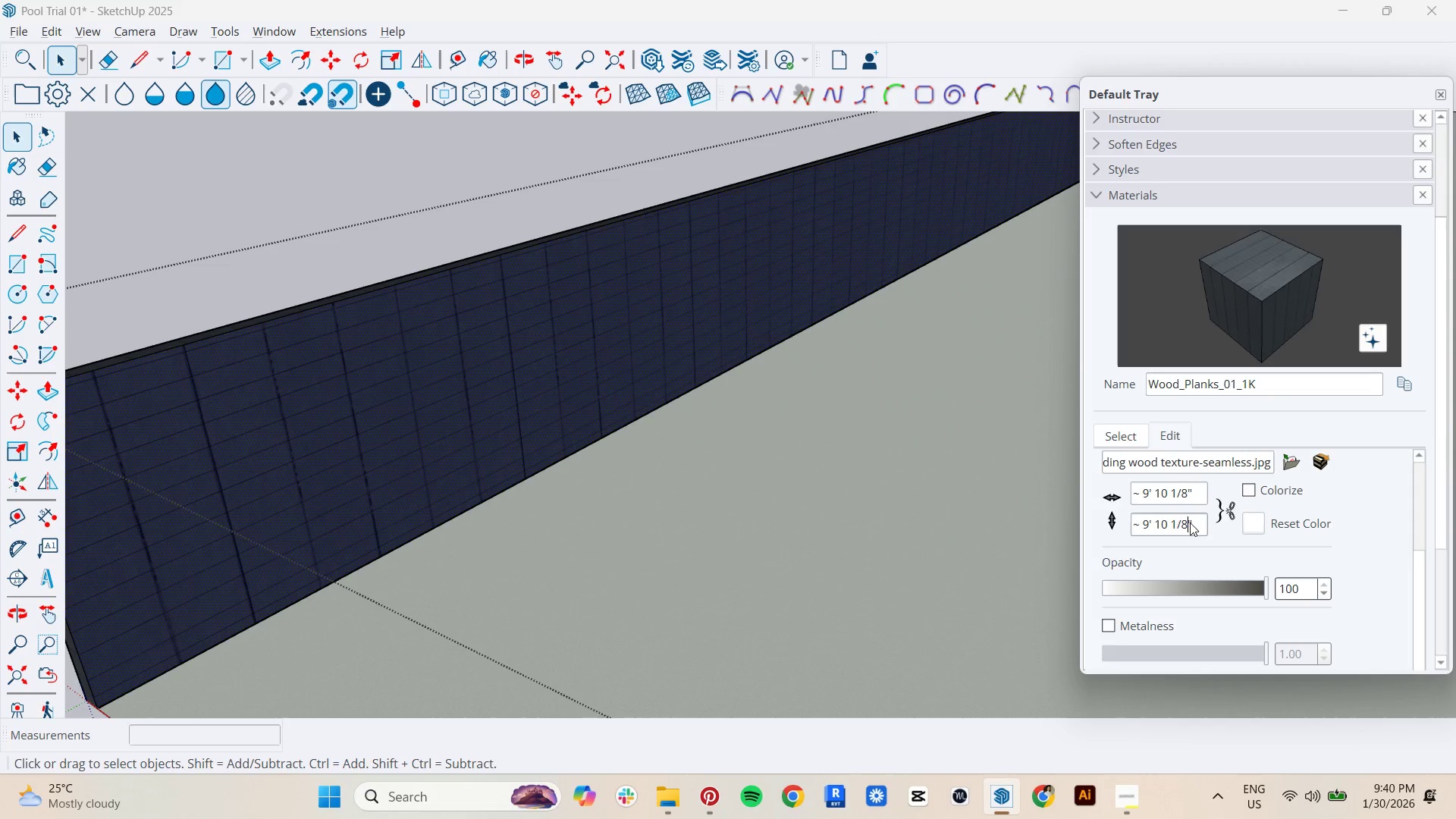 
key(Control+A)
 